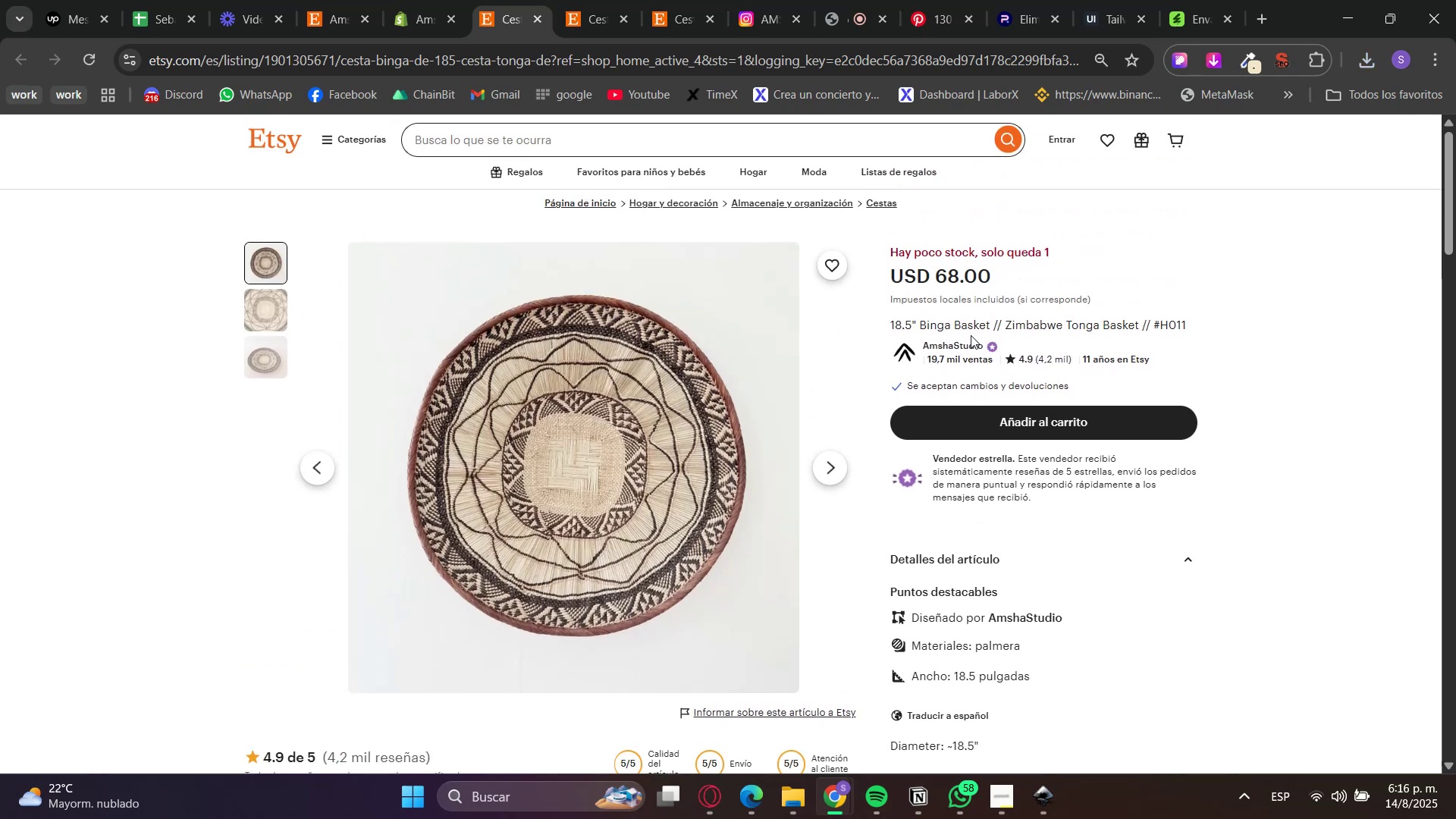 
double_click([965, 328])
 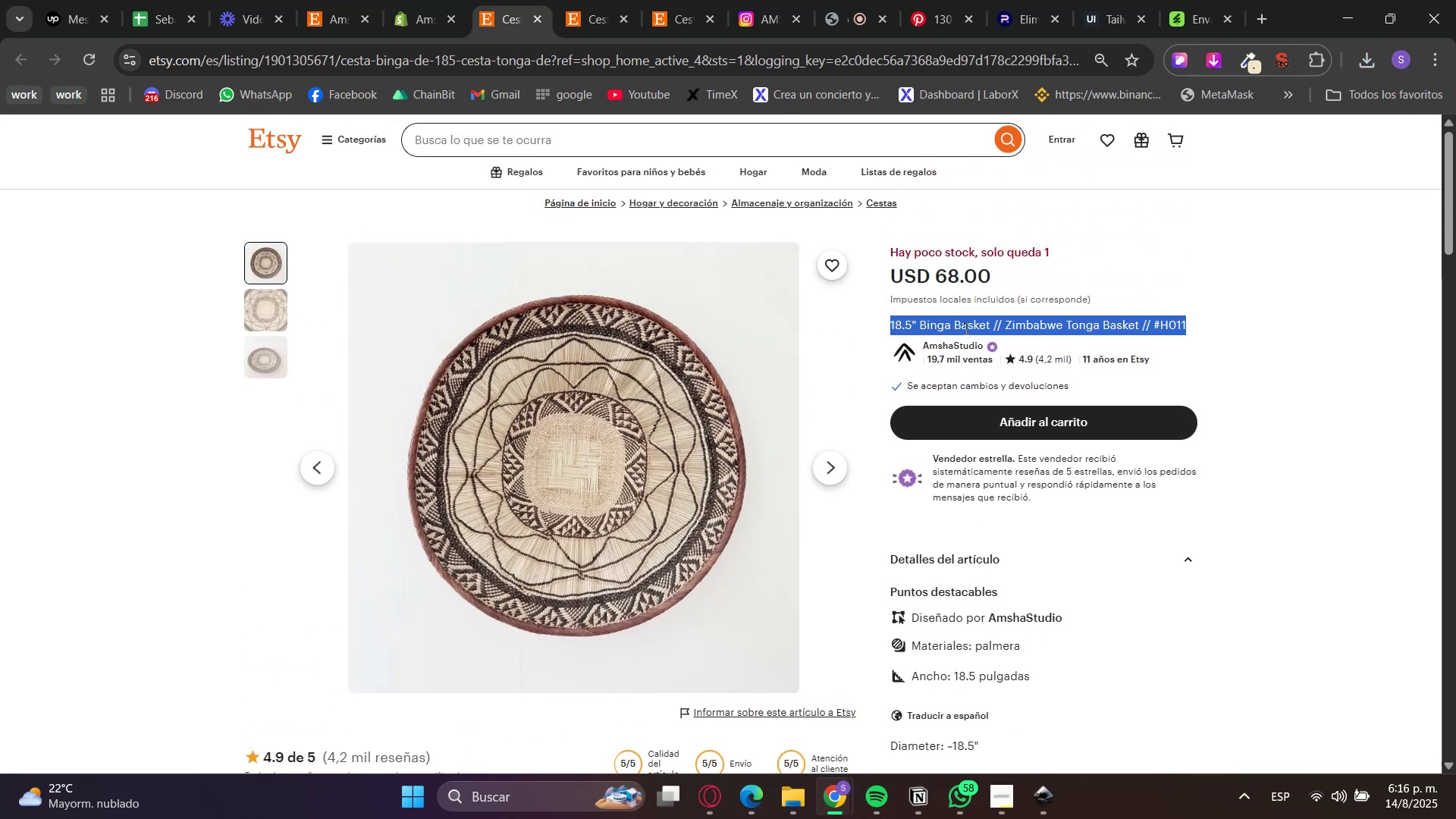 
triple_click([965, 328])
 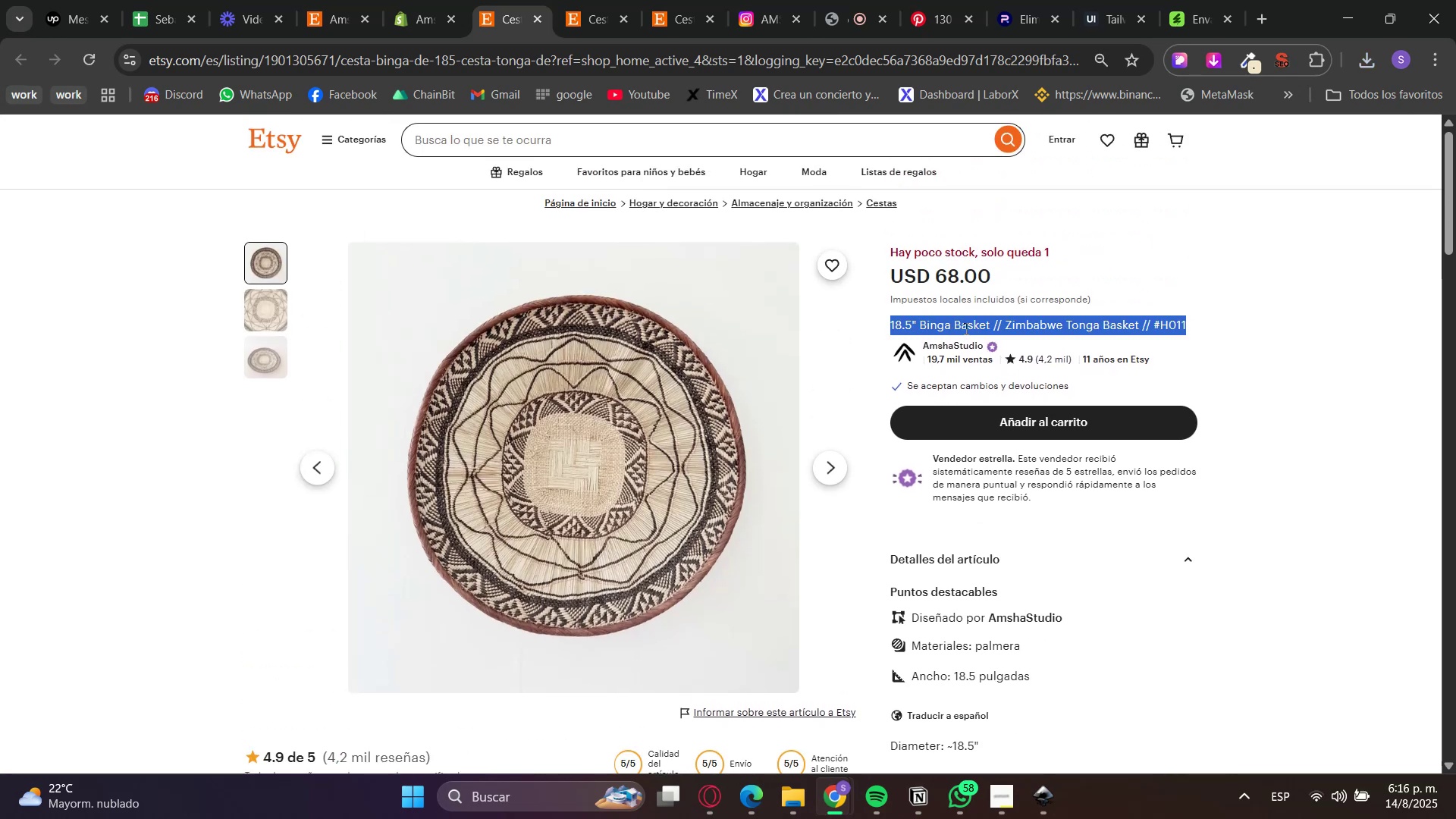 
key(Control+C)
 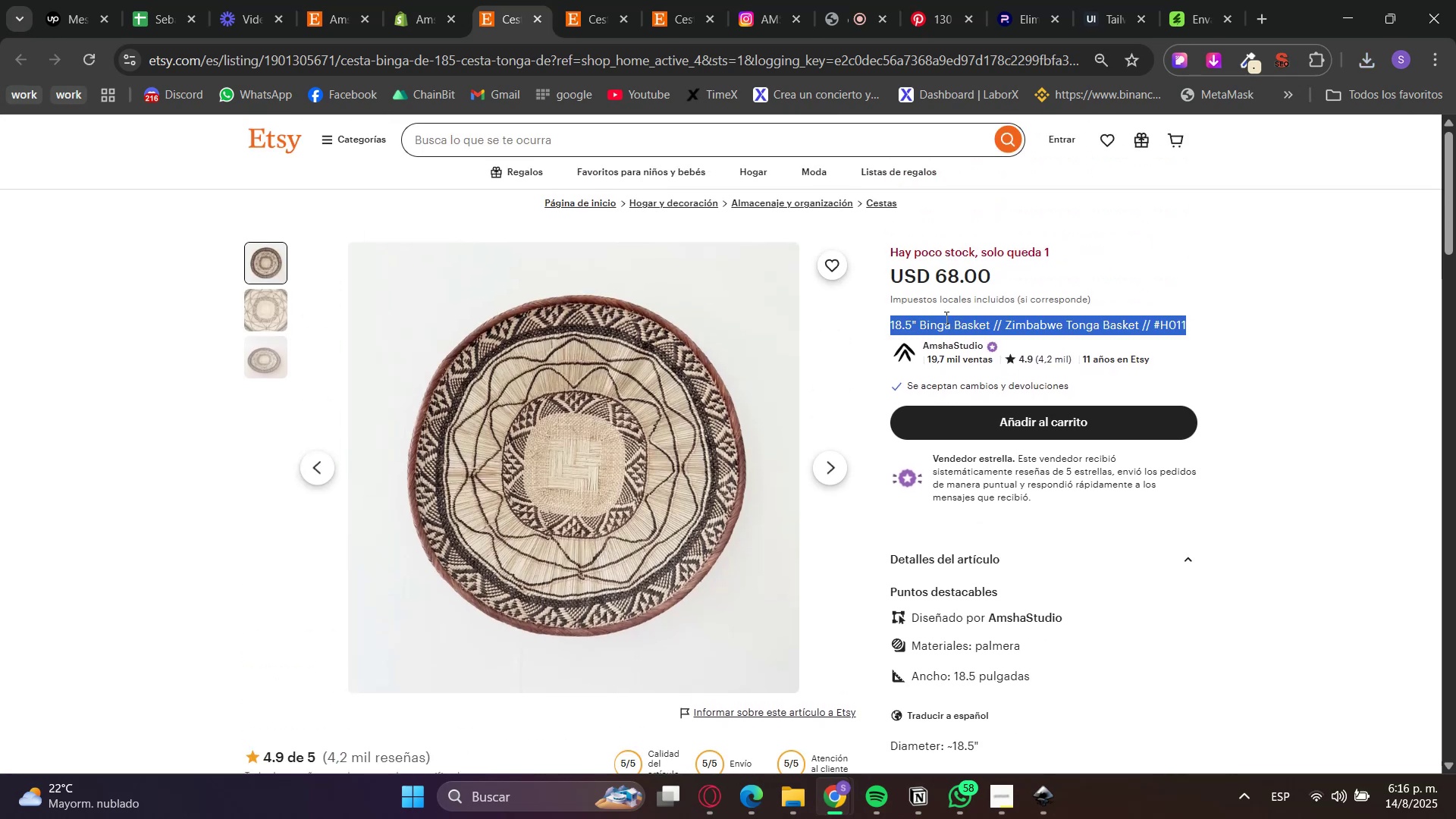 
key(Control+C)
 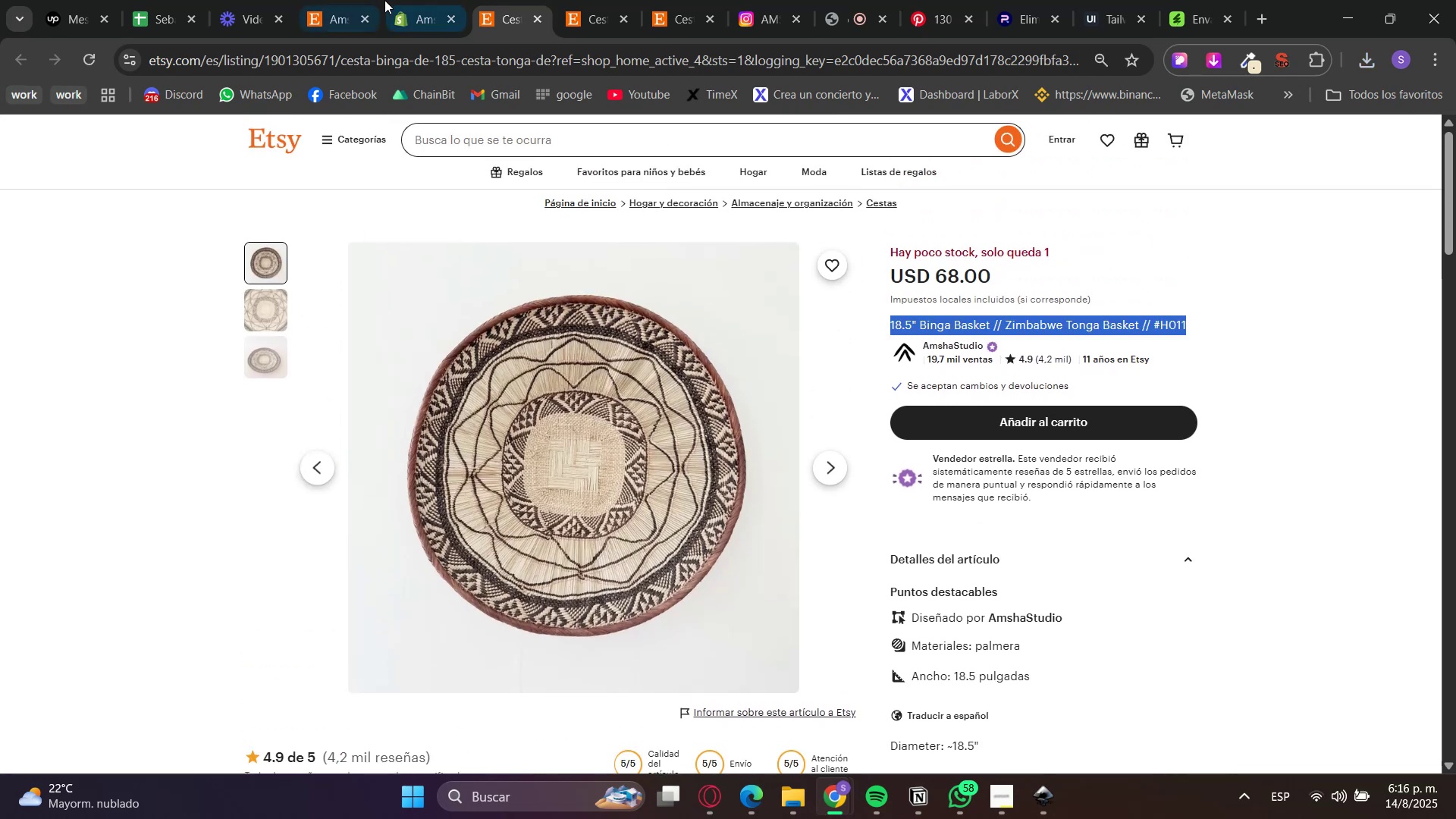 
double_click([412, 2])
 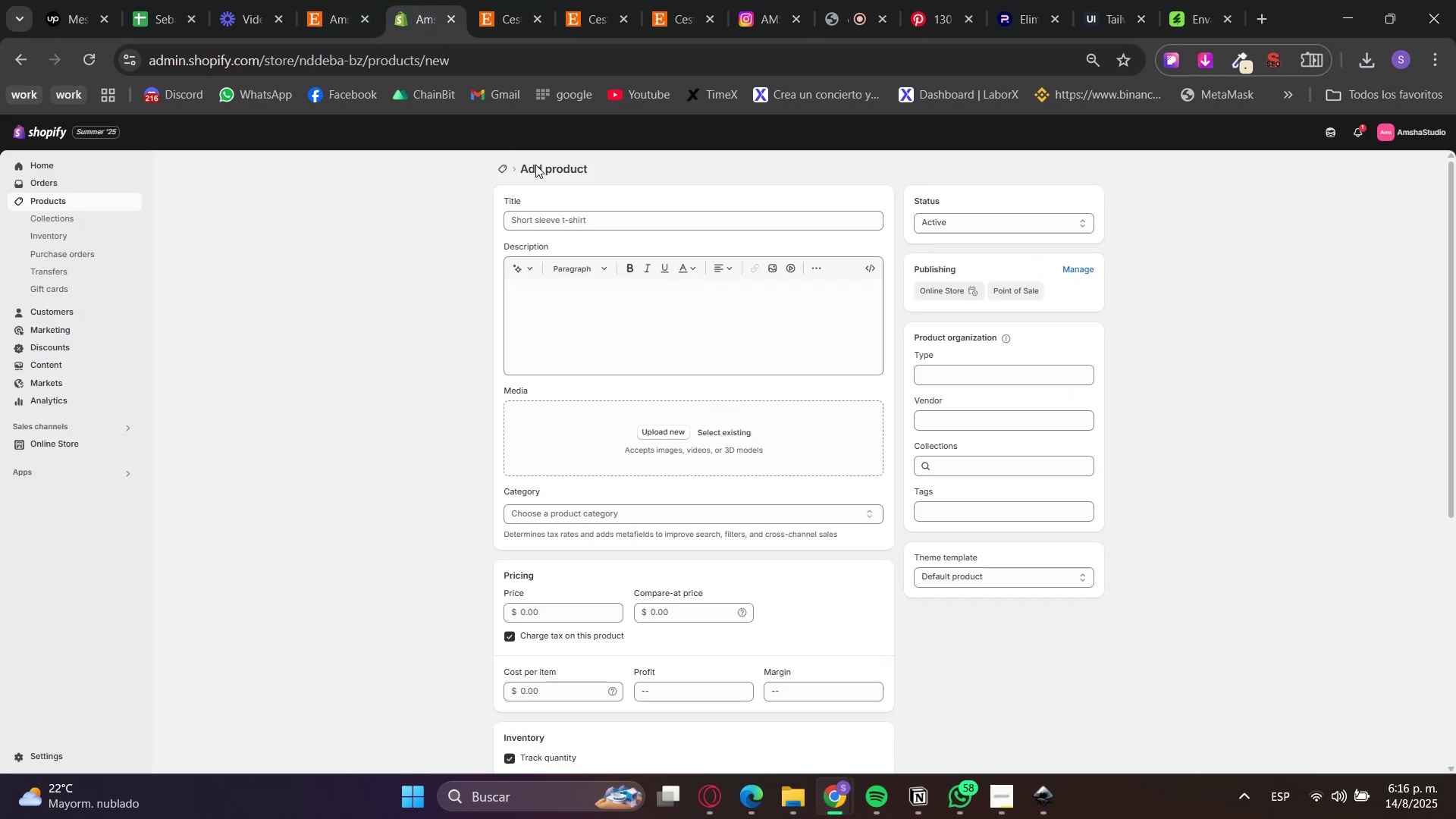 
left_click([558, 231])
 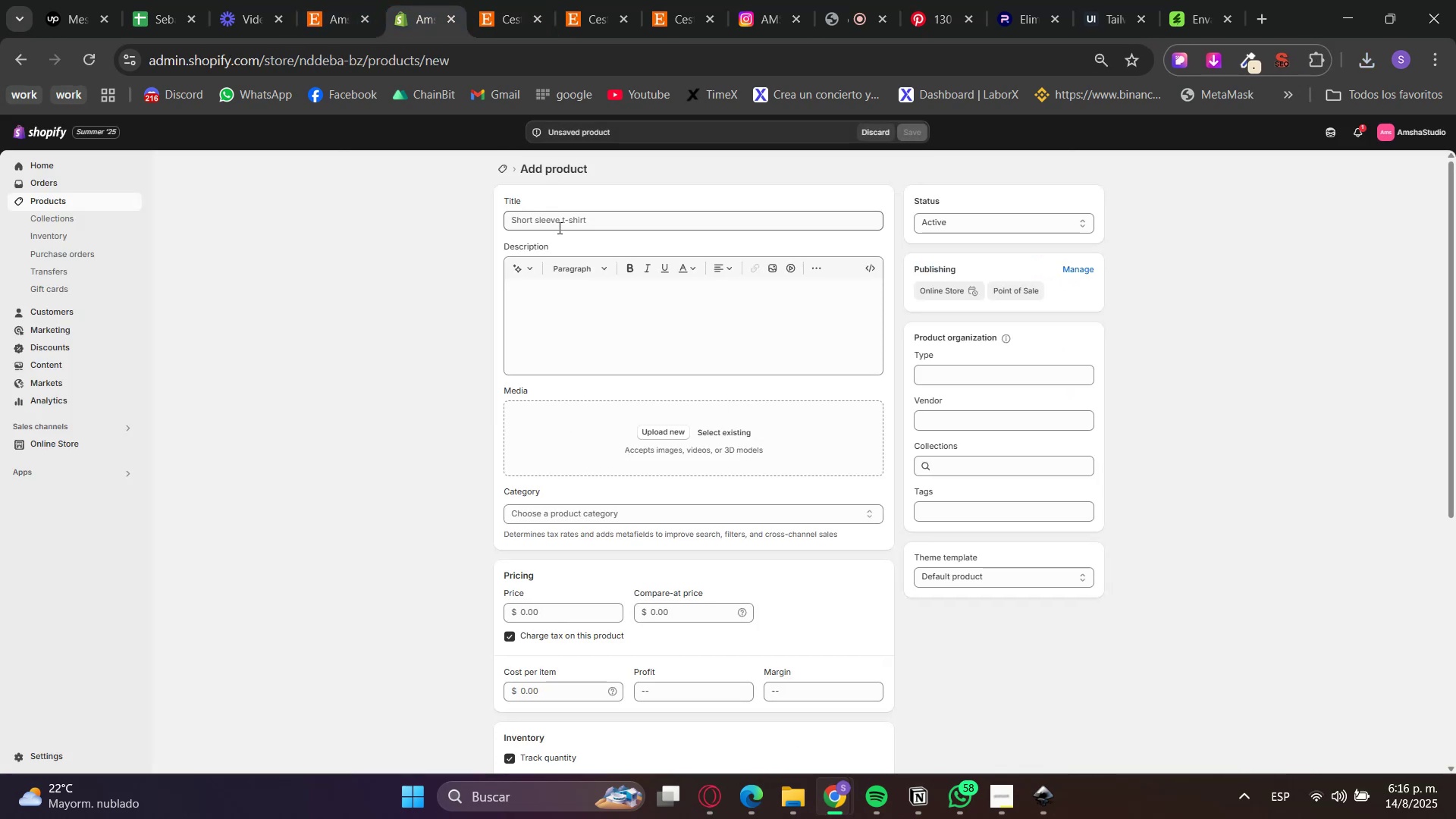 
key(Control+V)
 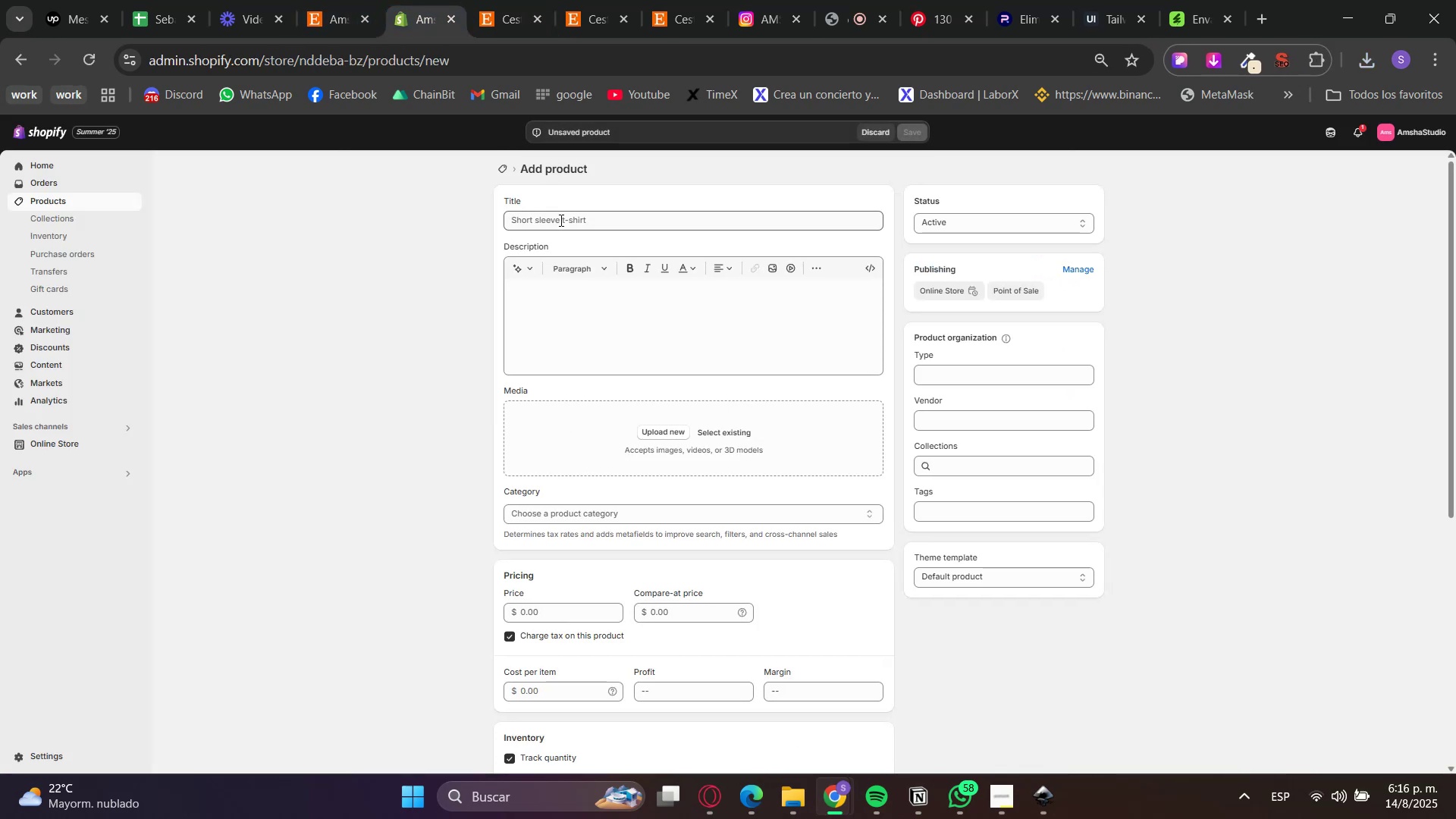 
double_click([560, 218])
 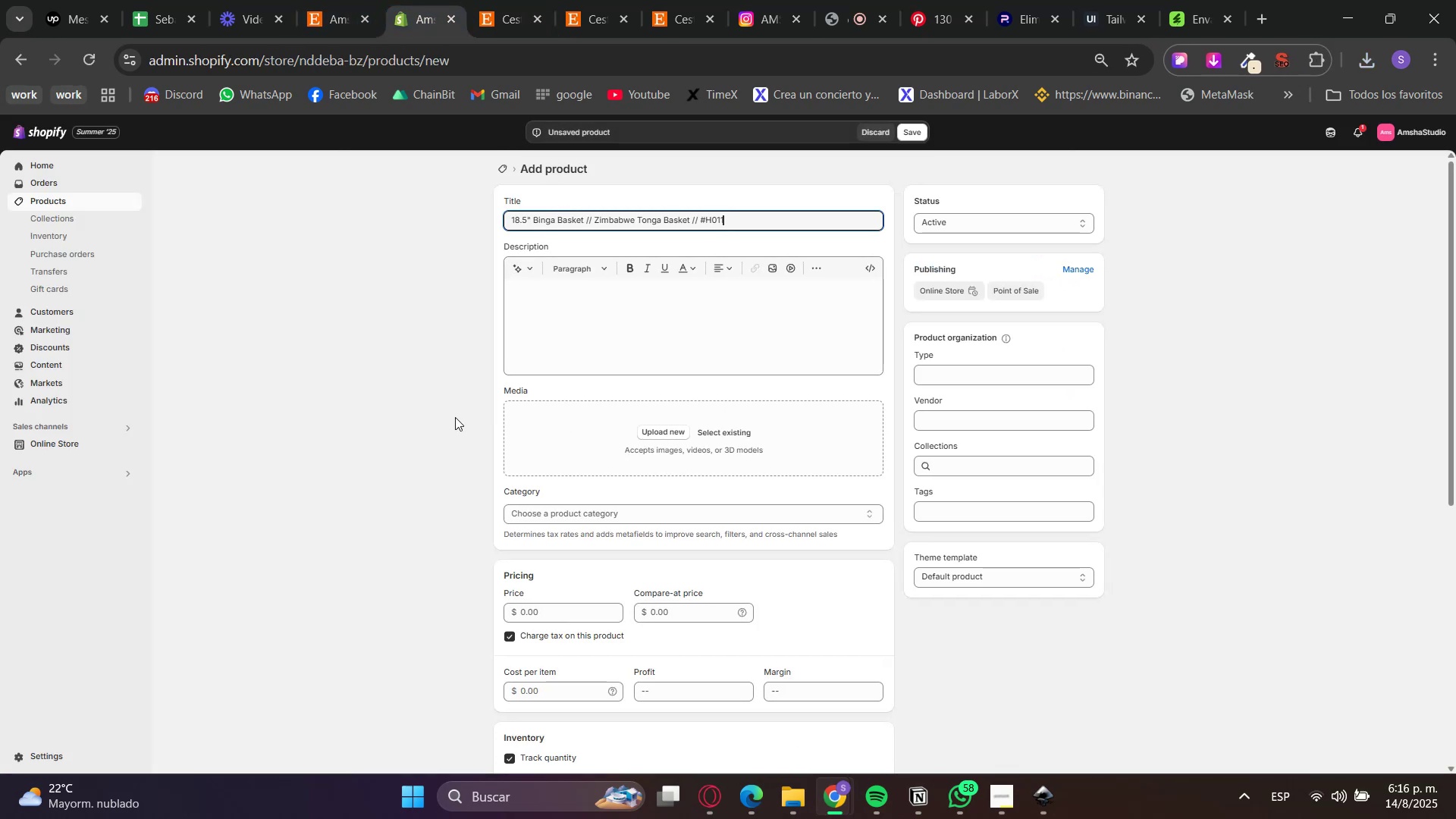 
double_click([581, 334])
 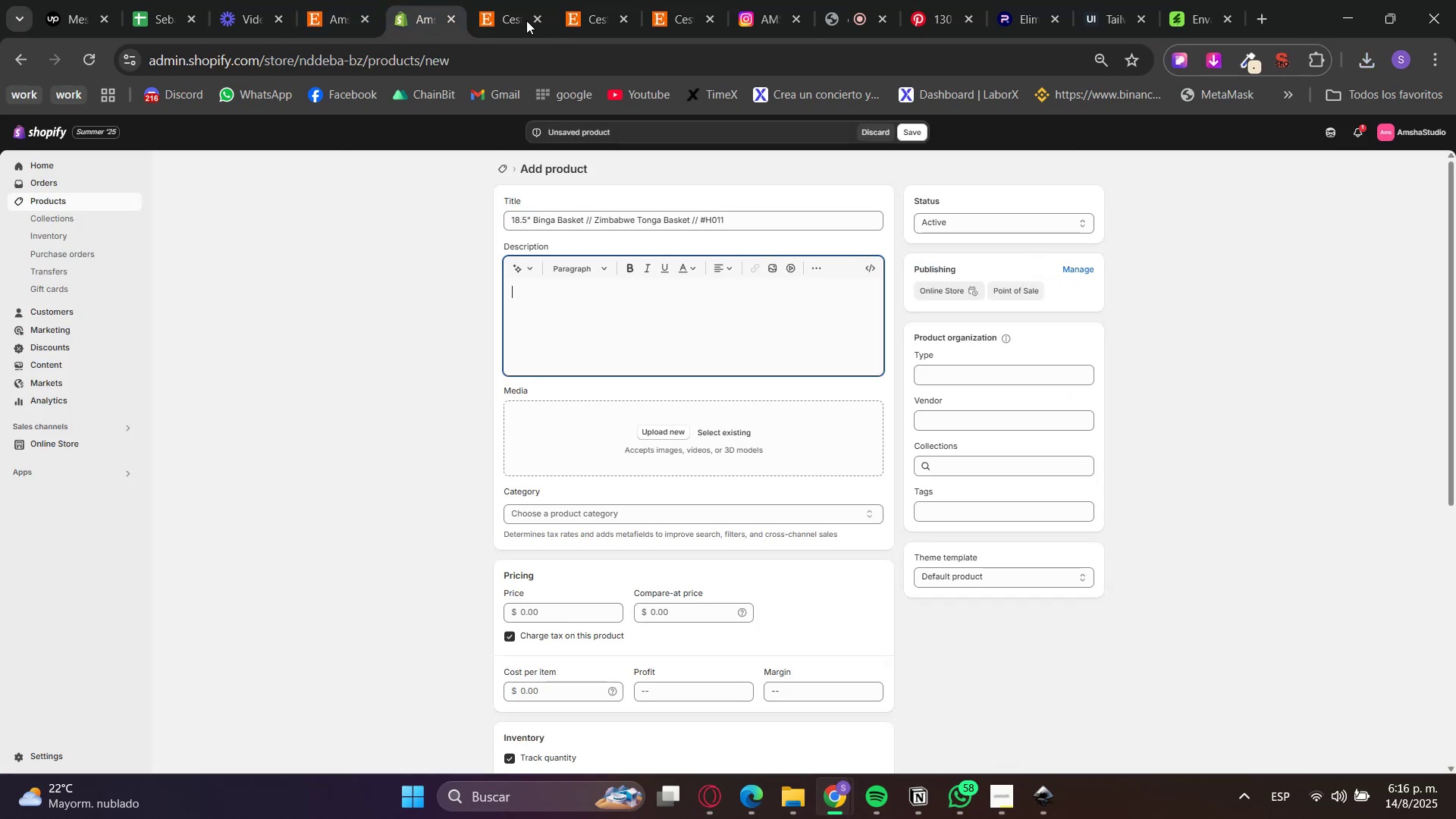 
triple_click([498, 0])
 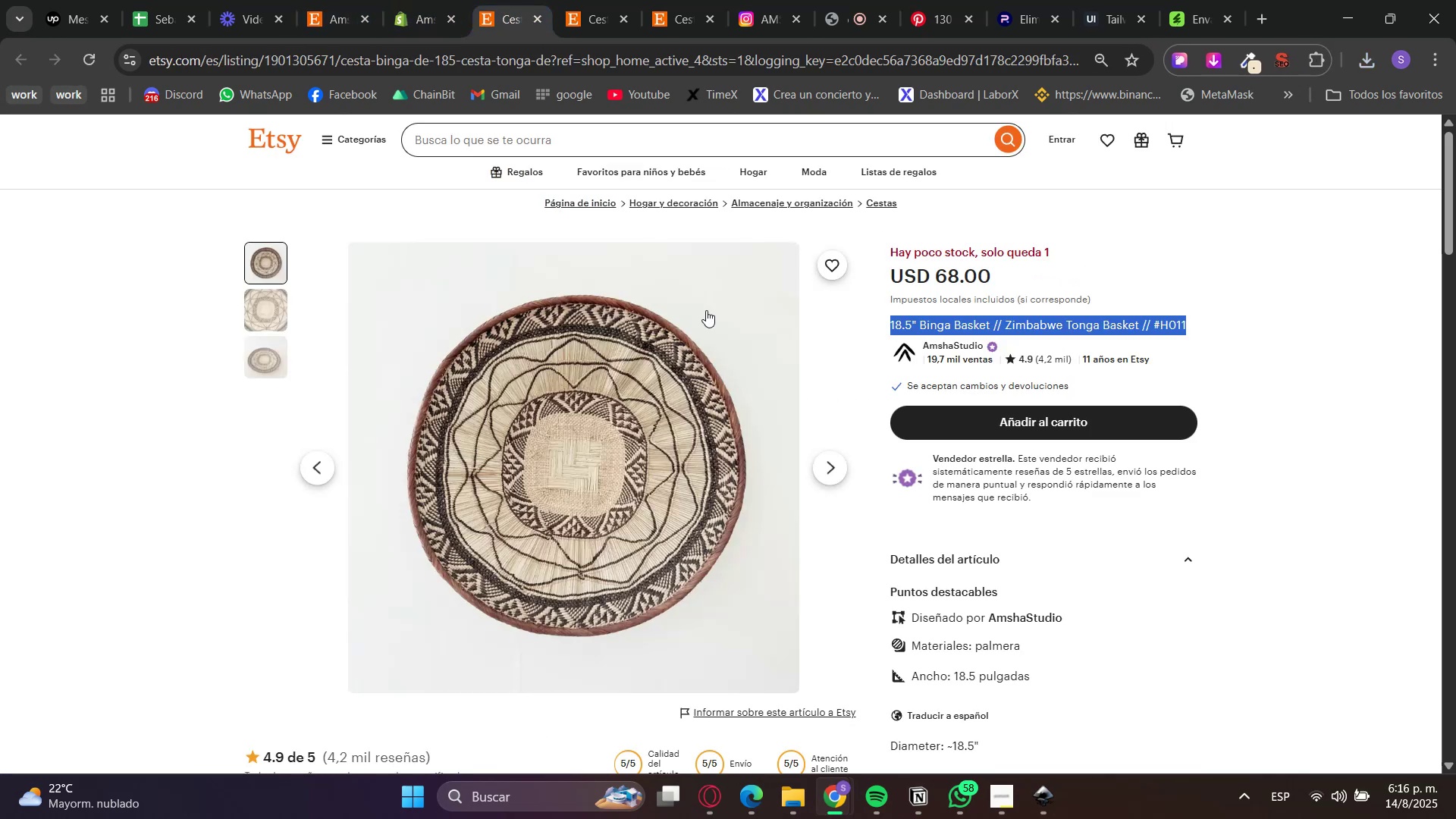 
scroll: coordinate [788, 507], scroll_direction: down, amount: 5.0
 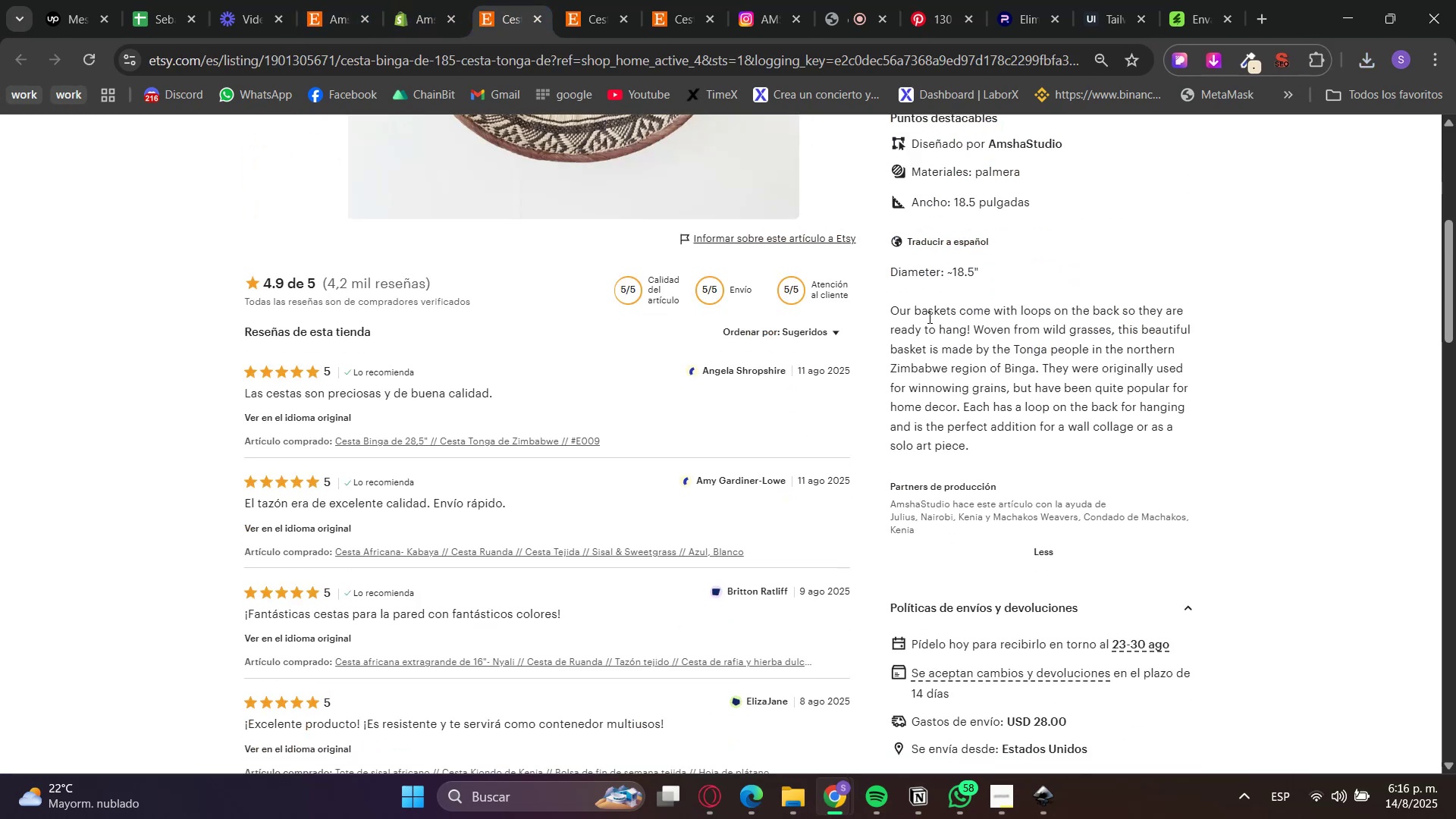 
double_click([916, 275])
 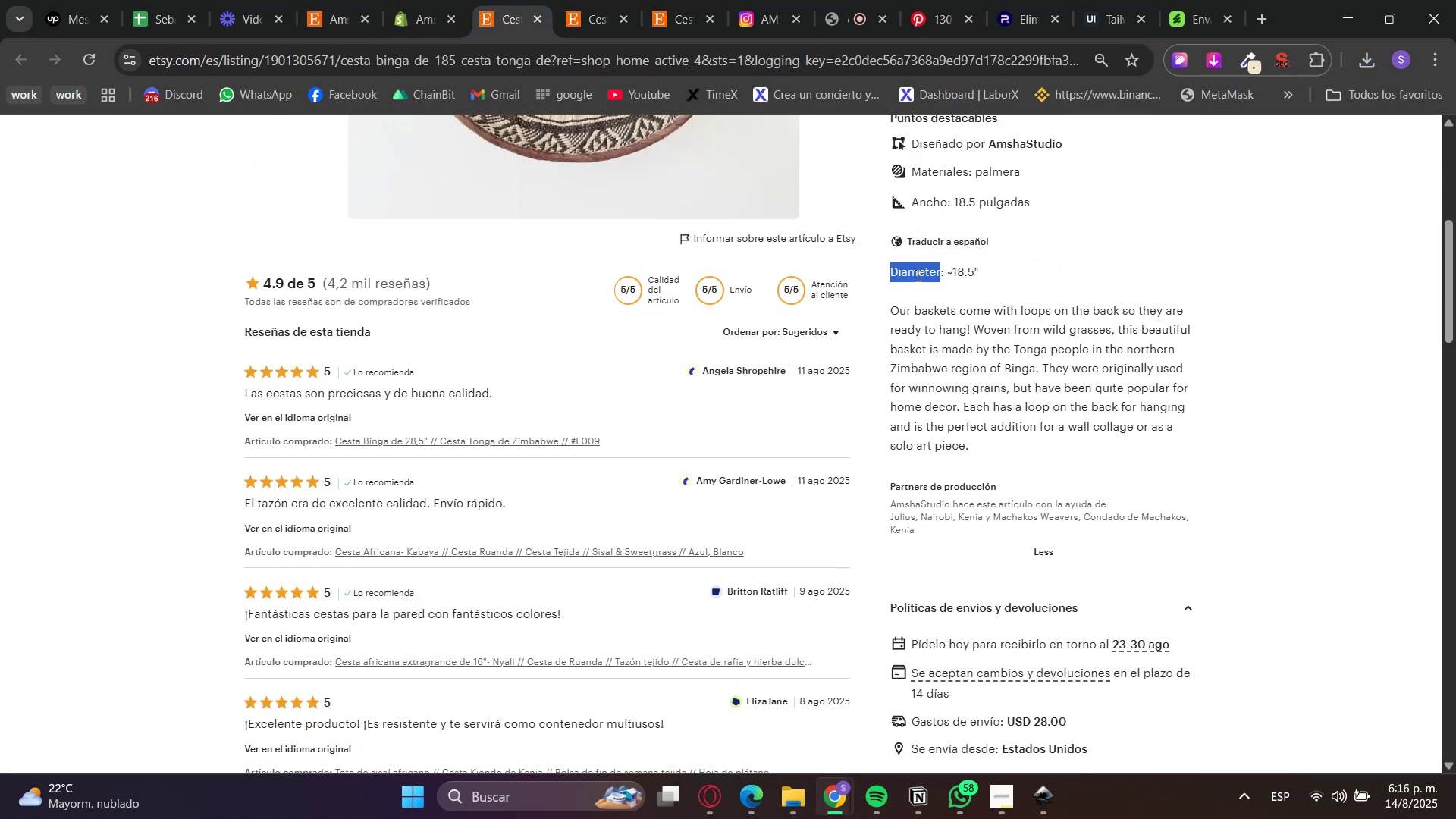 
left_click_drag(start_coordinate=[916, 275], to_coordinate=[940, 451])
 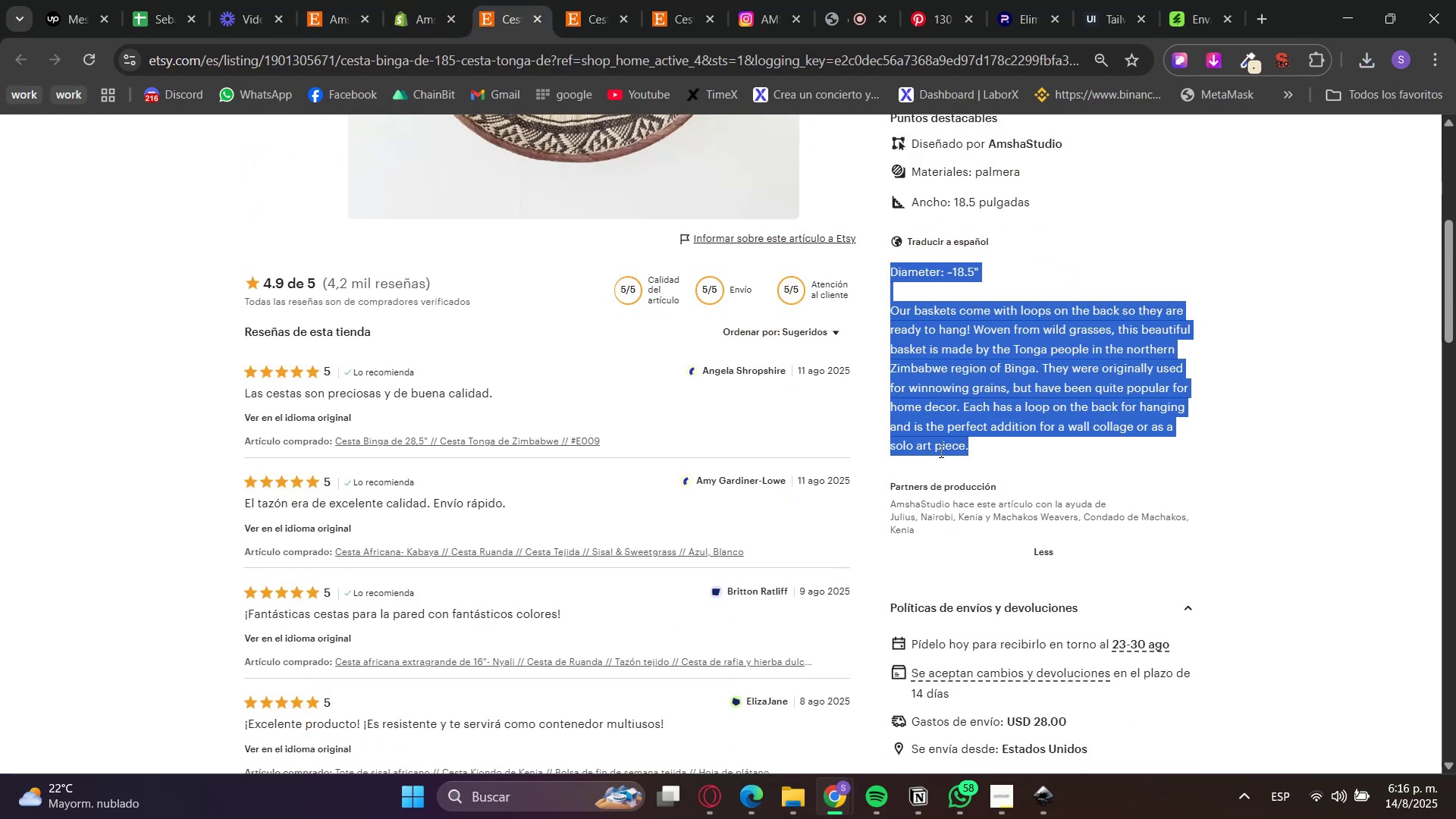 
key(Control+C)
 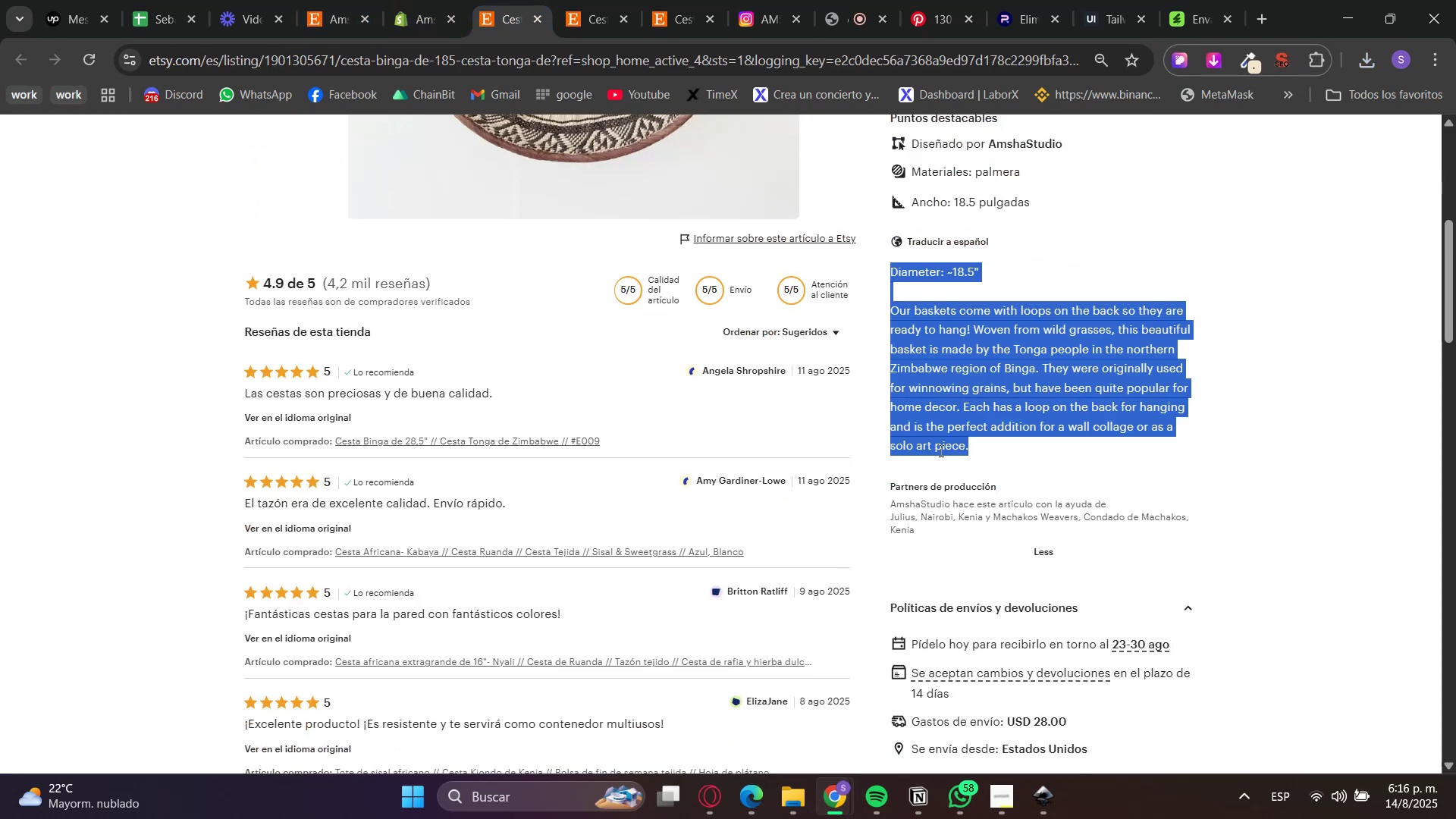 
key(Control+C)
 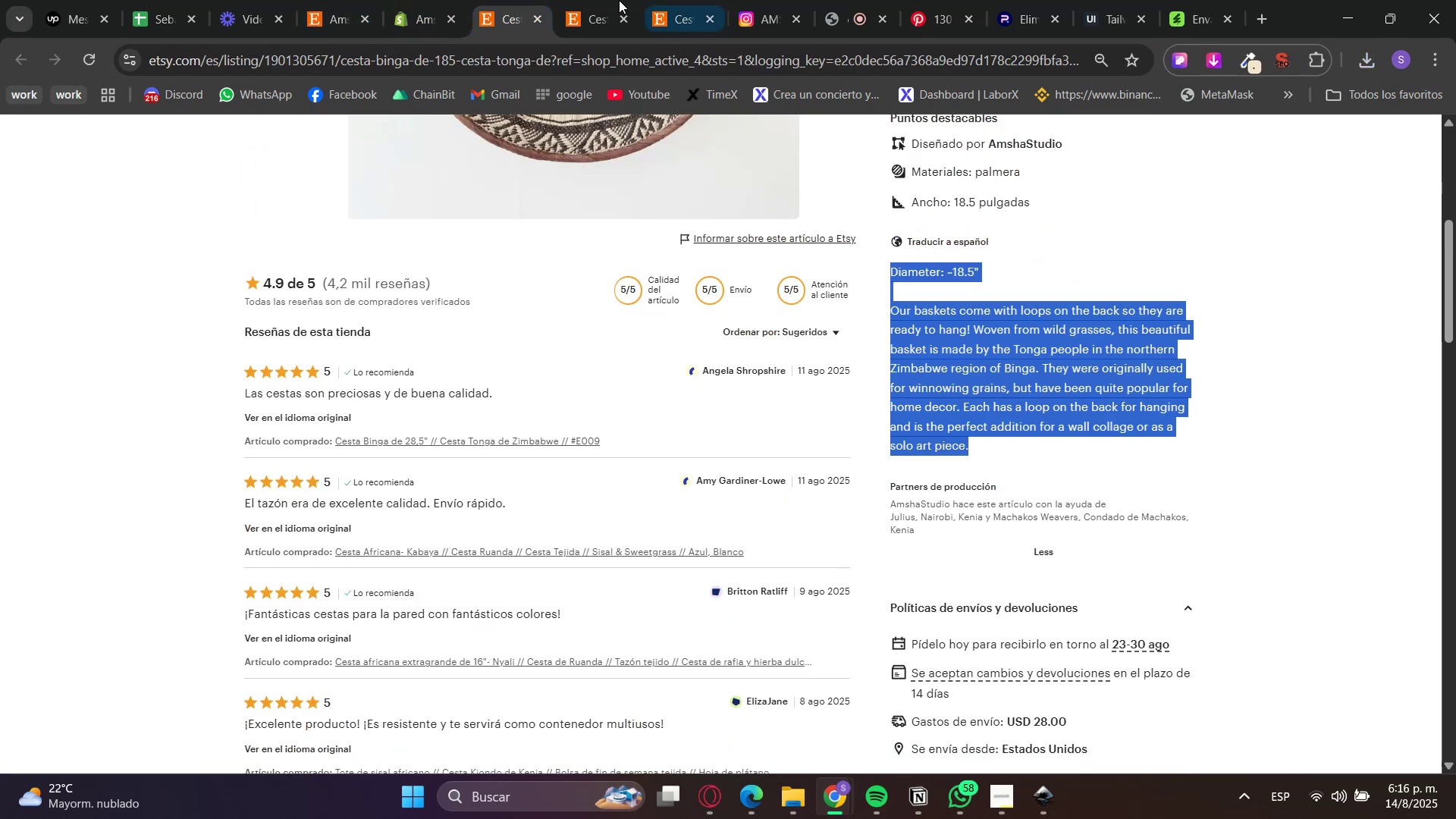 
left_click([427, 0])
 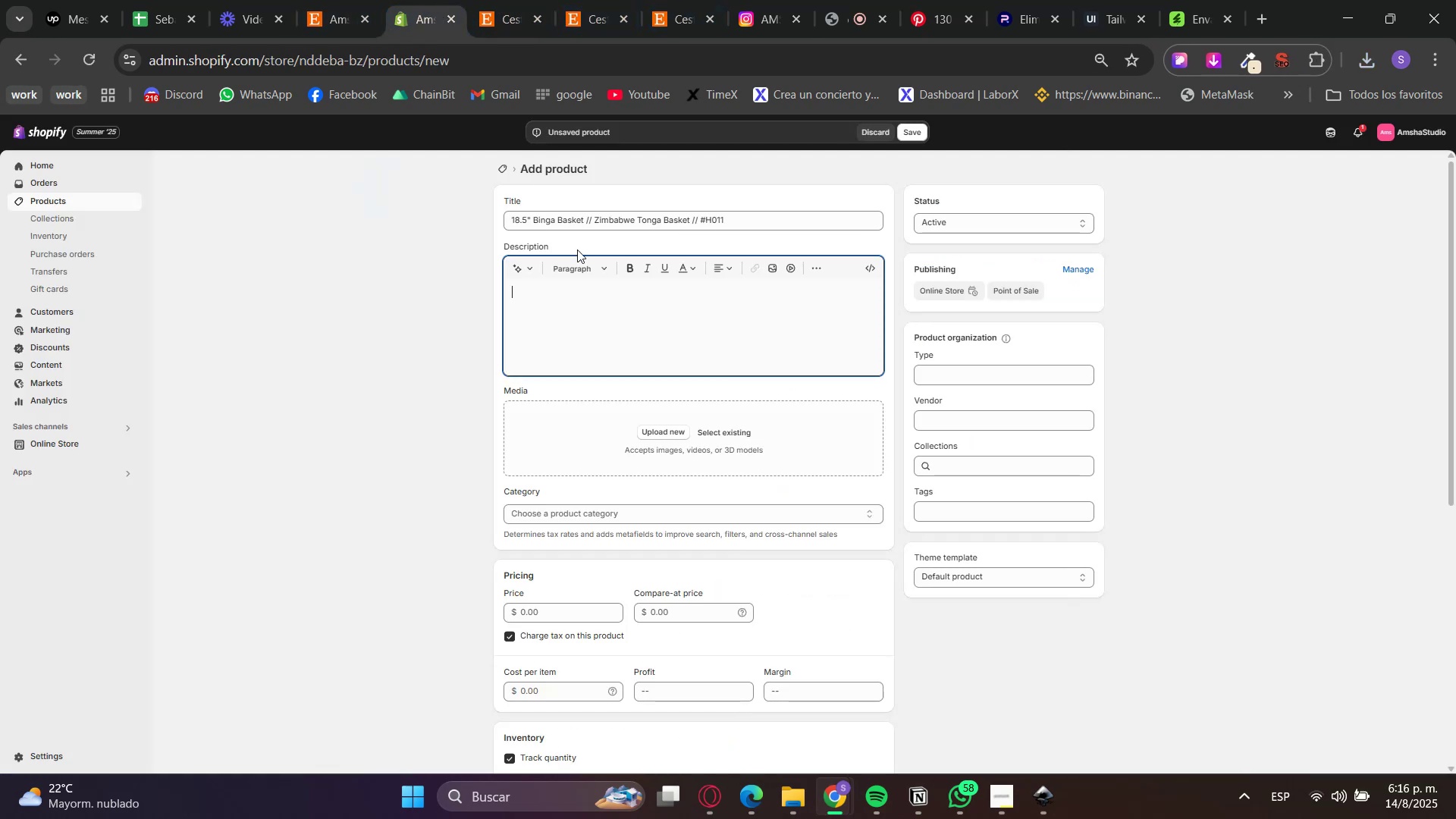 
key(Control+V)
 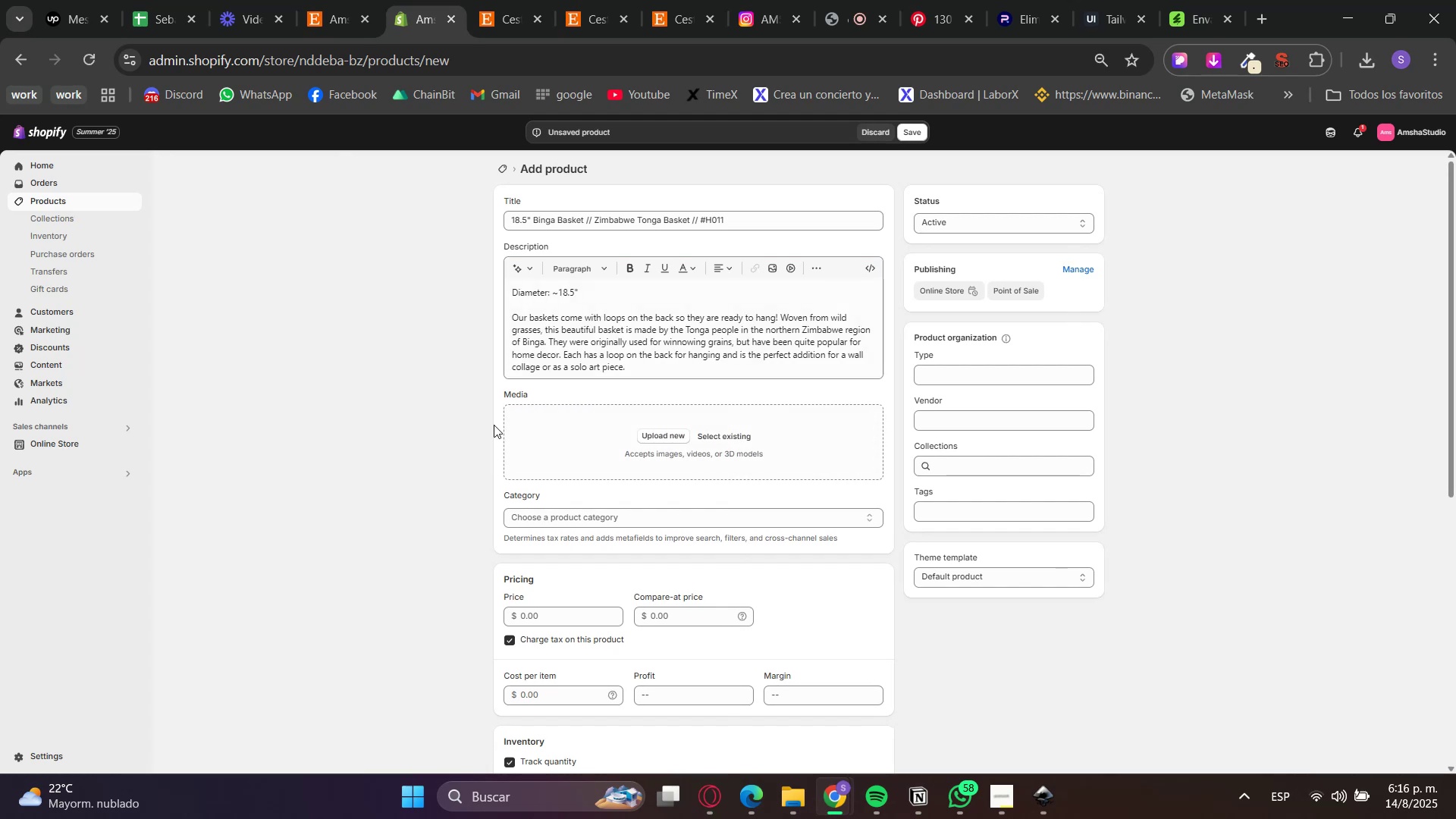 
double_click([471, 0])
 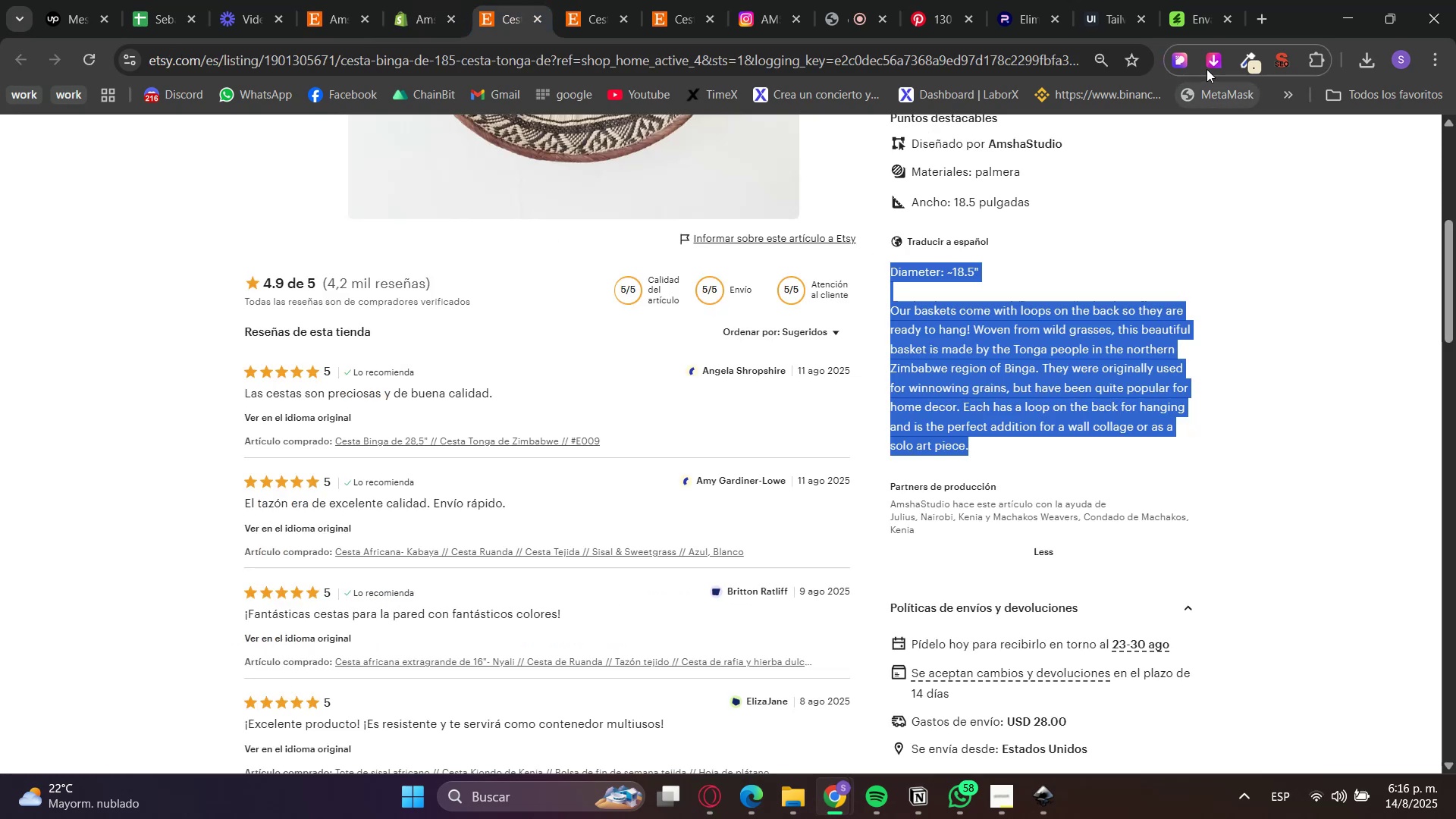 
scroll: coordinate [758, 470], scroll_direction: up, amount: 5.0
 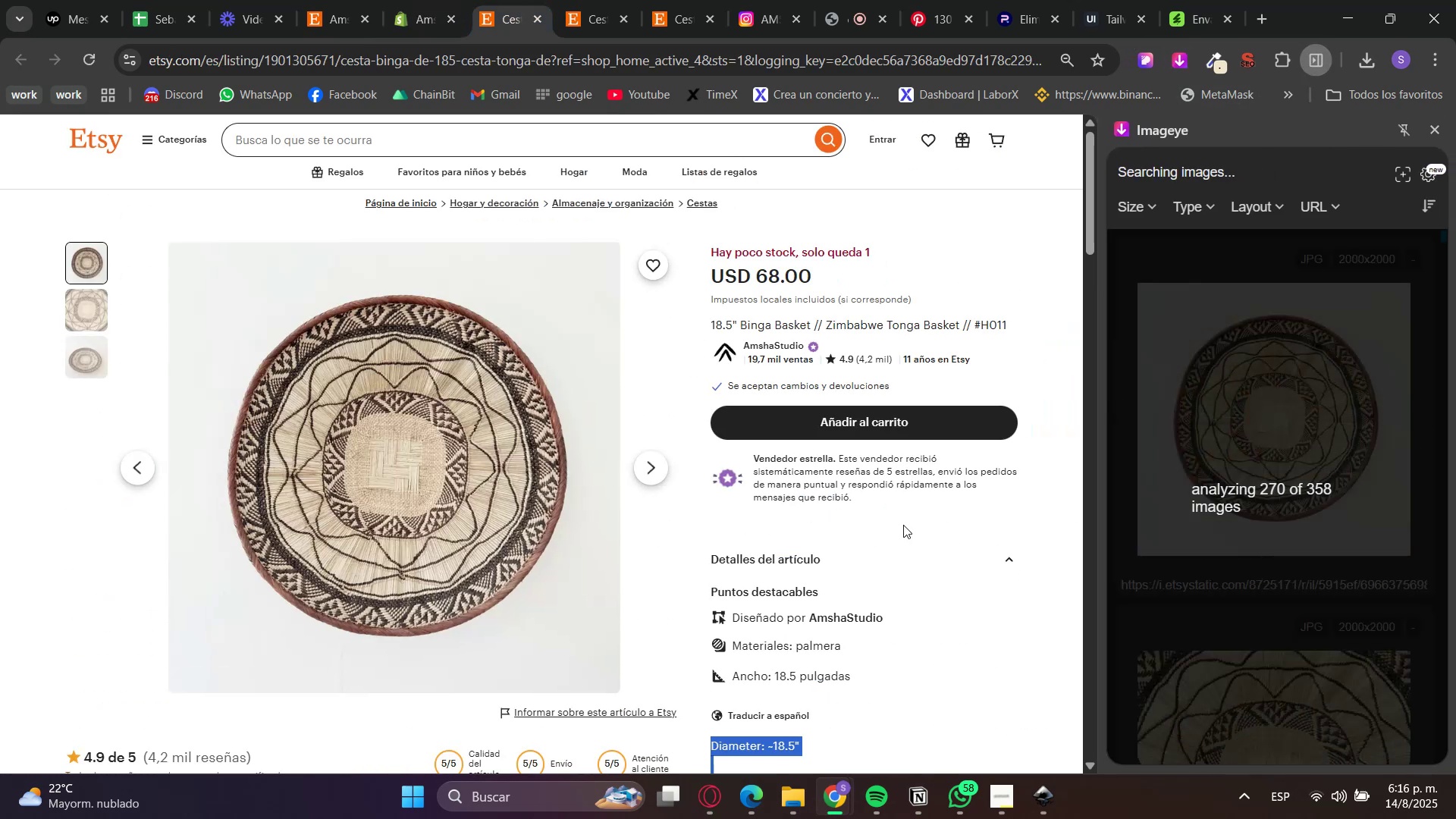 
left_click([1357, 439])
 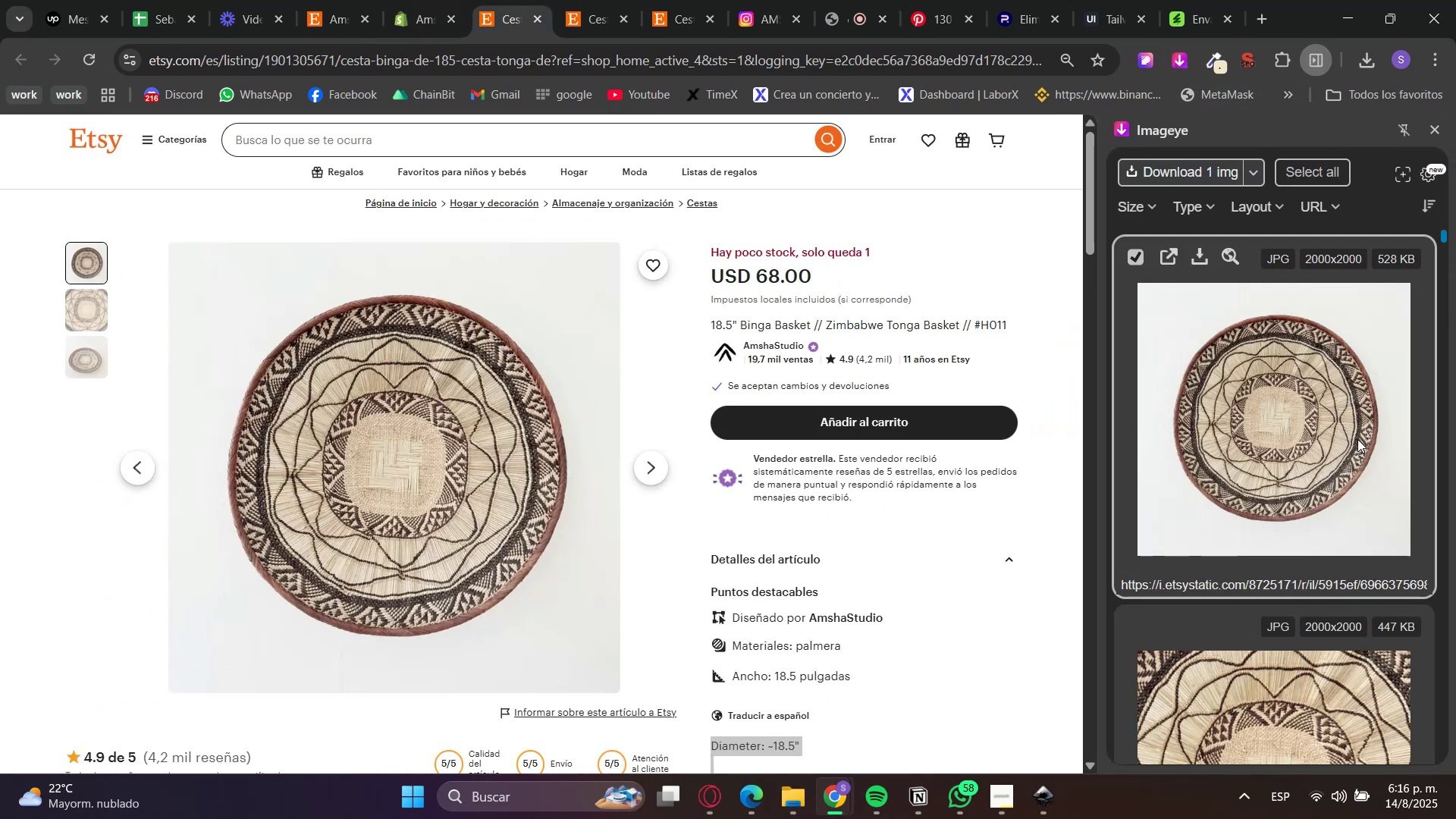 
scroll: coordinate [1353, 441], scroll_direction: down, amount: 4.0
 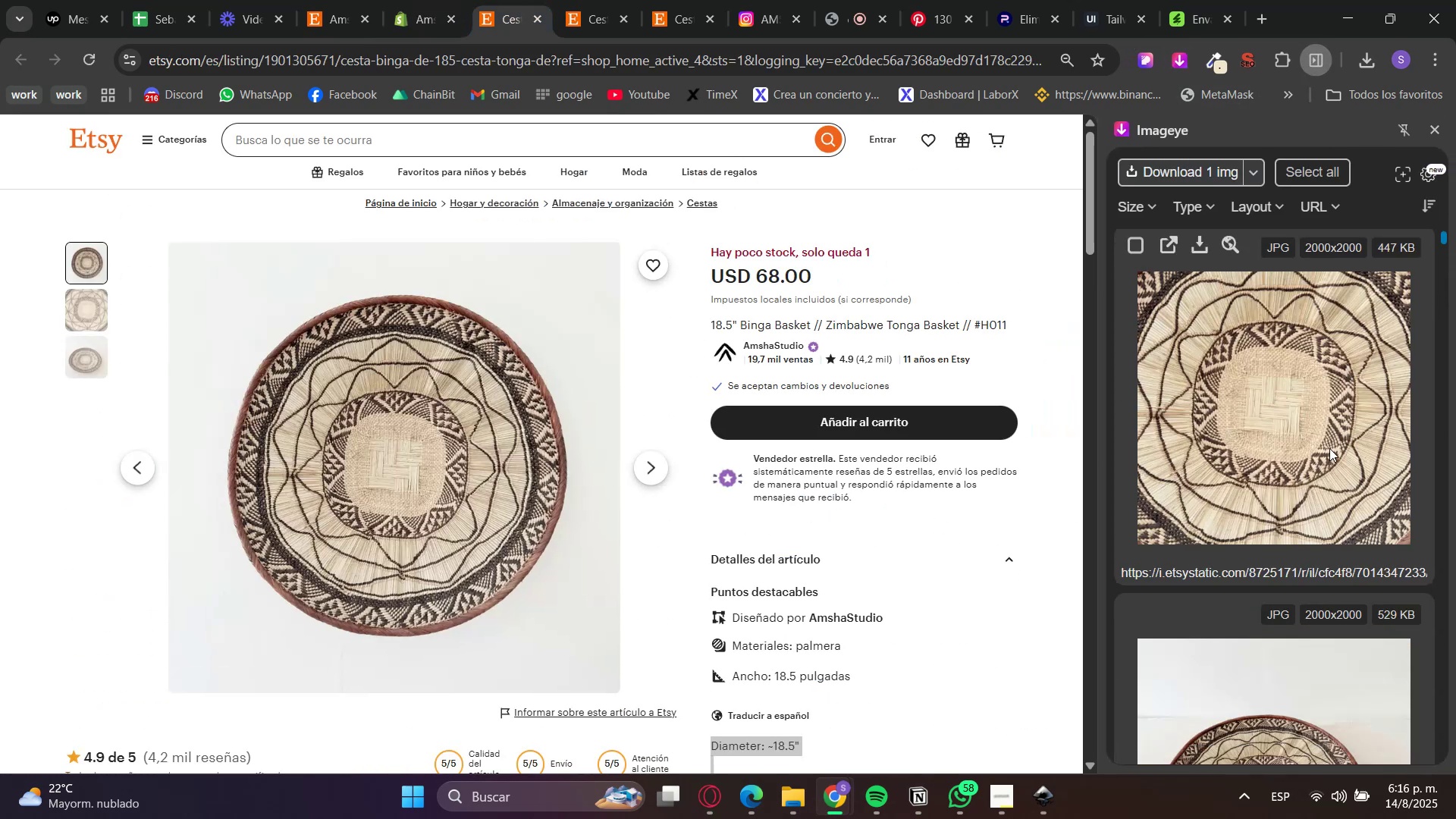 
left_click([1326, 449])
 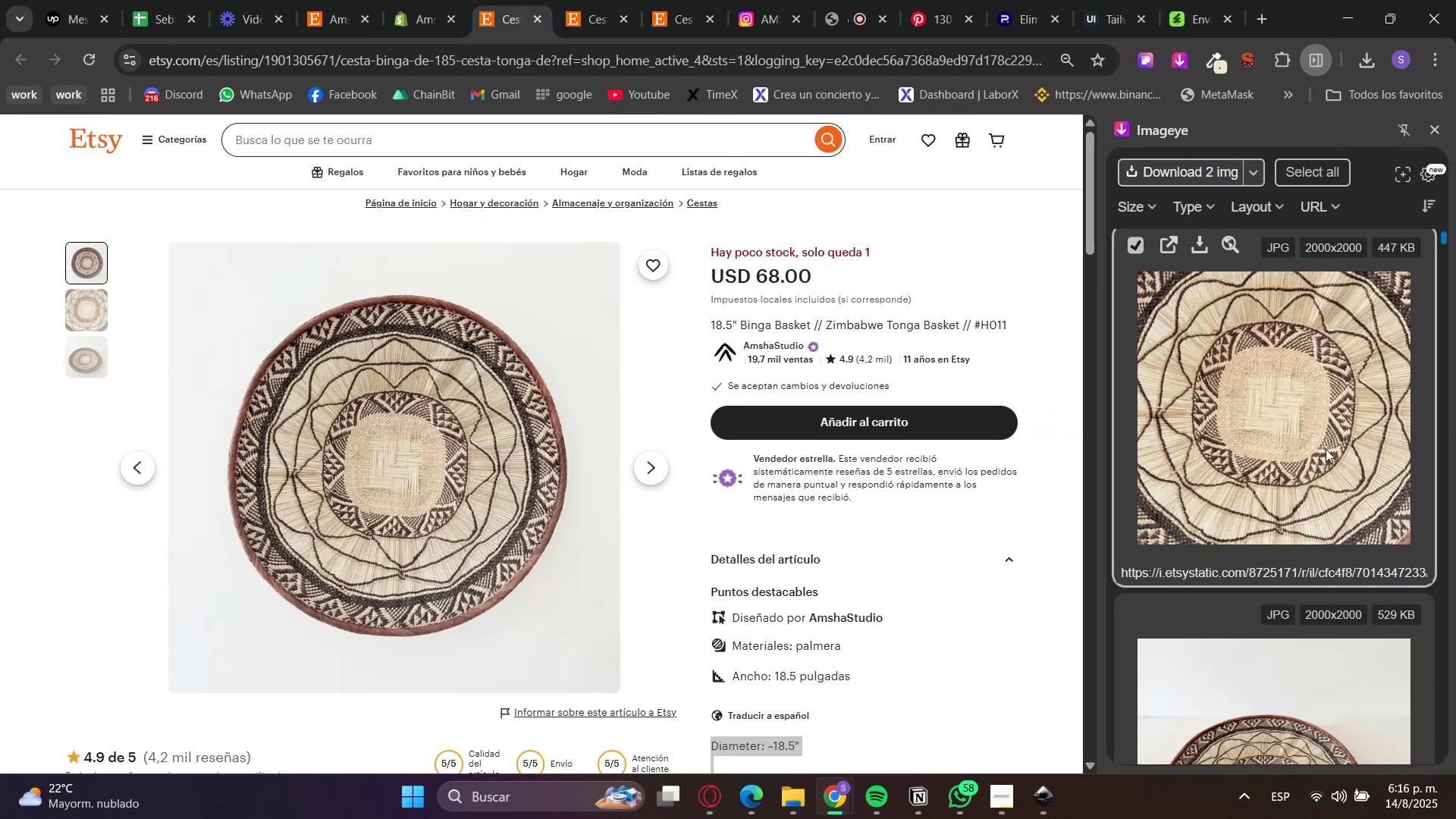 
scroll: coordinate [1326, 449], scroll_direction: down, amount: 3.0
 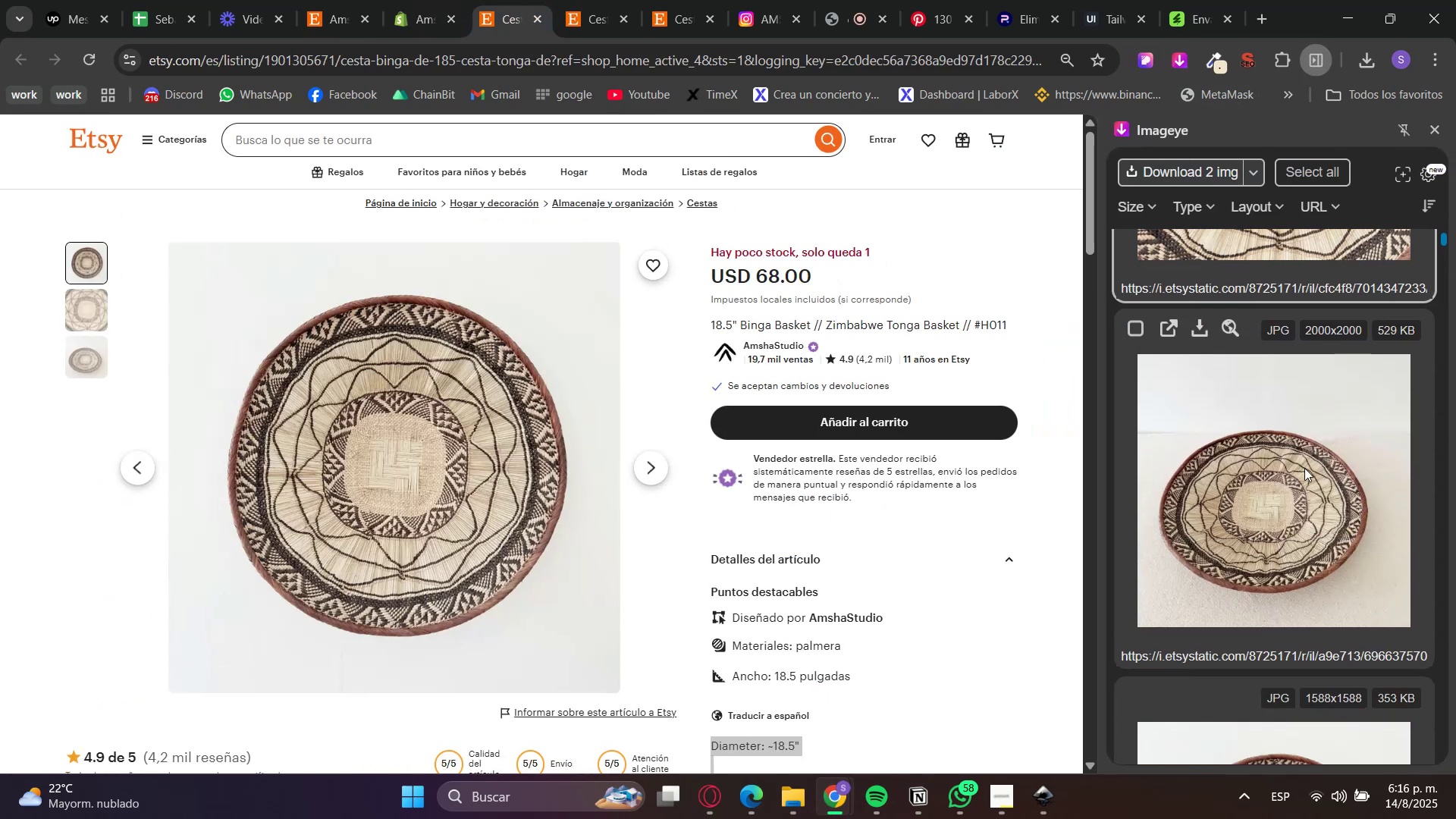 
left_click([1301, 472])
 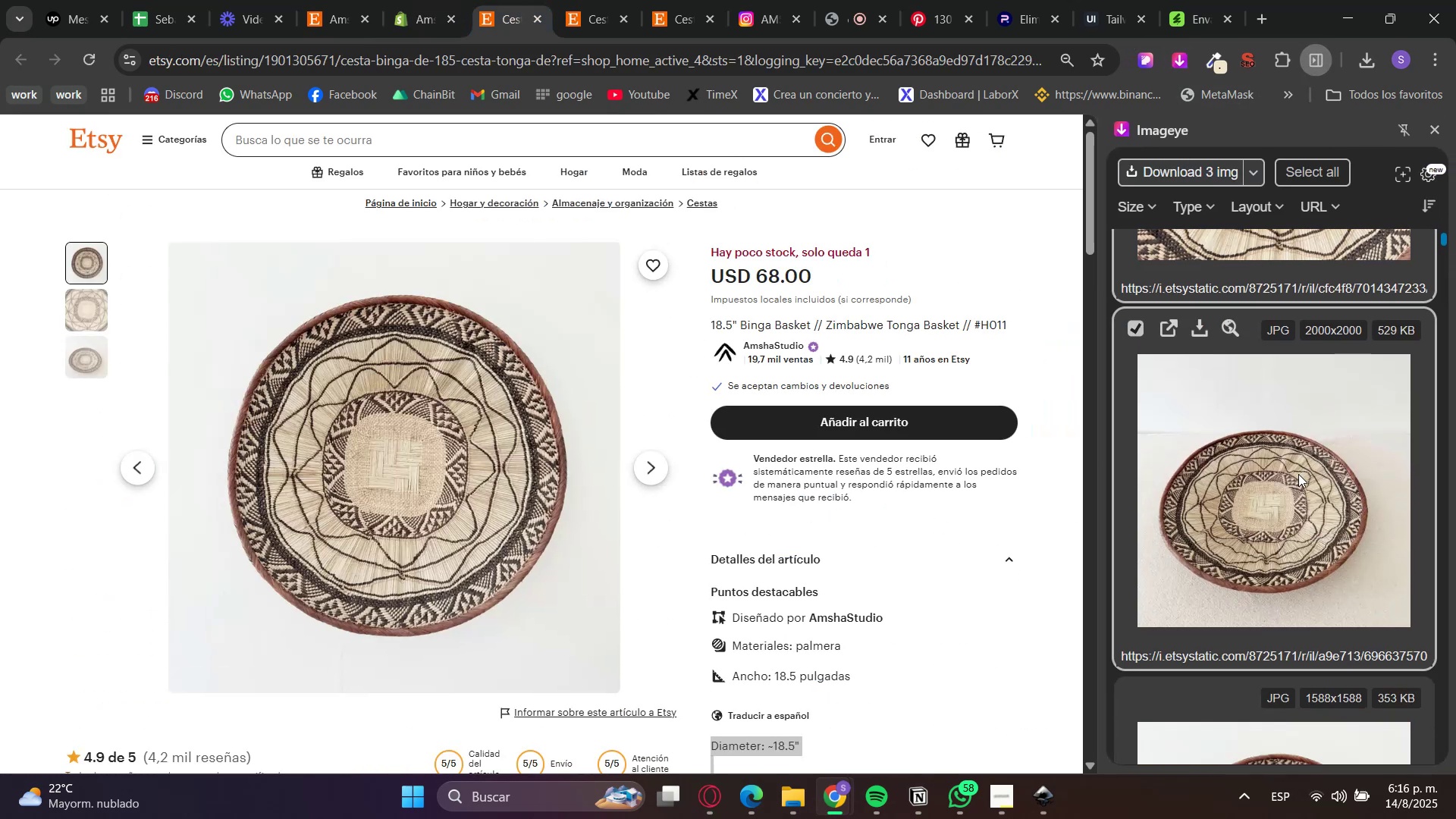 
scroll: coordinate [1291, 485], scroll_direction: down, amount: 3.0
 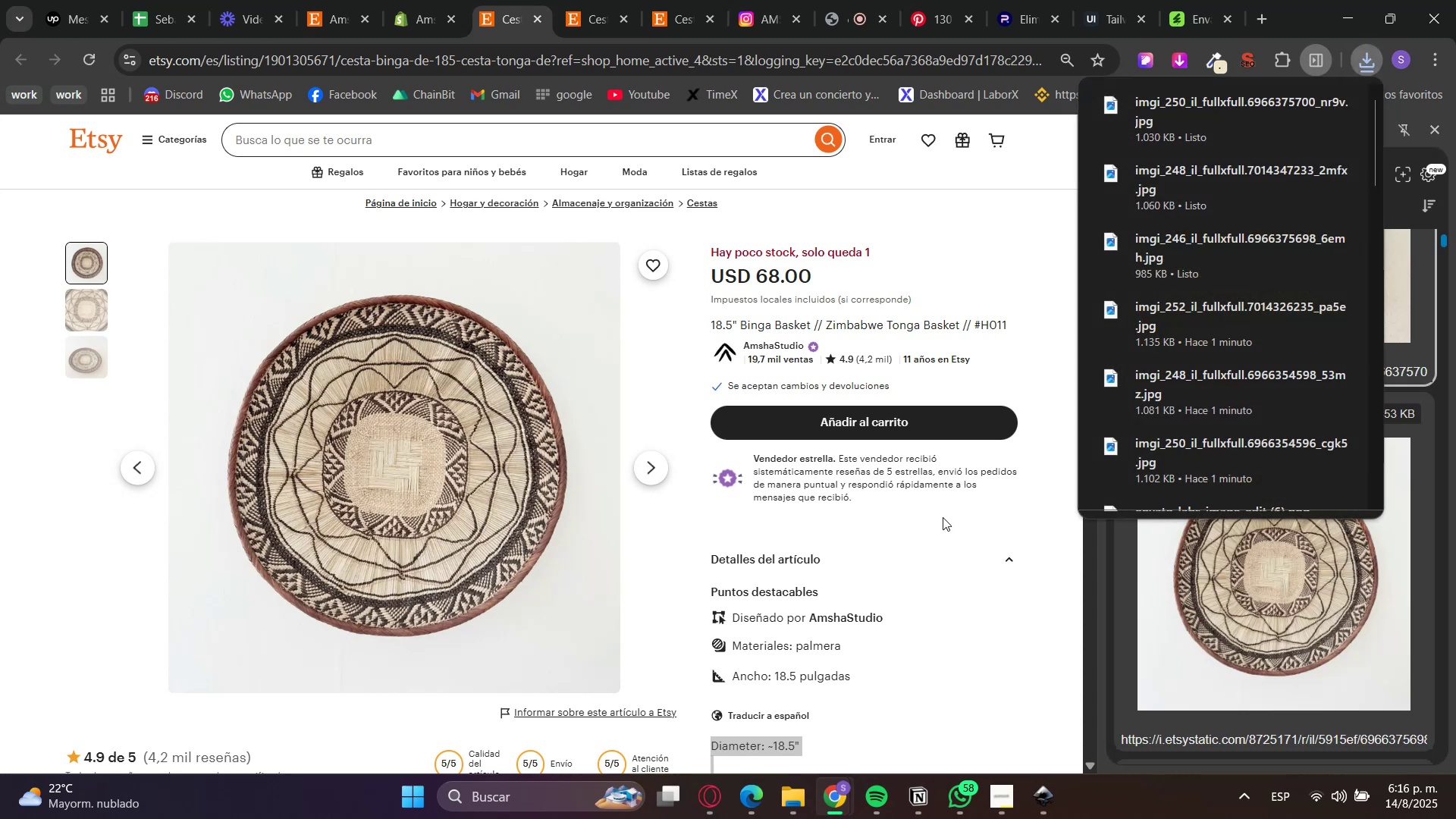 
left_click([602, 0])
 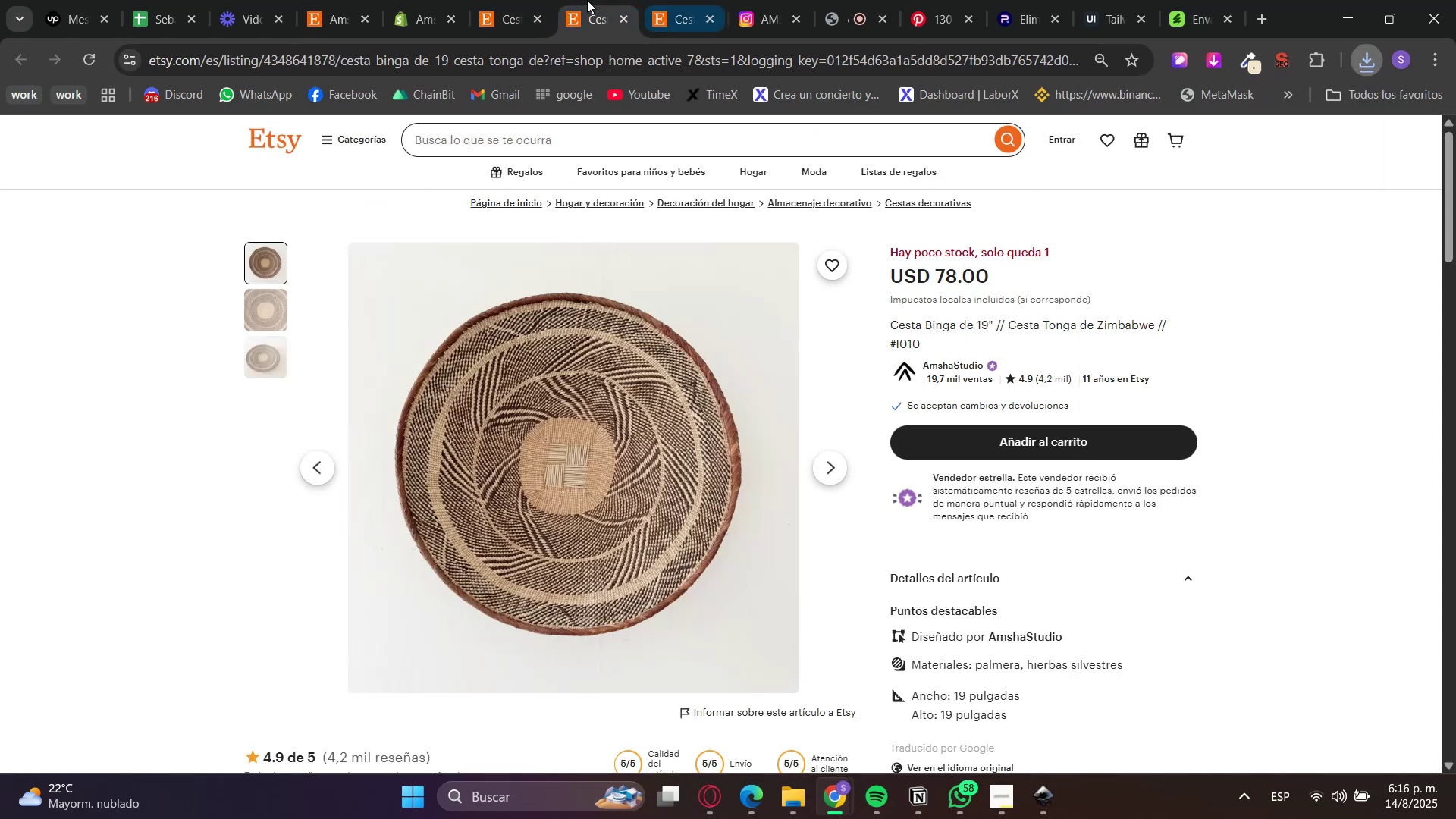 
left_click([417, 0])
 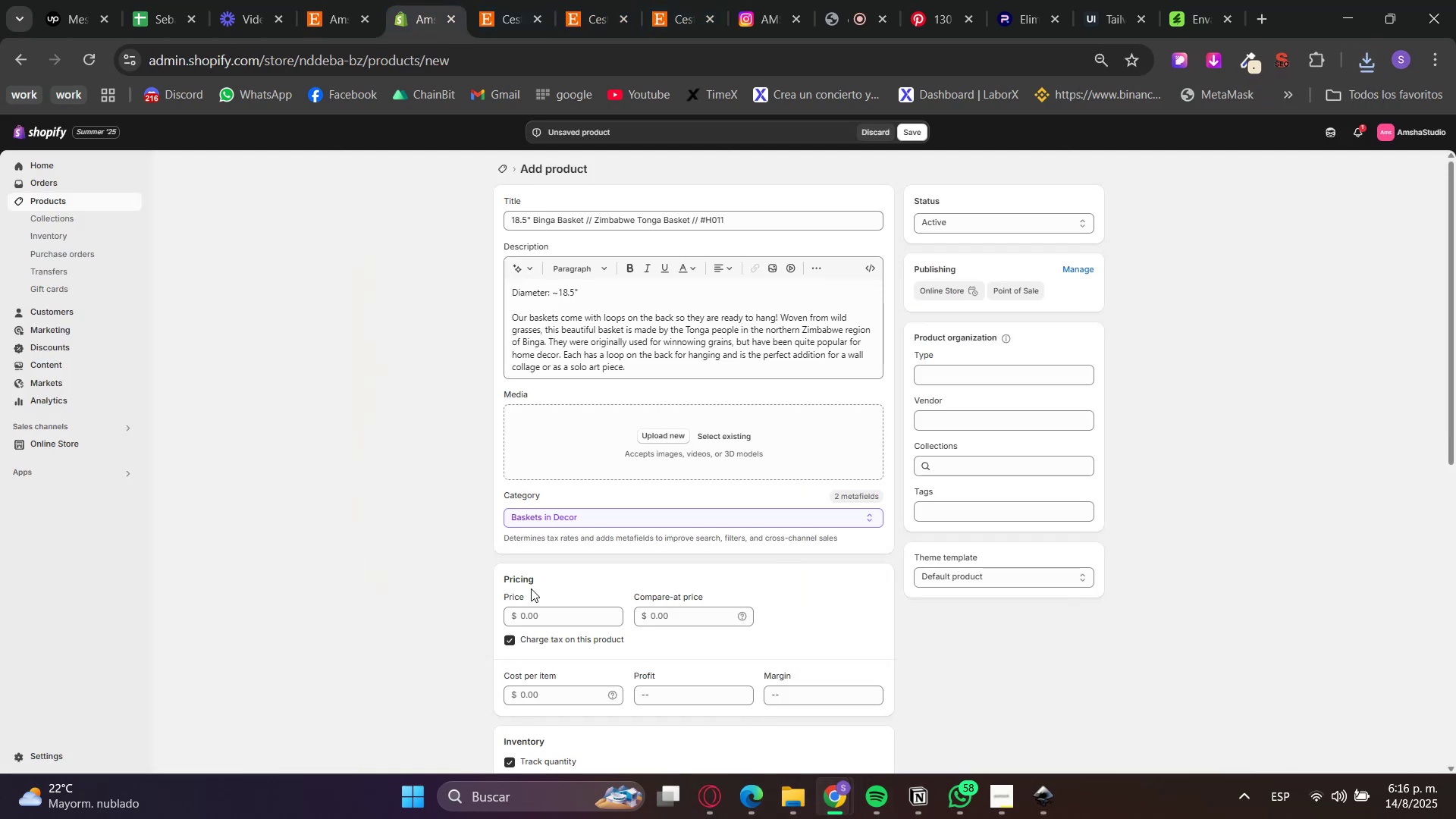 
left_click([511, 0])
 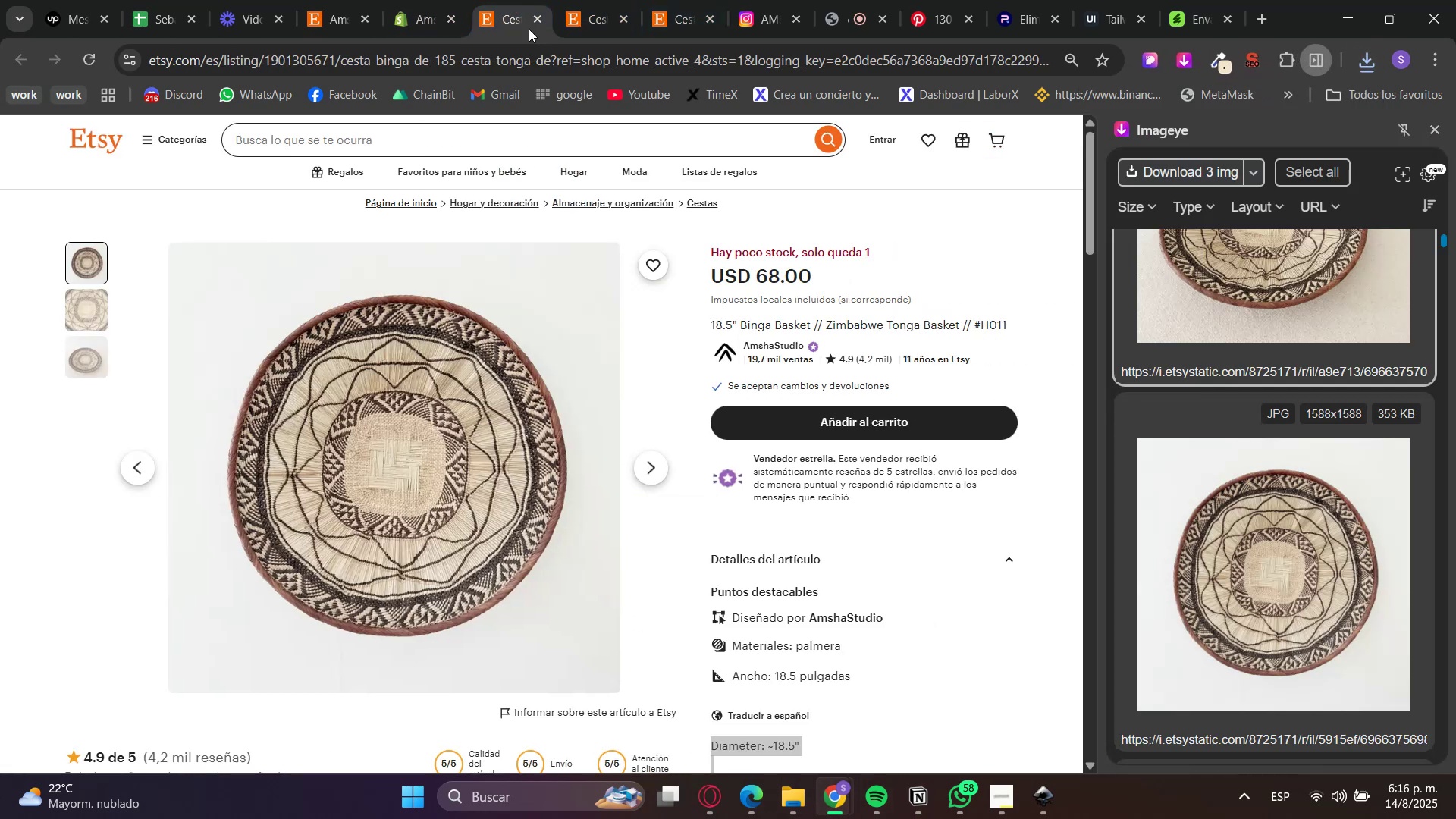 
scroll: coordinate [883, 479], scroll_direction: up, amount: 1.0
 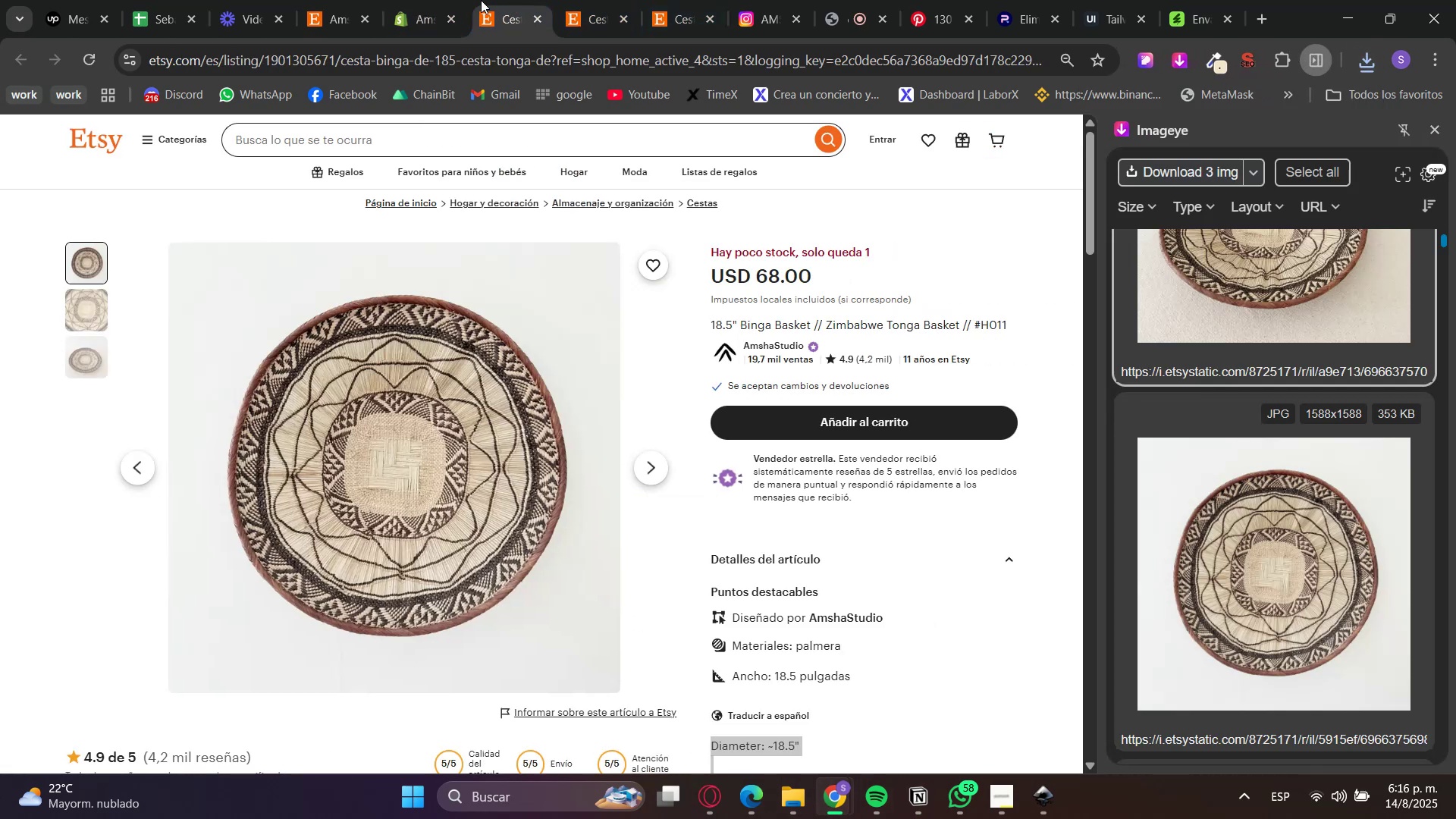 
left_click([449, 0])
 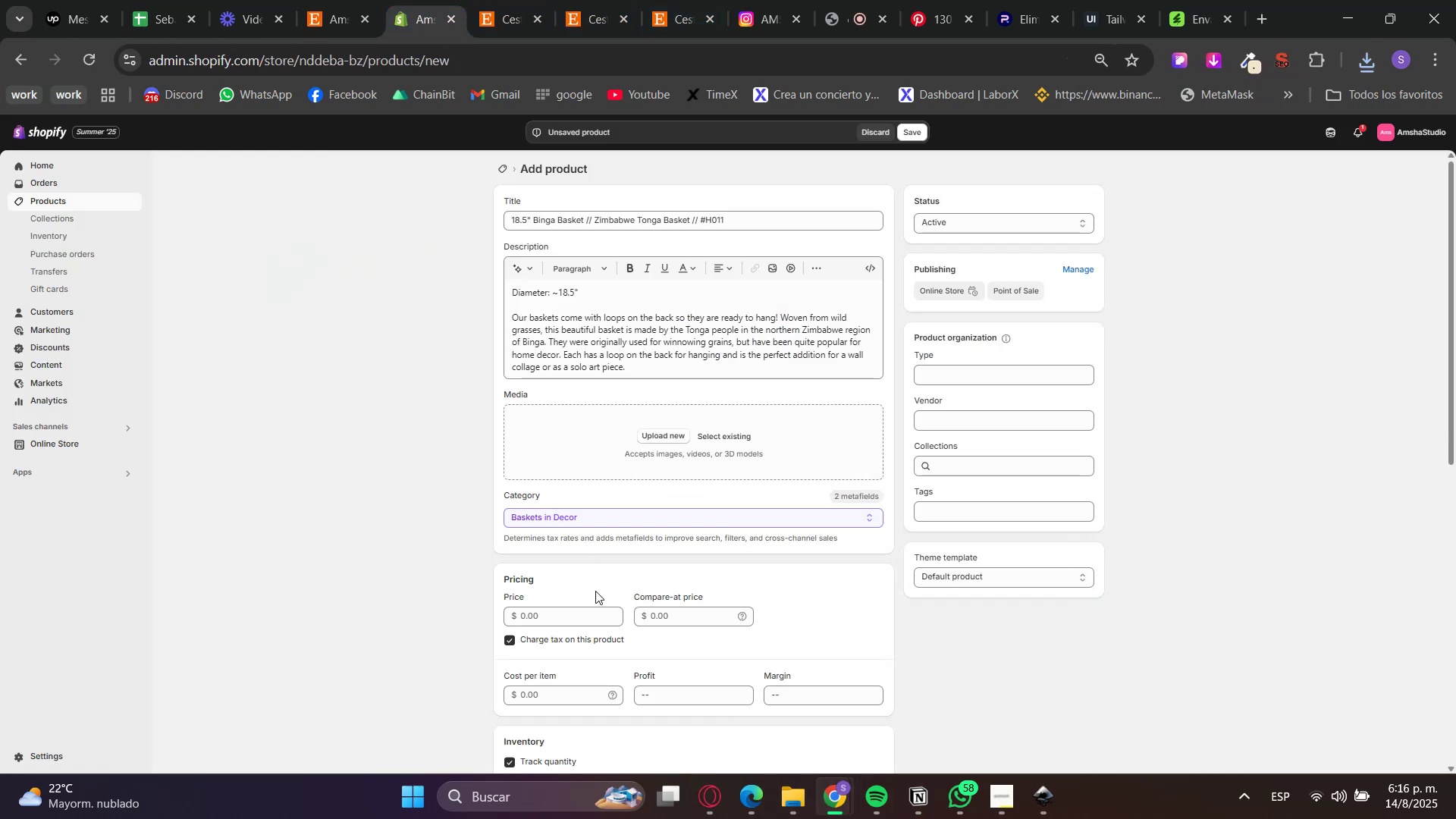 
left_click([579, 619])
 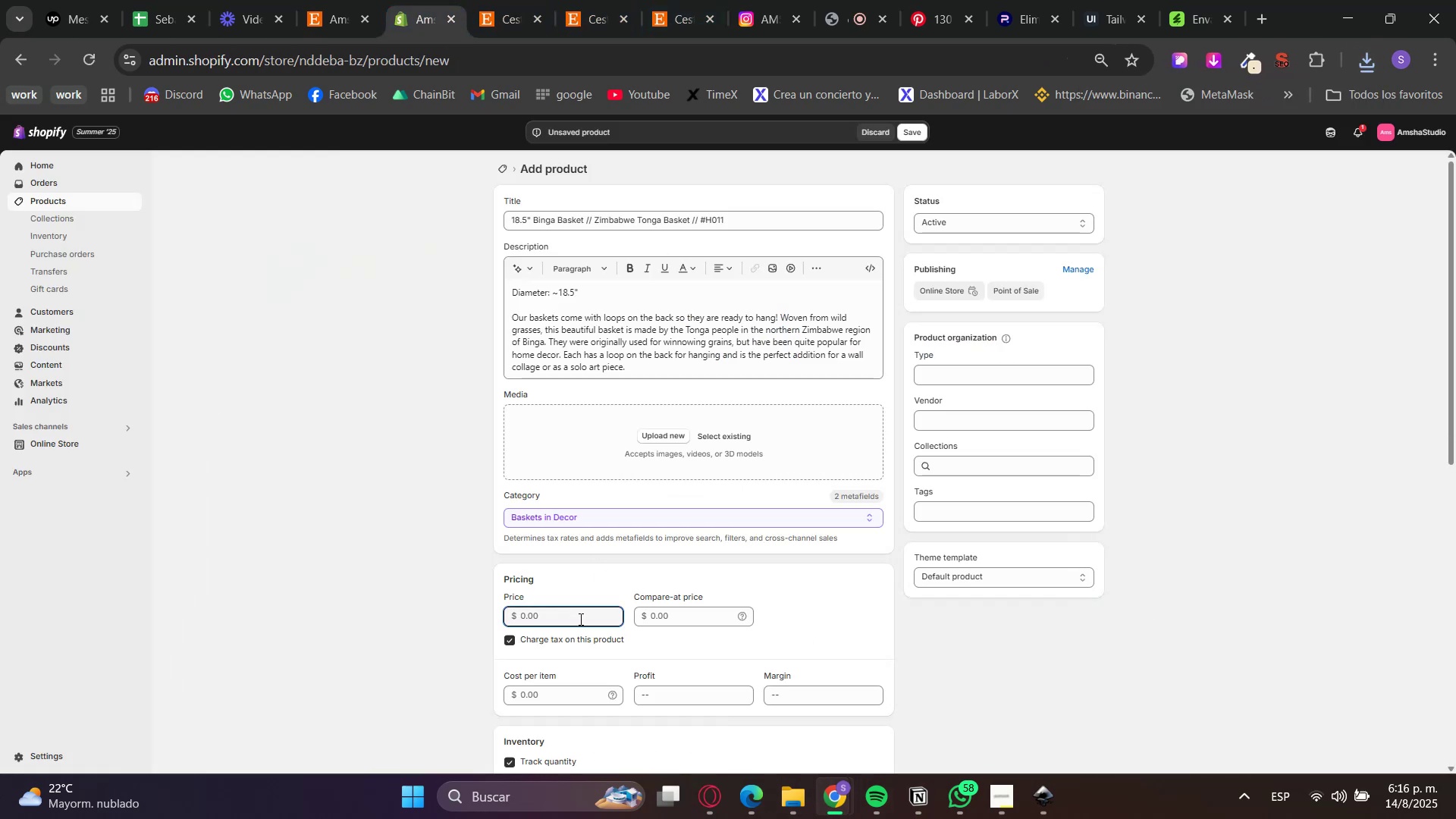 
key(Numpad6)
 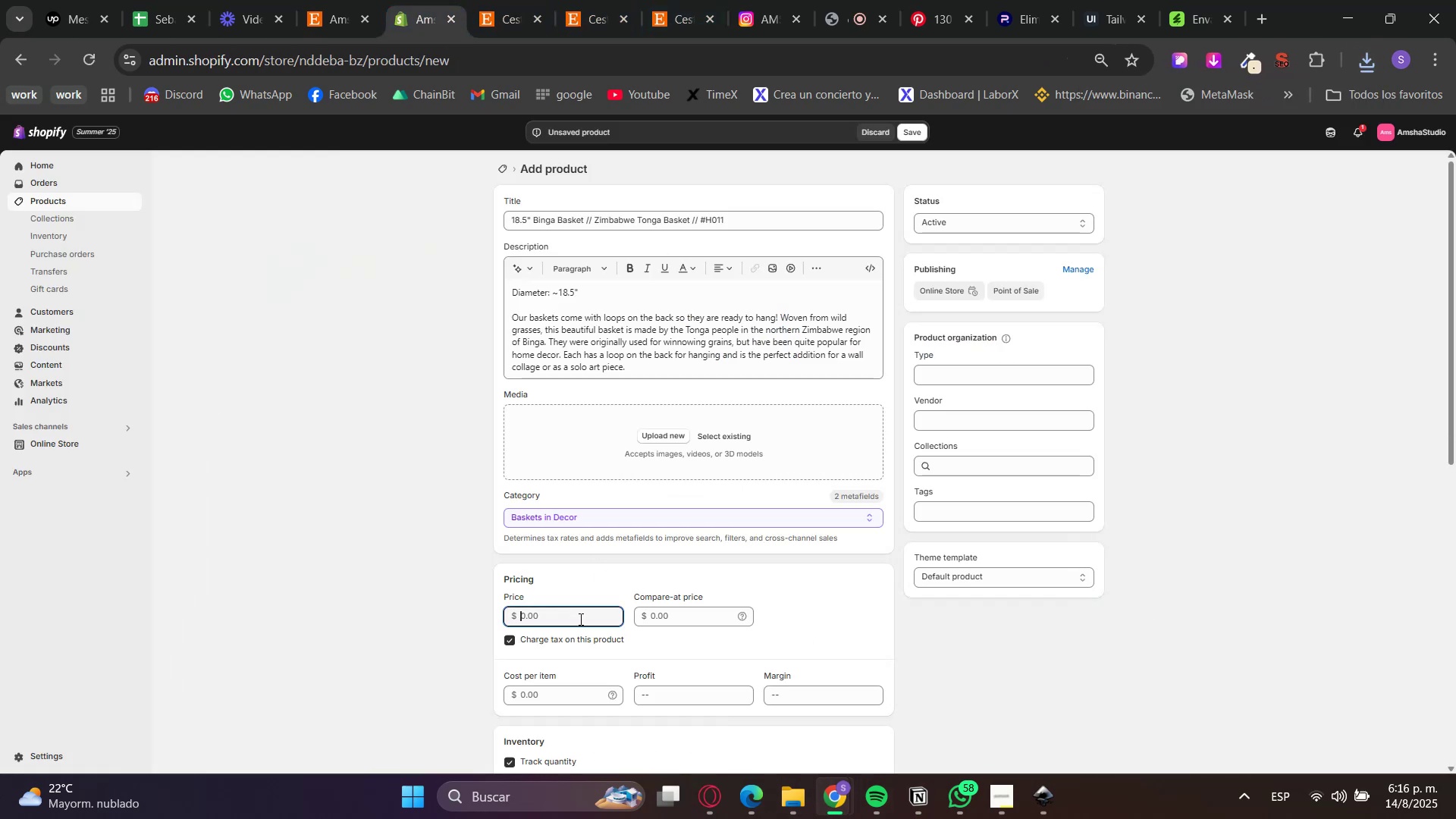 
key(Numpad7)
 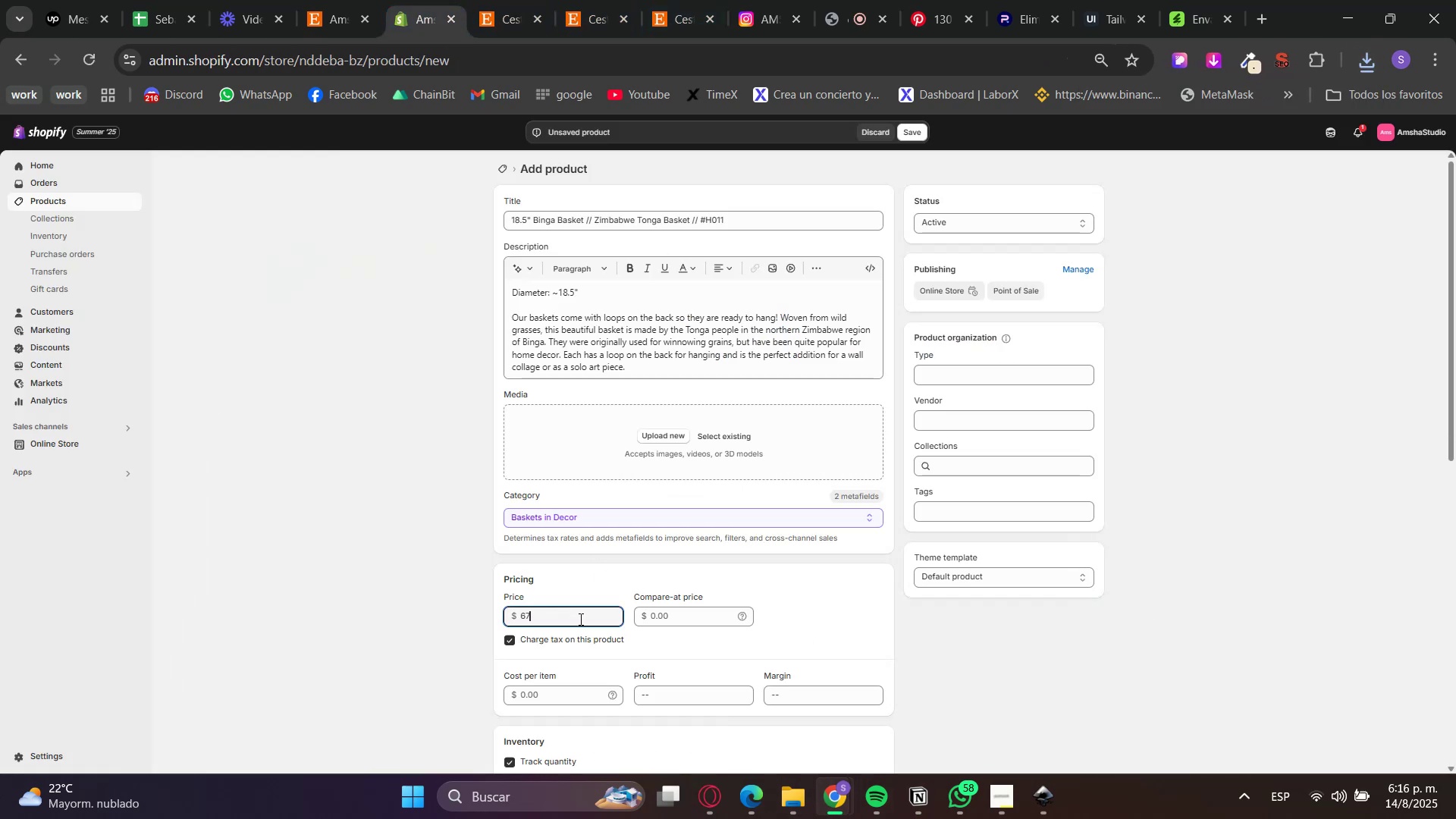 
key(NumpadDecimal)
 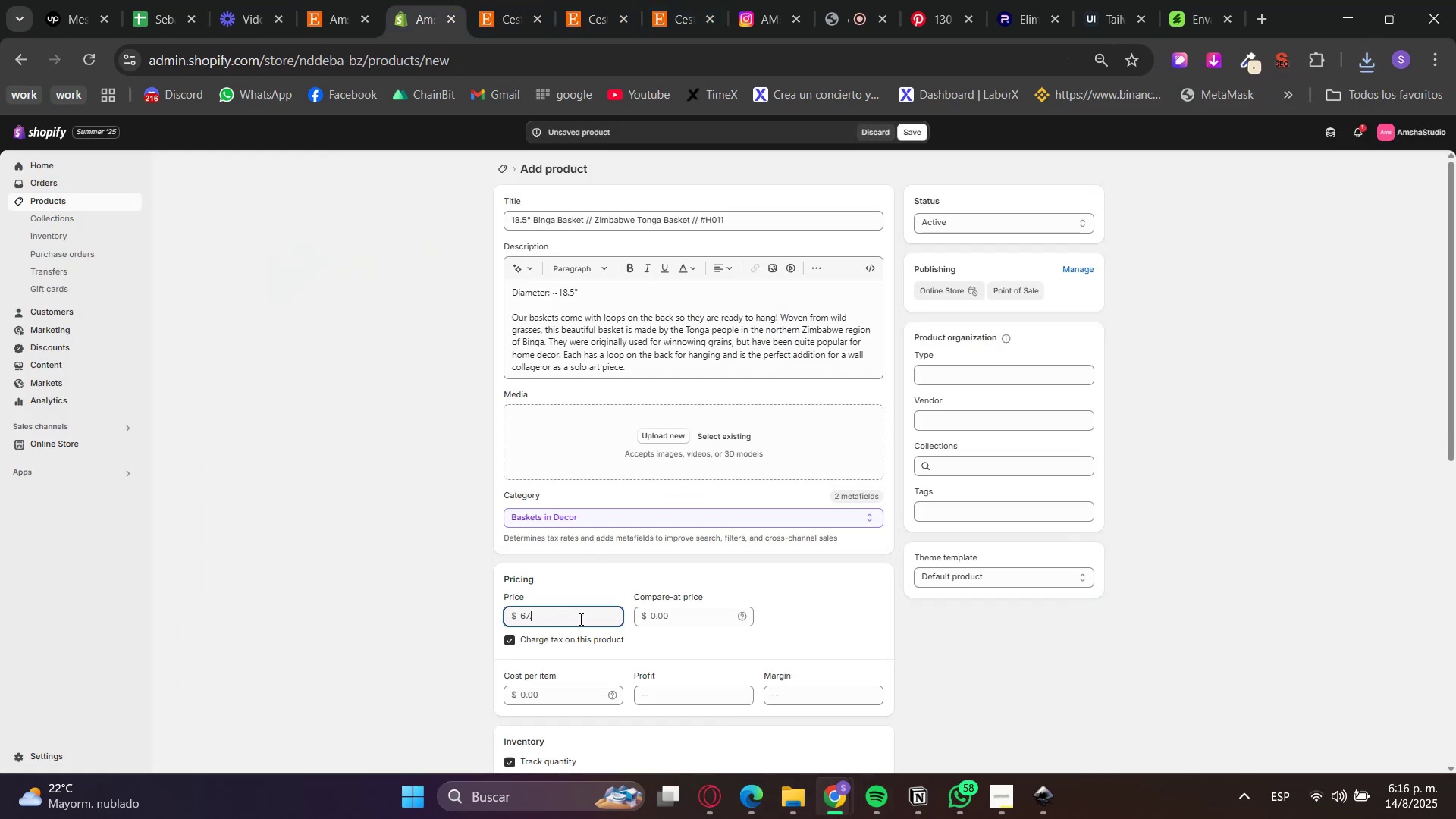 
key(Numpad9)
 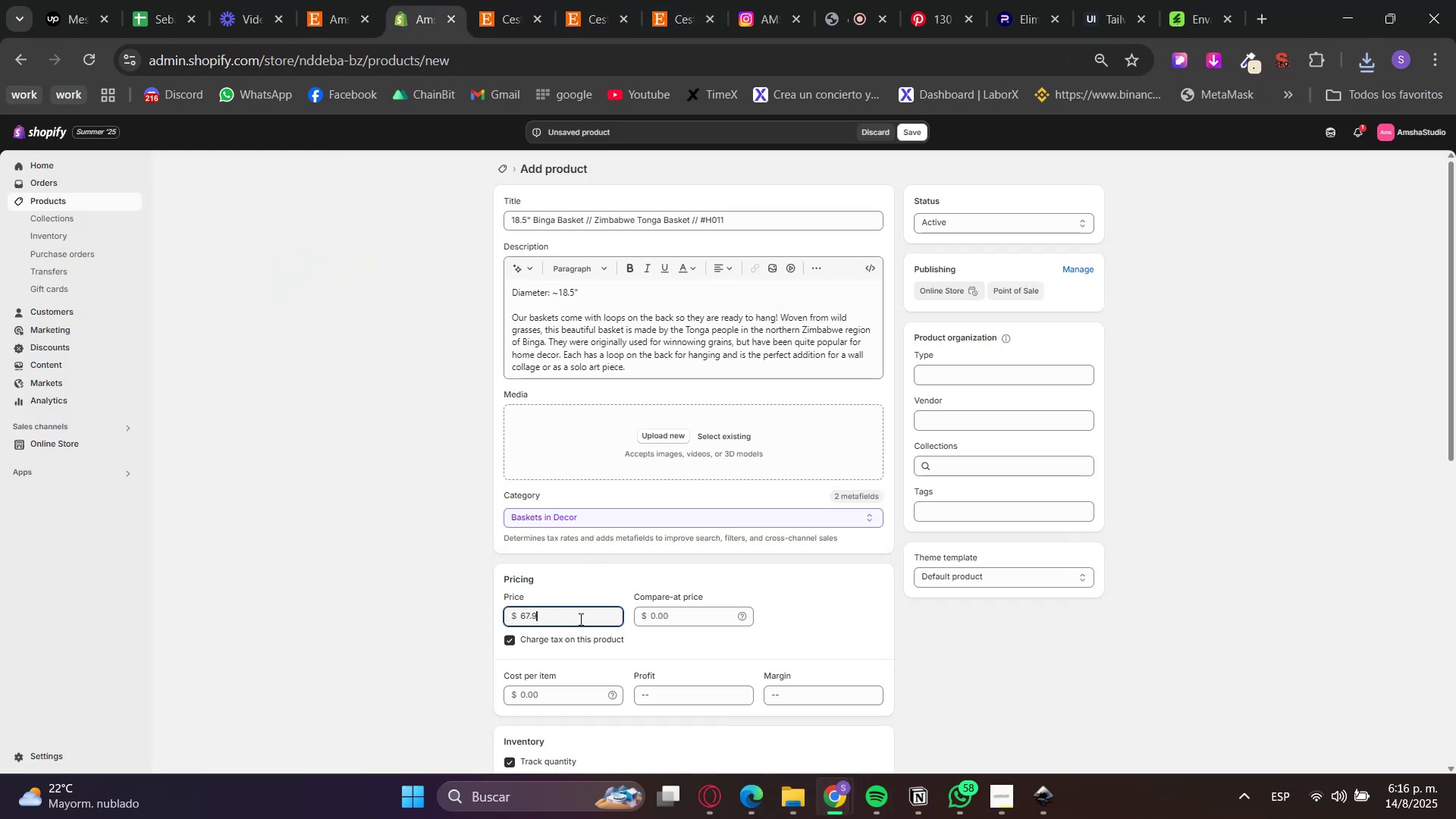 
key(Numpad9)
 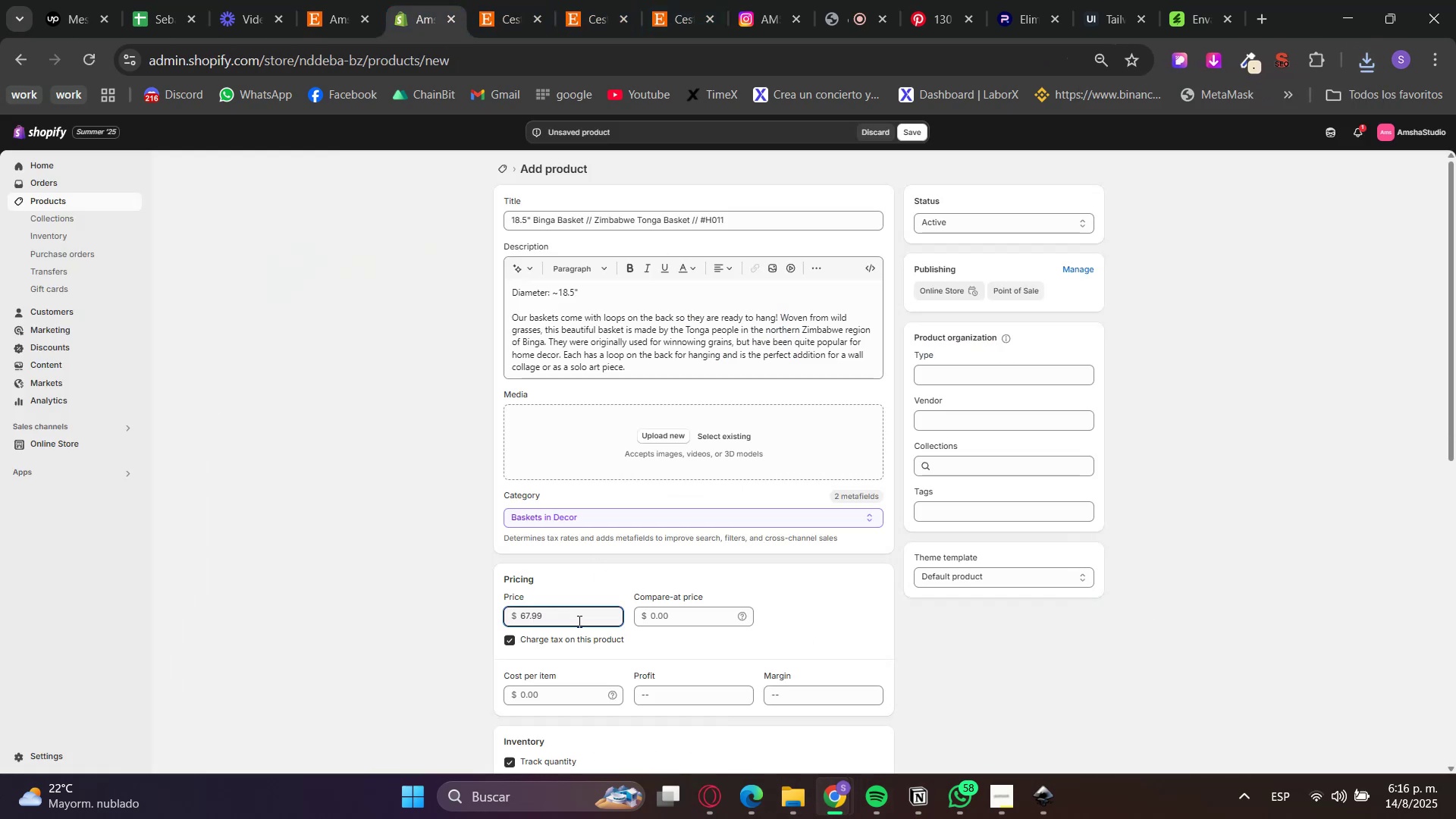 
left_click([672, 627])
 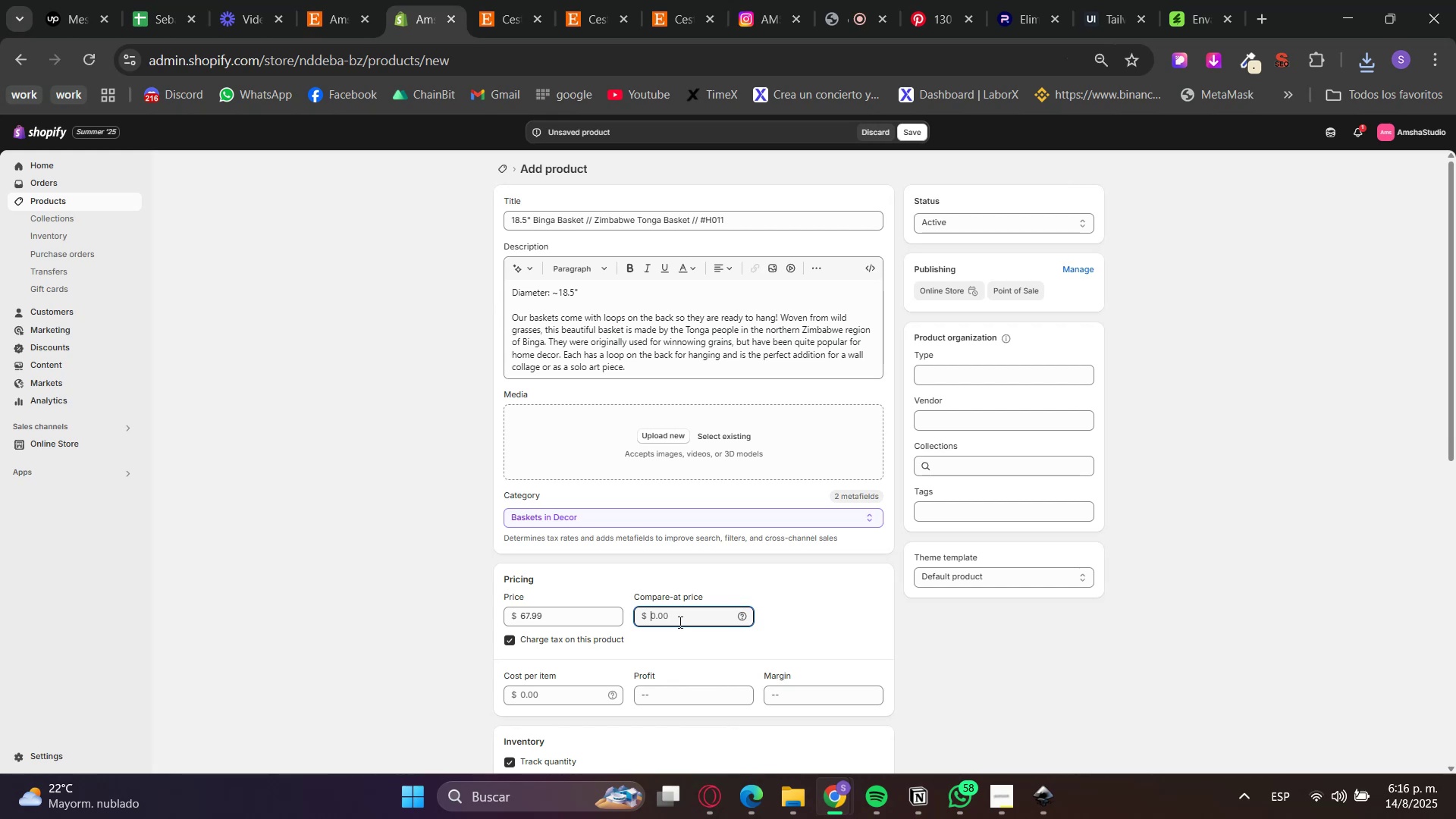 
key(Numpad7)
 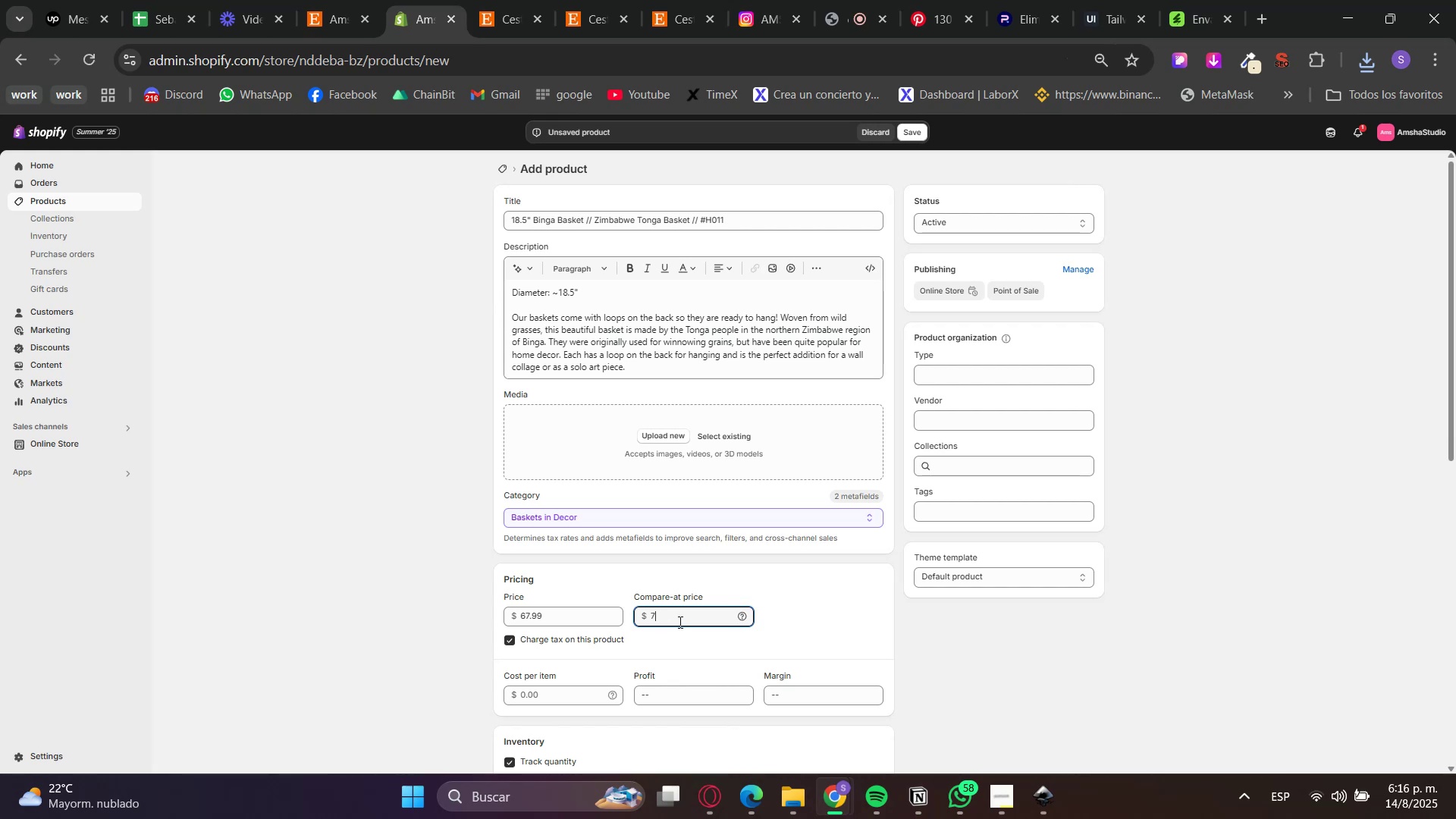 
key(Numpad5)
 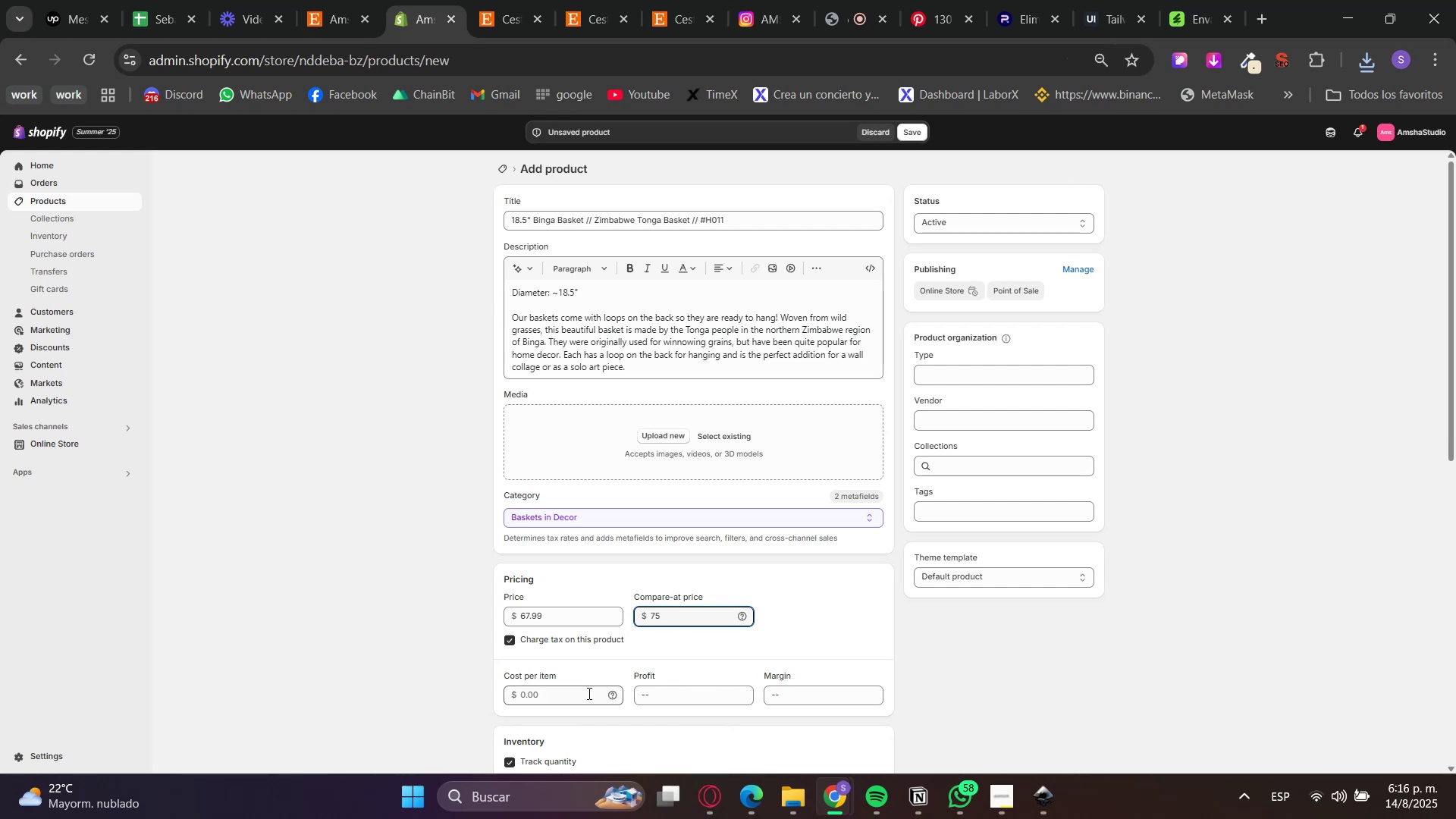 
left_click([562, 761])
 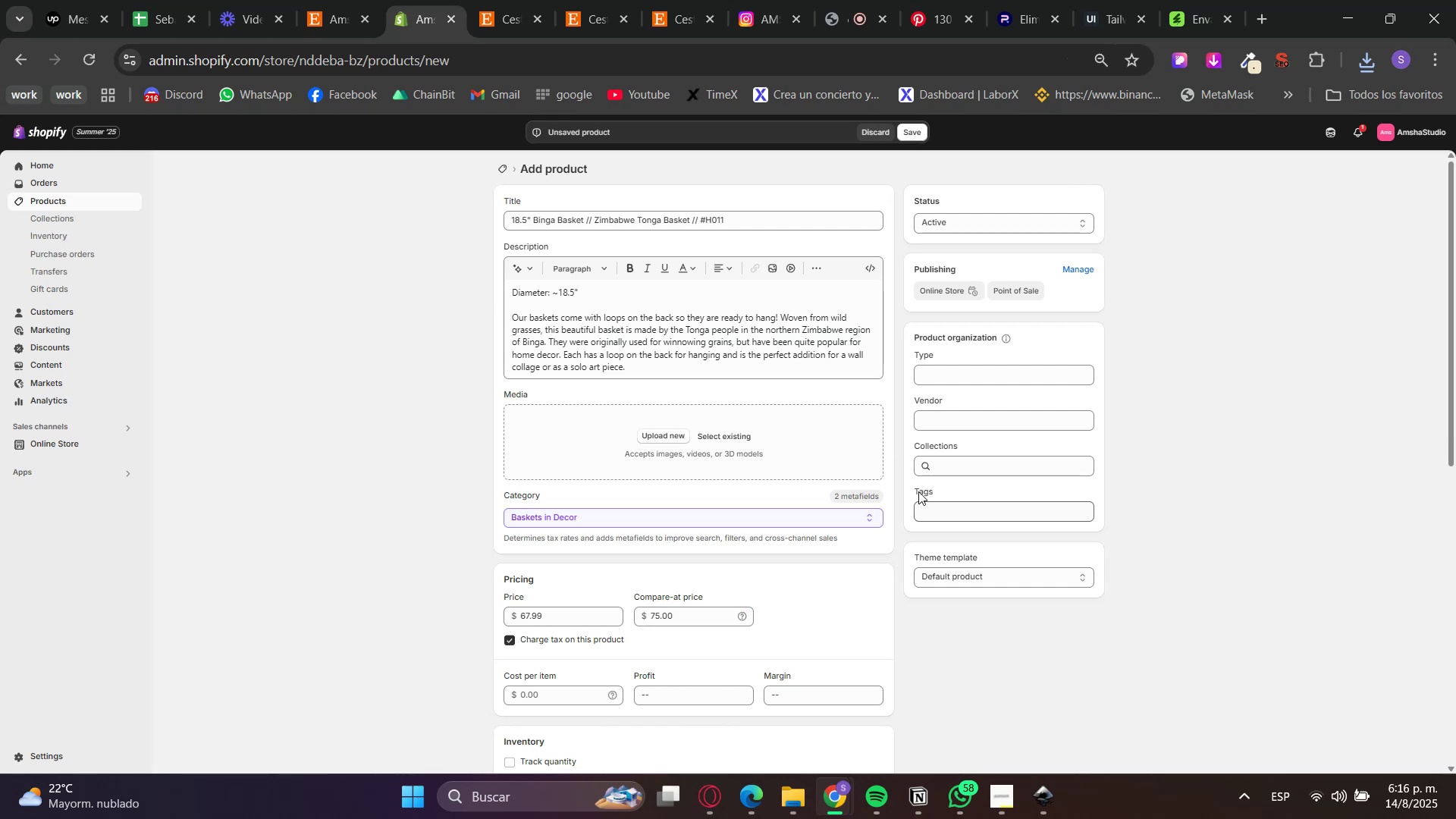 
left_click([968, 469])
 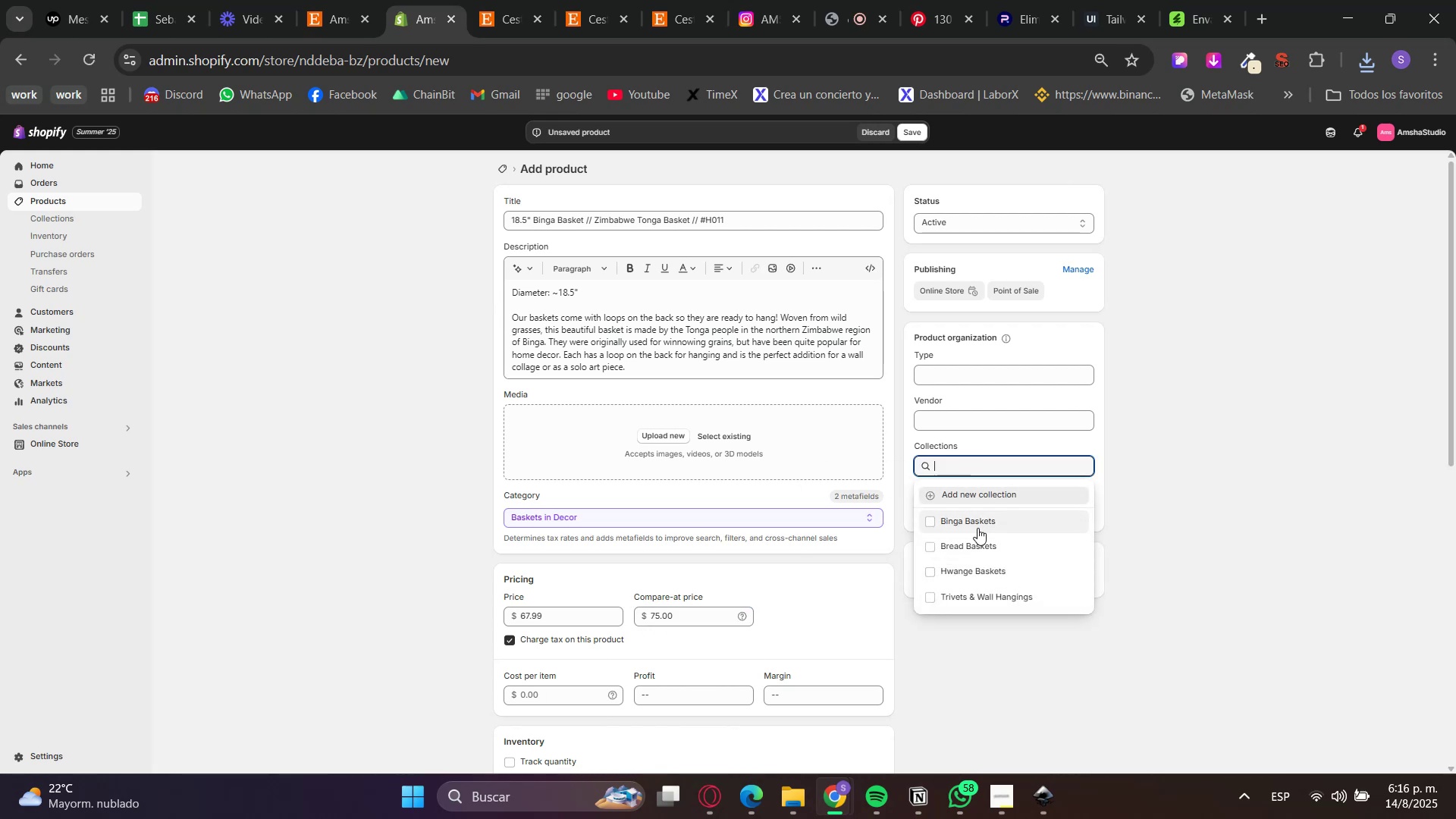 
left_click([974, 521])
 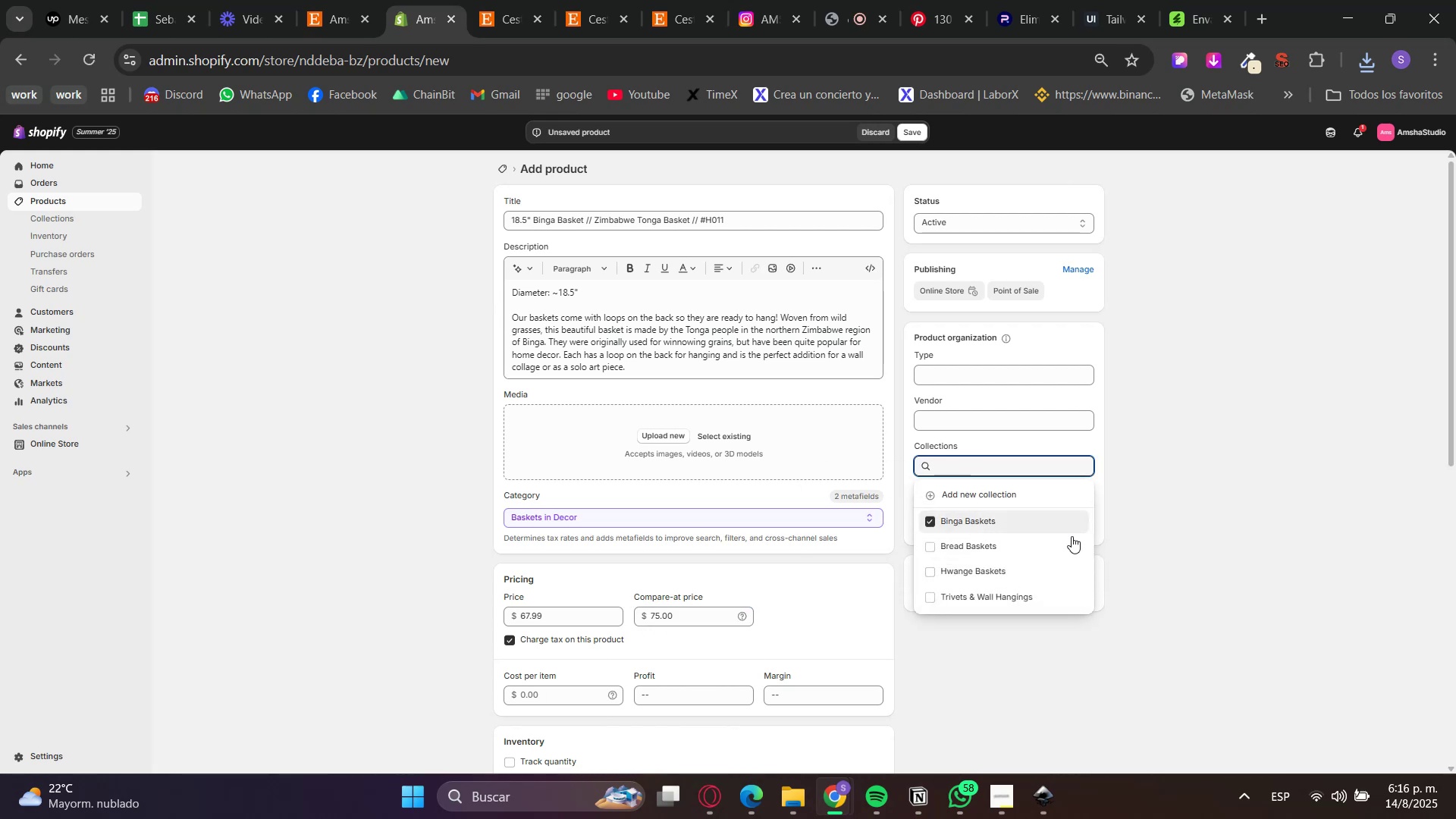 
scroll: coordinate [1238, 629], scroll_direction: down, amount: 3.0
 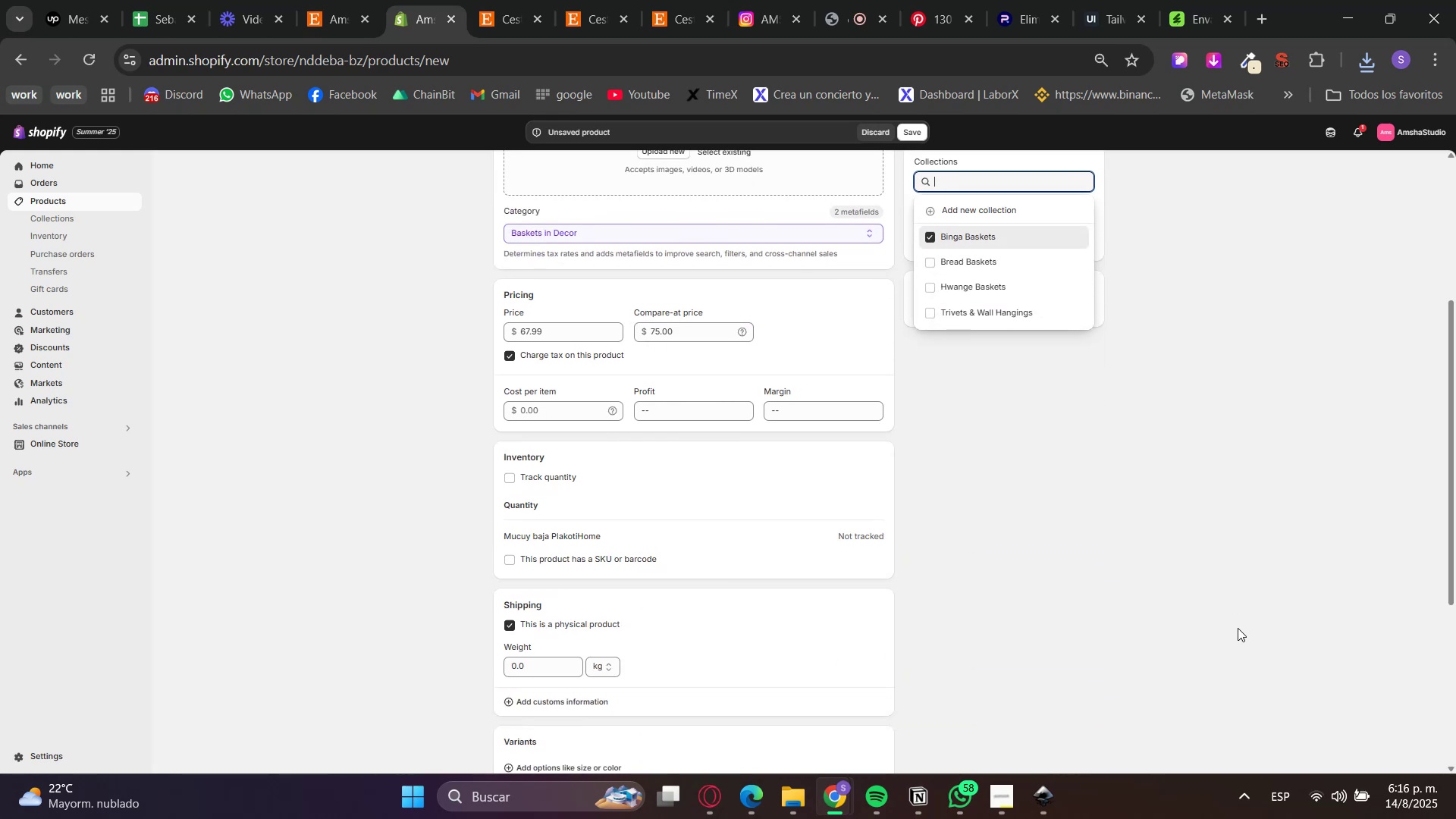 
scroll: coordinate [1154, 664], scroll_direction: up, amount: 4.0
 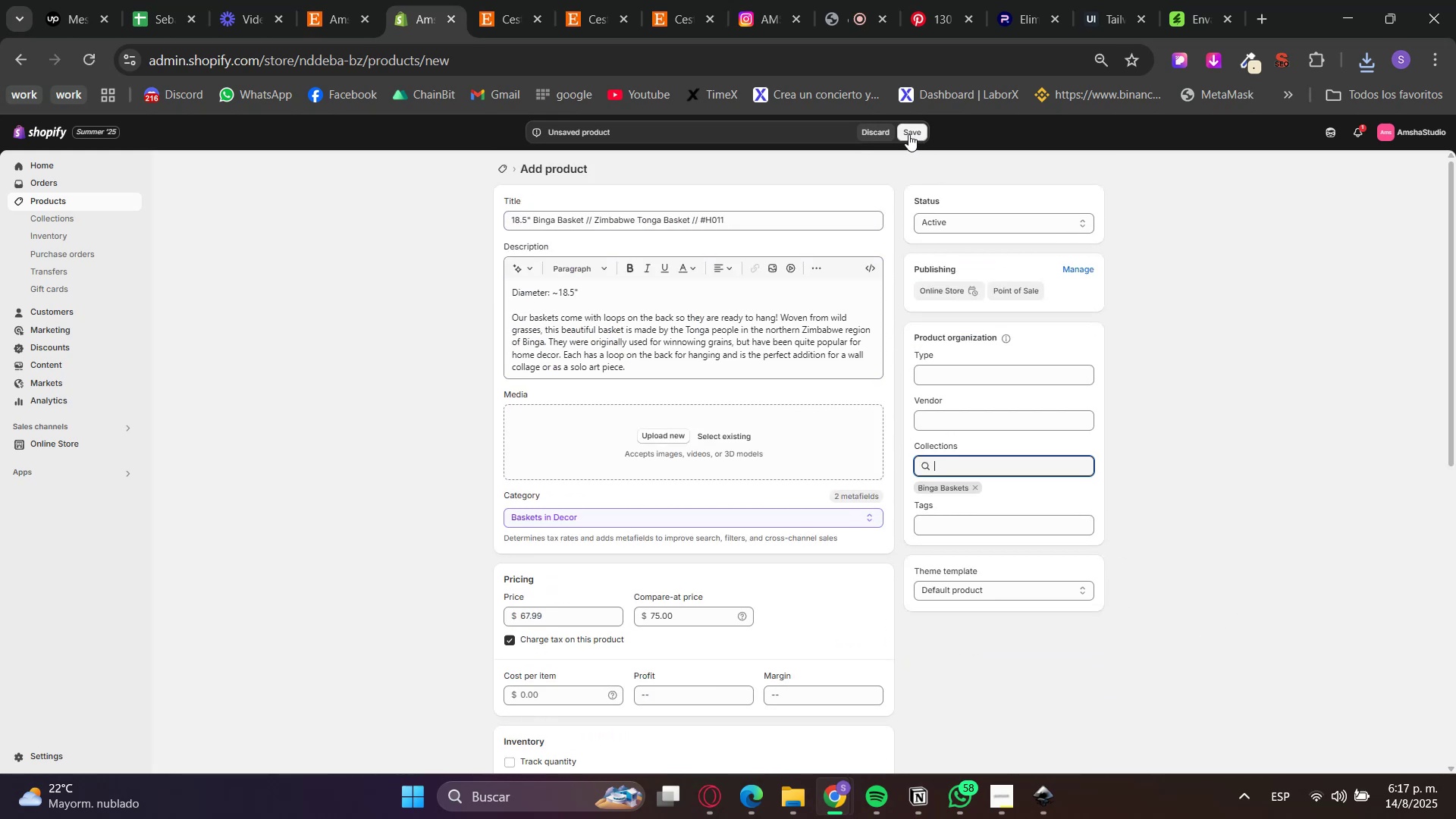 
left_click([786, 818])
 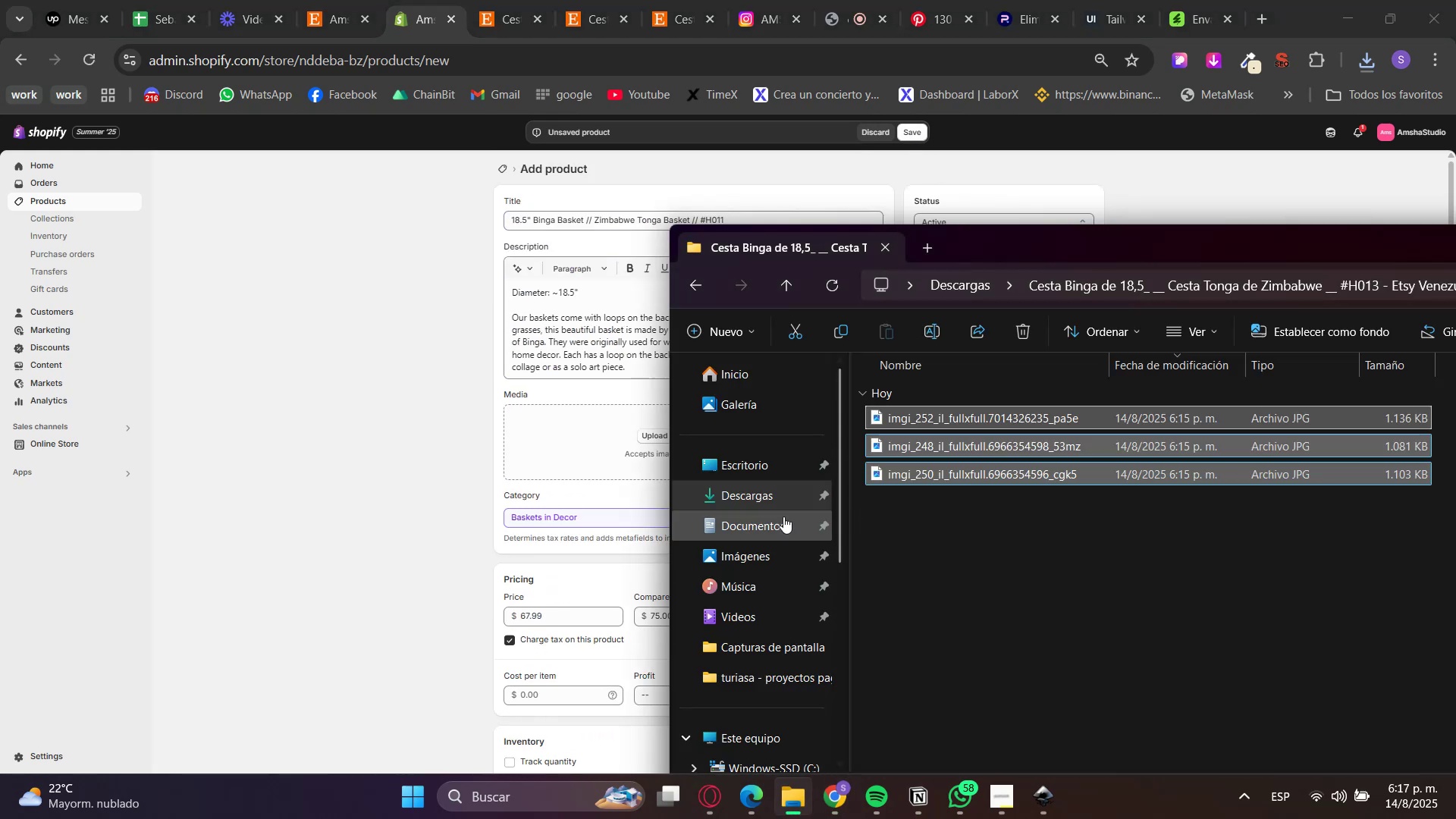 
left_click([738, 482])
 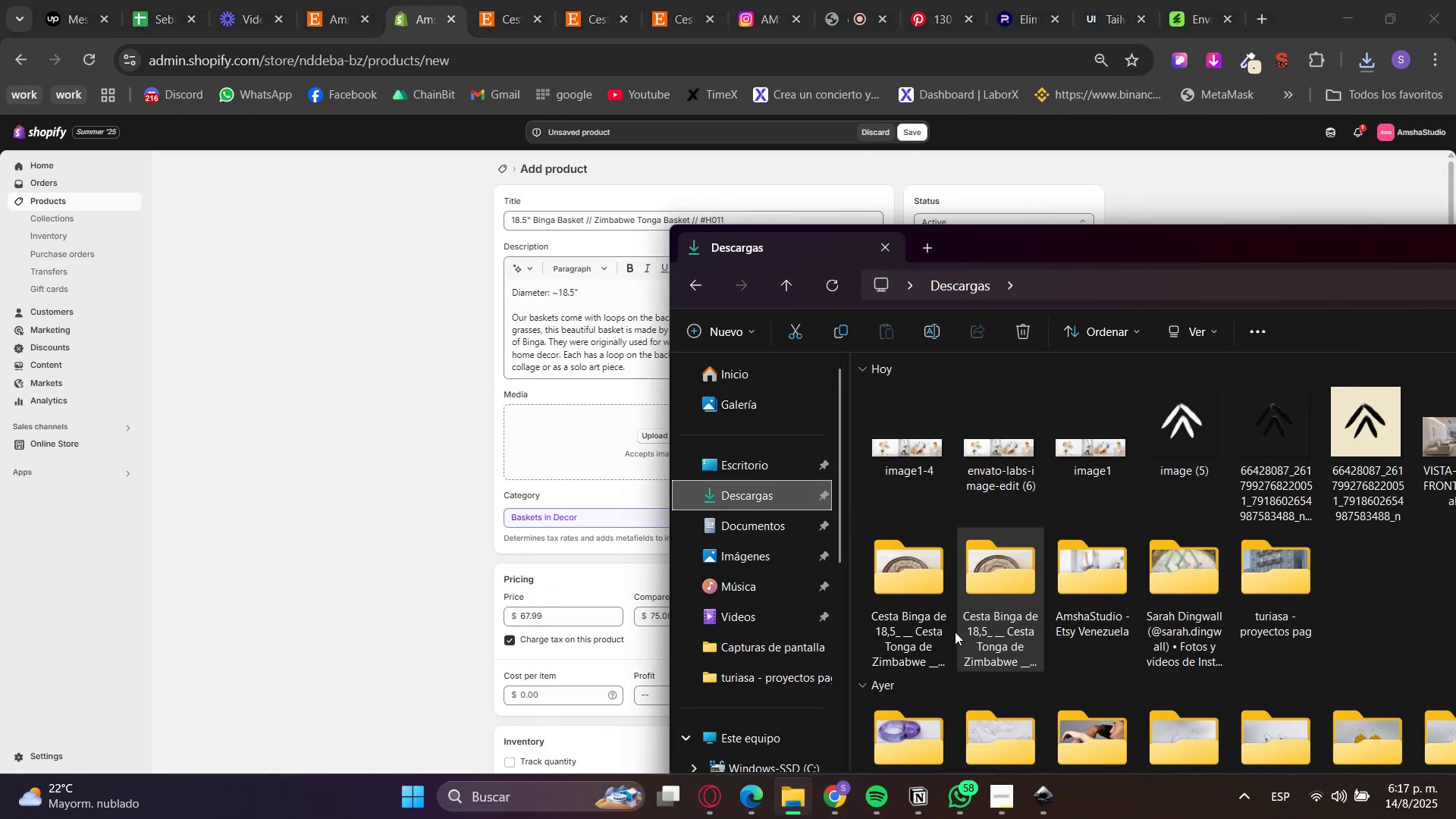 
double_click([893, 599])
 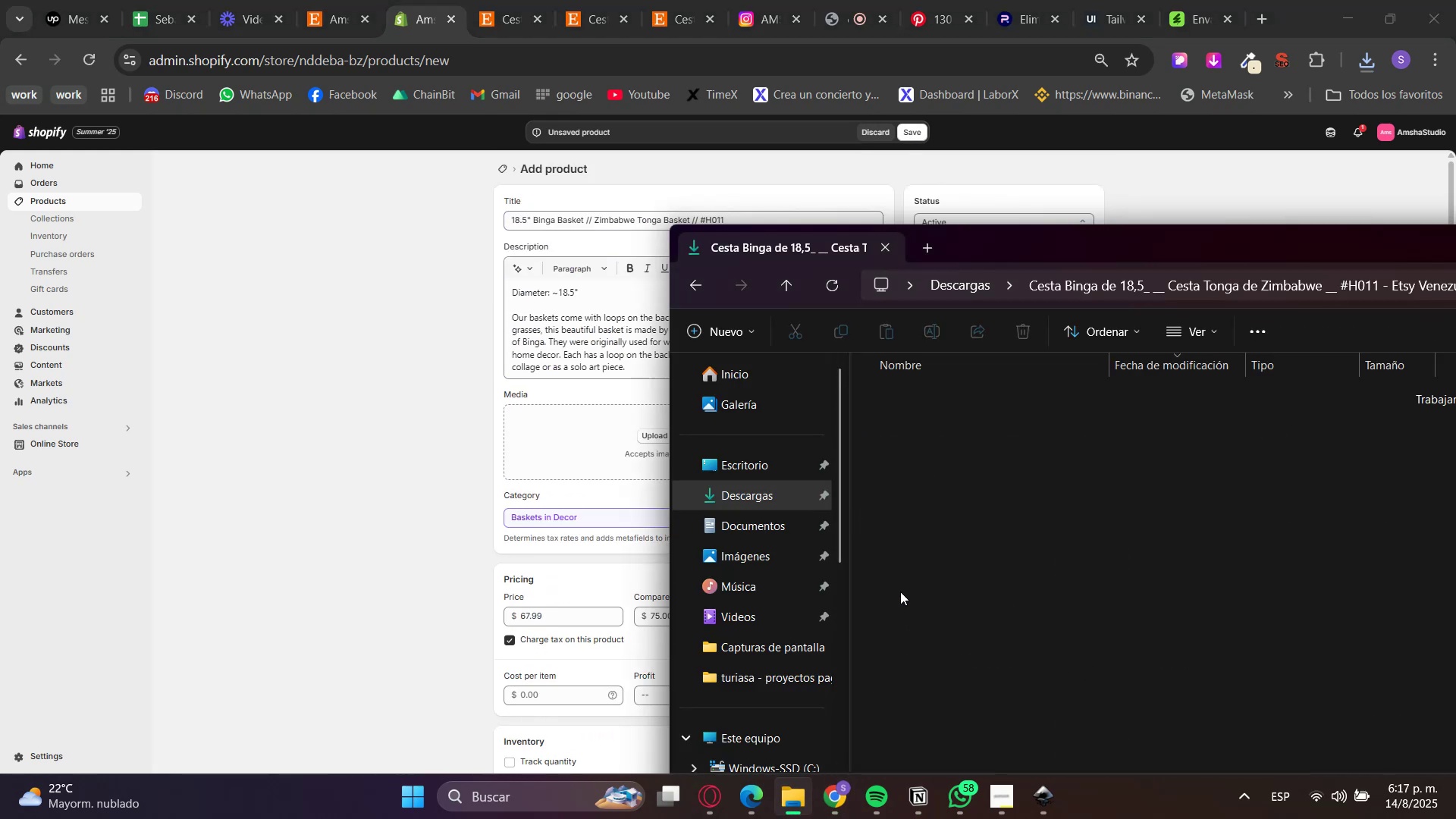 
left_click_drag(start_coordinate=[1009, 623], to_coordinate=[943, 330])
 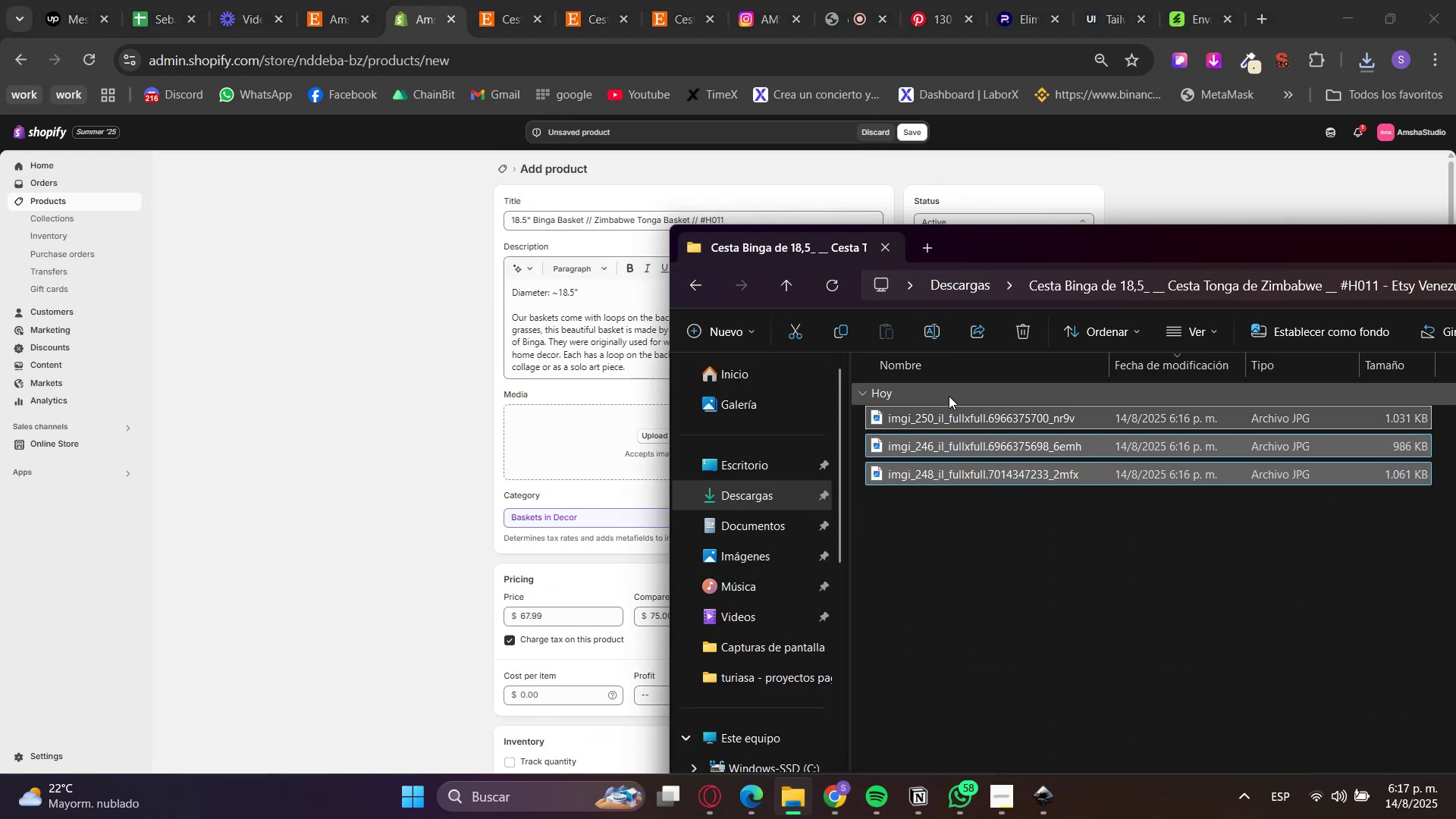 
left_click_drag(start_coordinate=[953, 418], to_coordinate=[616, 444])
 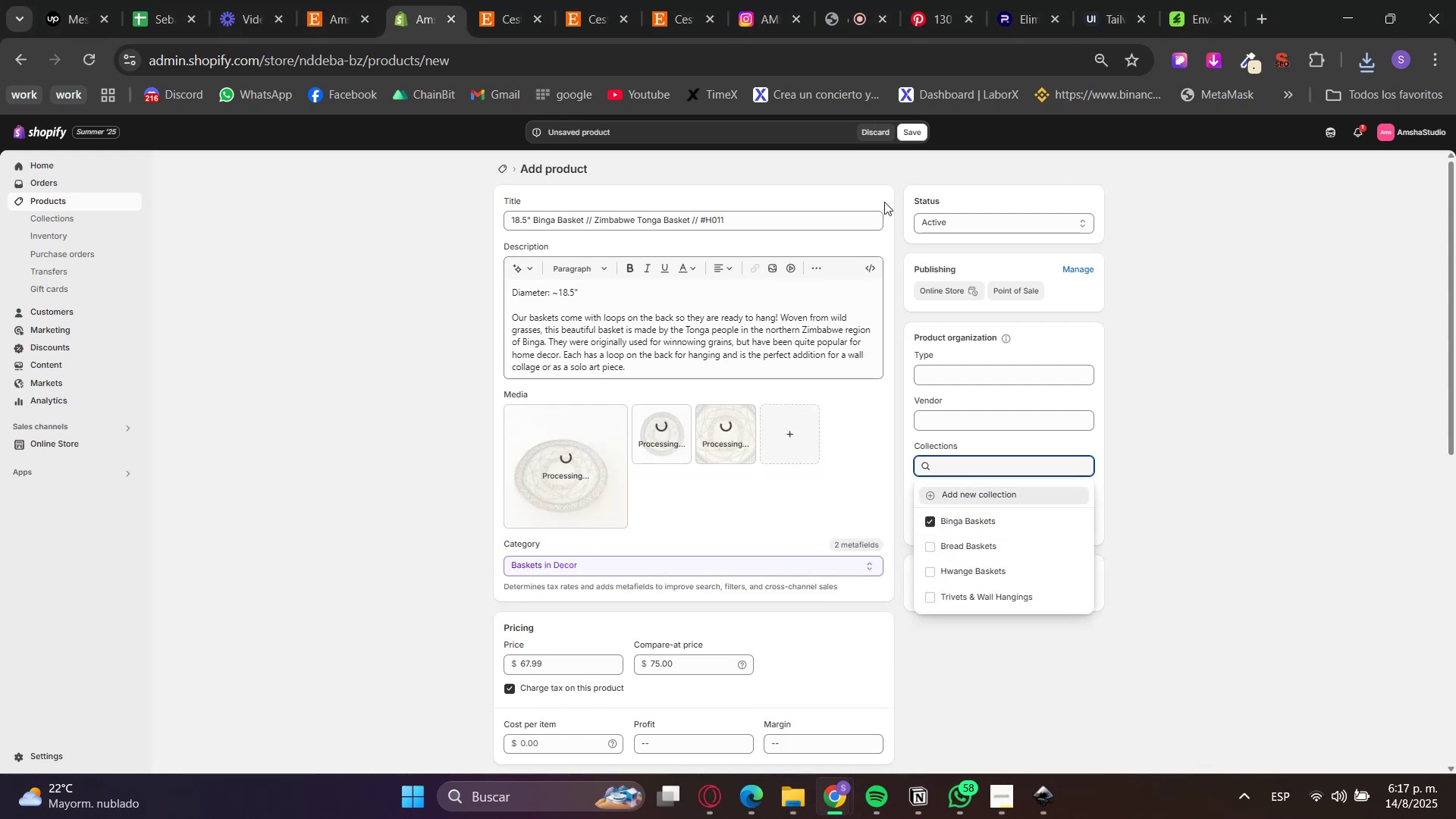 
left_click_drag(start_coordinate=[664, 450], to_coordinate=[525, 483])
 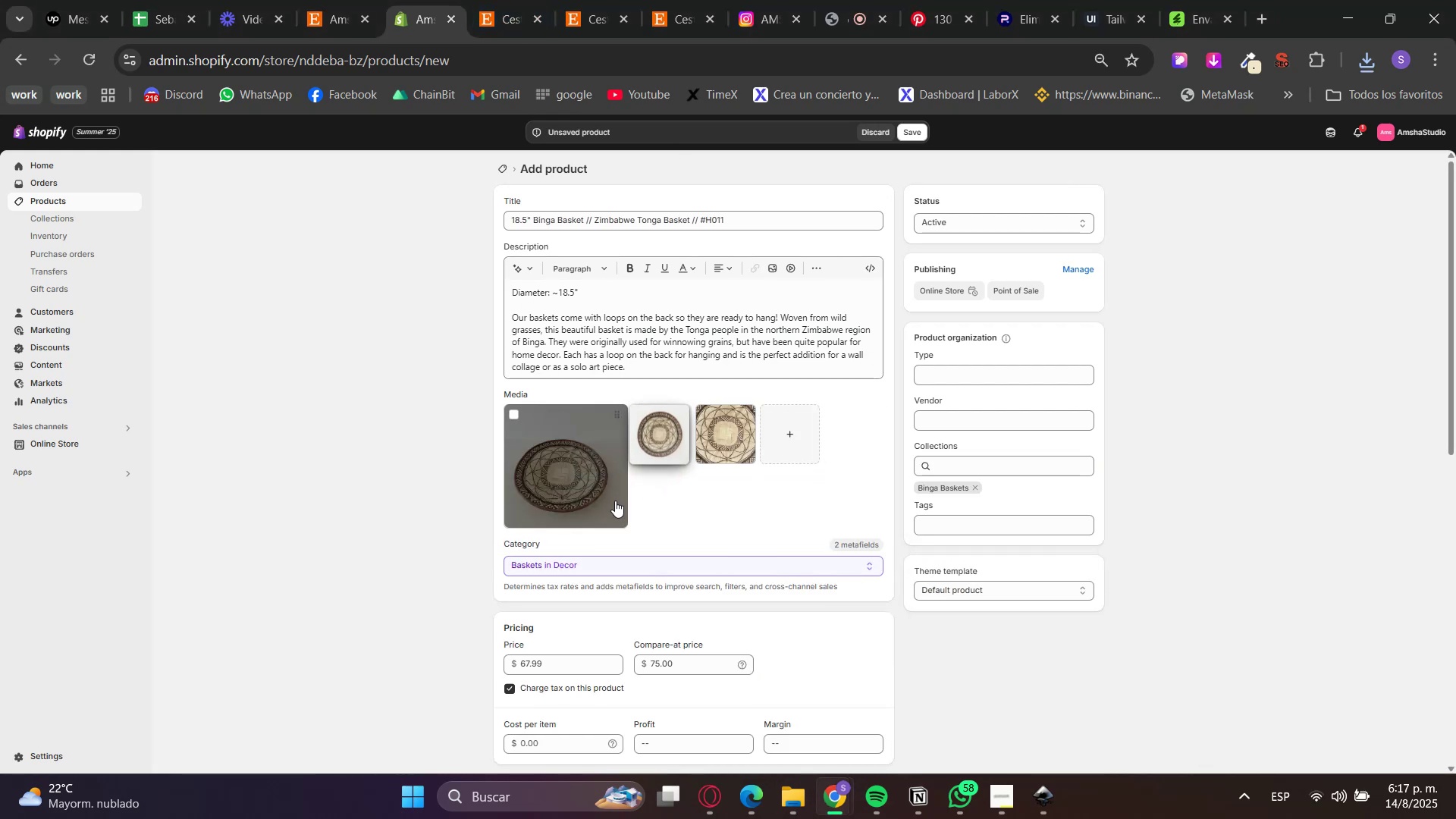 
left_click_drag(start_coordinate=[648, 443], to_coordinate=[549, 467])
 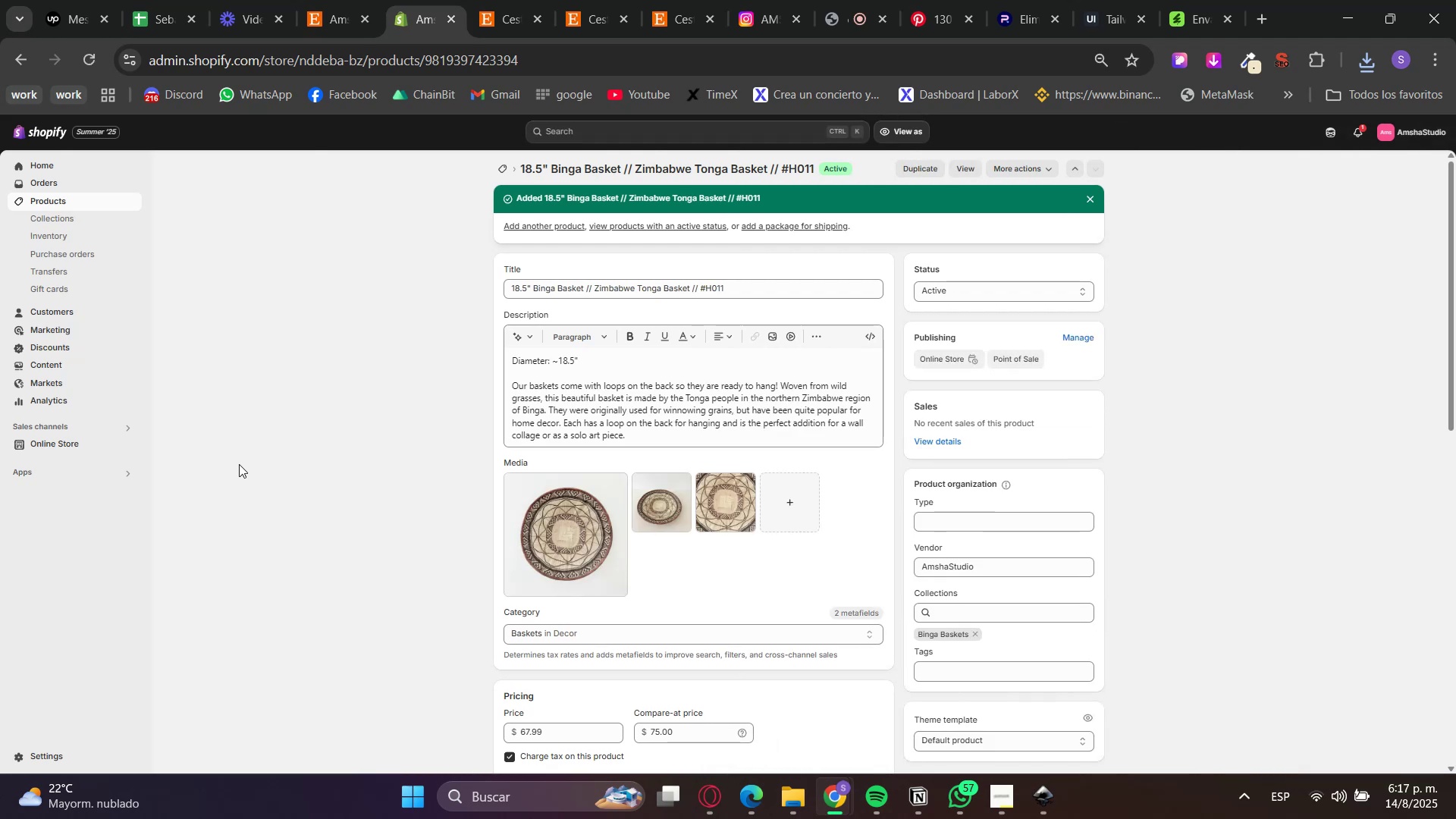 
wait(13.91)
 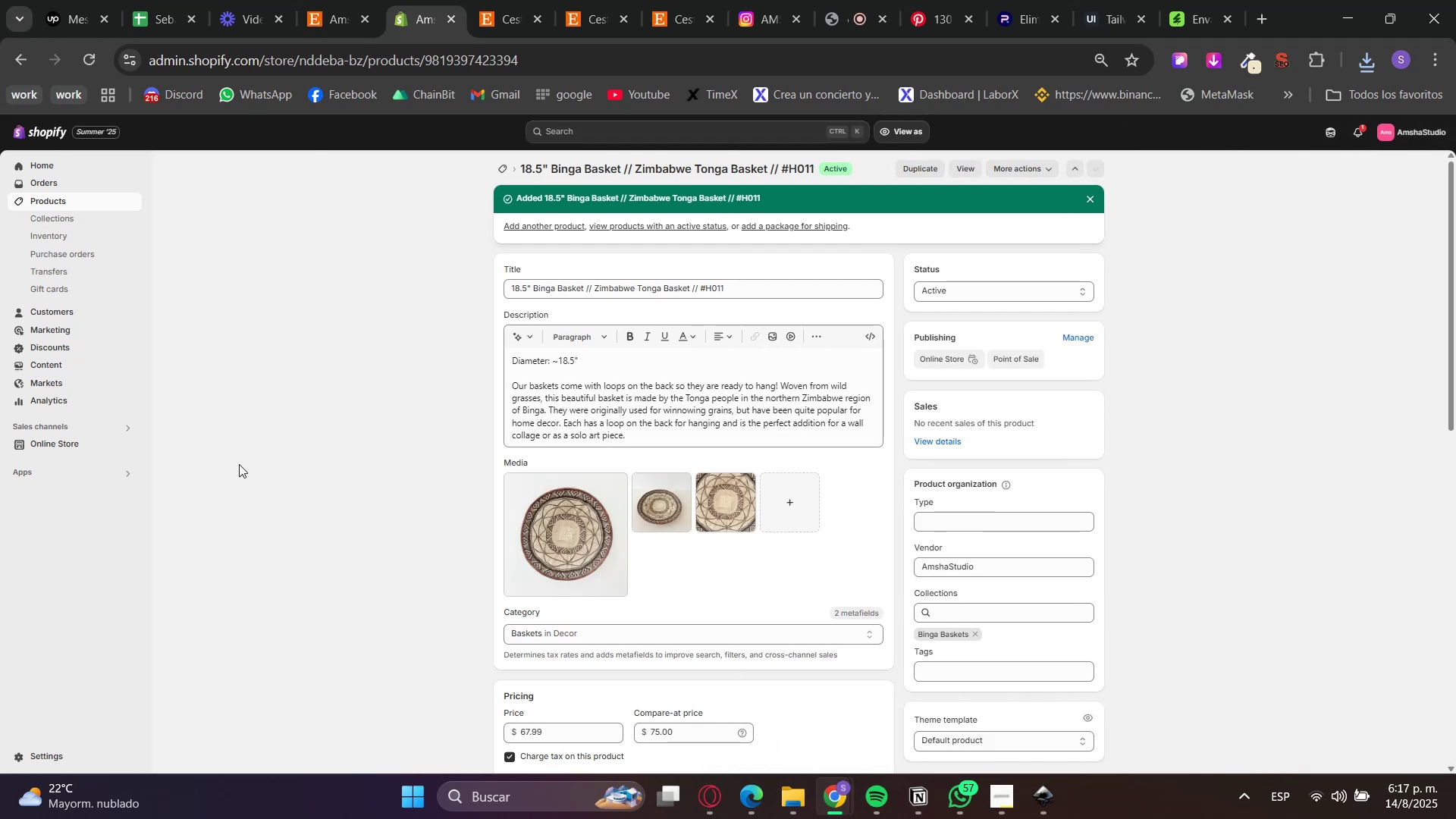 
left_click([74, 202])
 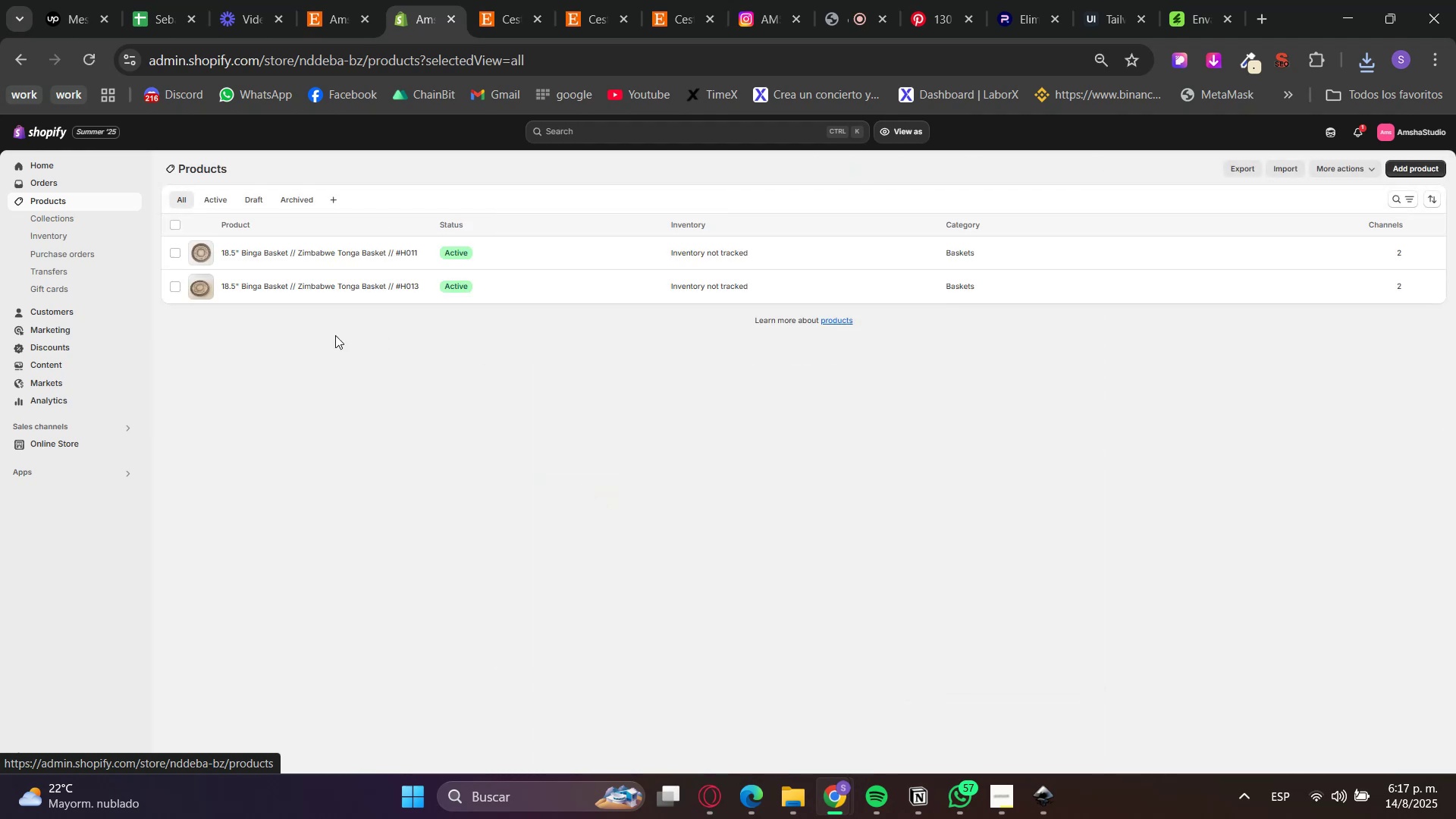 
left_click([278, 289])
 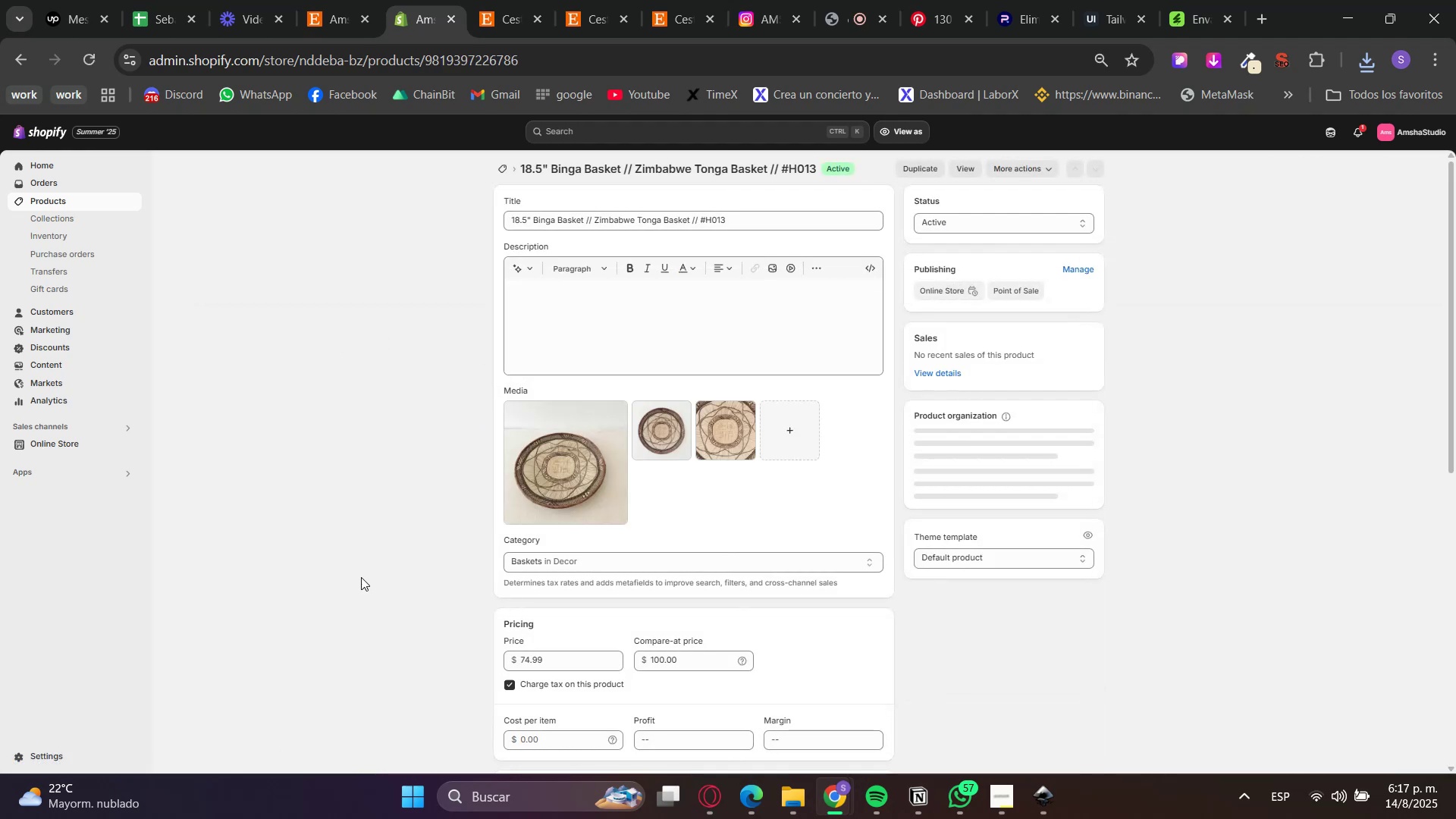 
left_click_drag(start_coordinate=[659, 443], to_coordinate=[573, 473])
 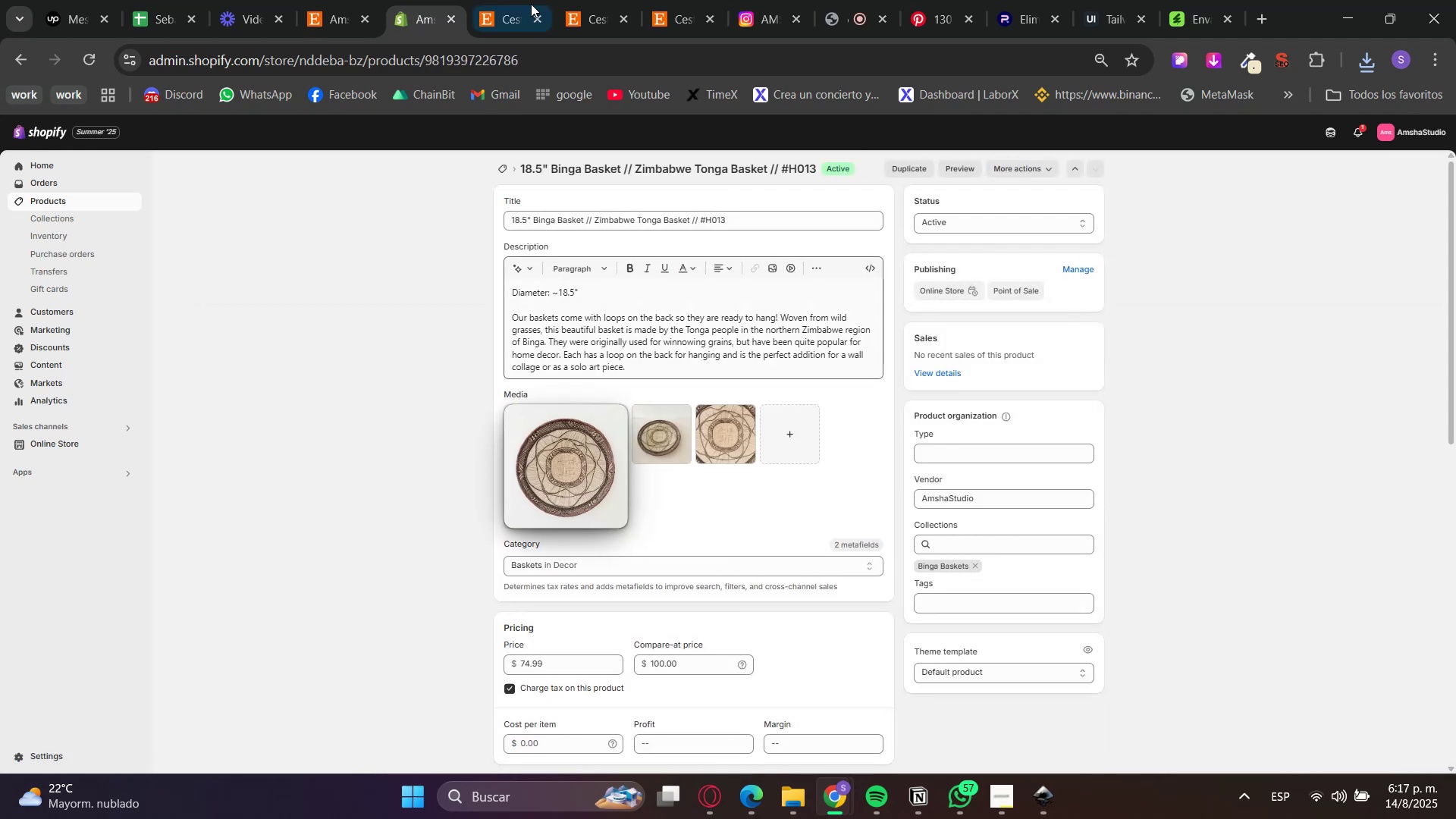 
left_click([516, 0])
 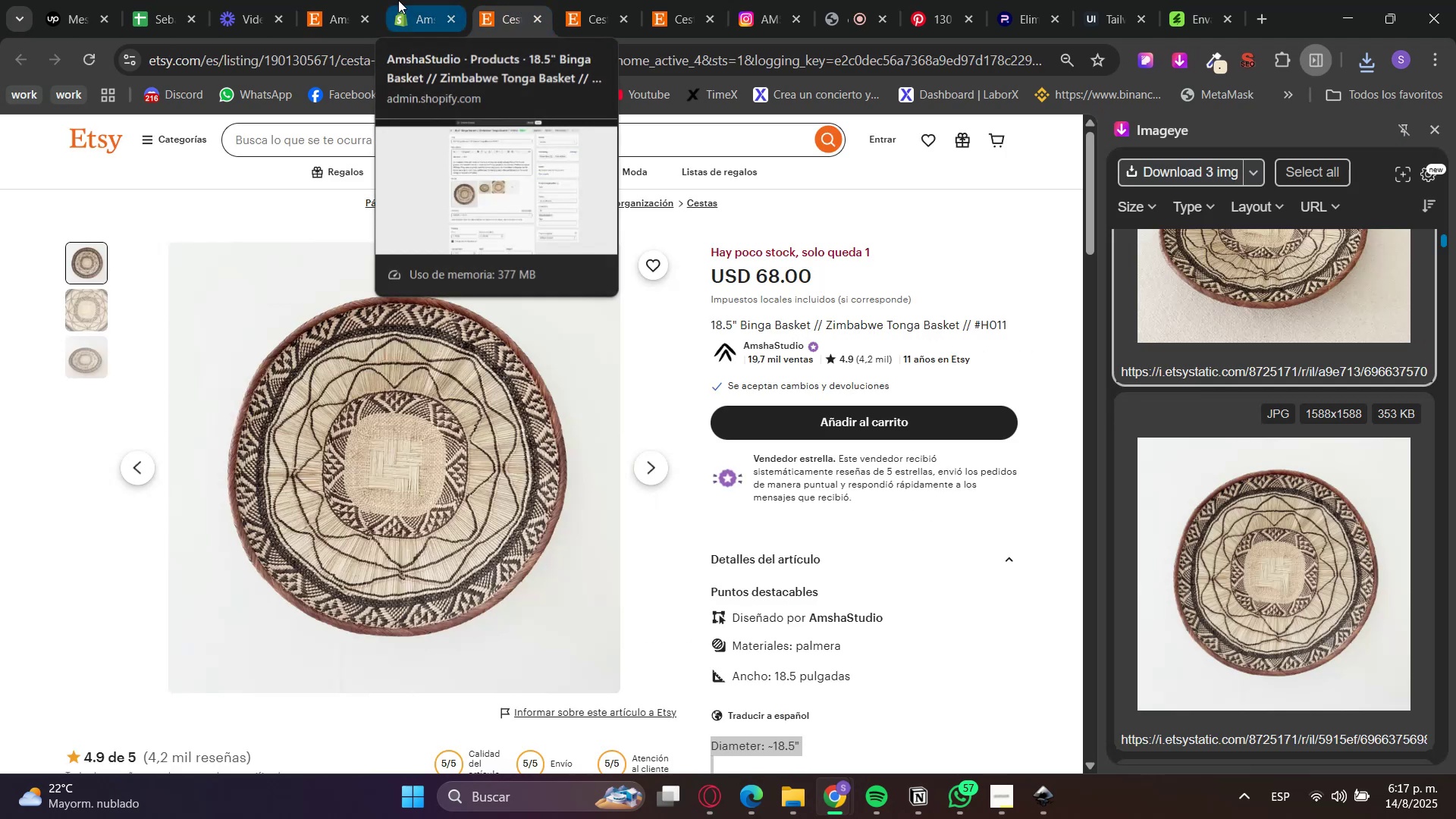 
left_click([398, 0])
 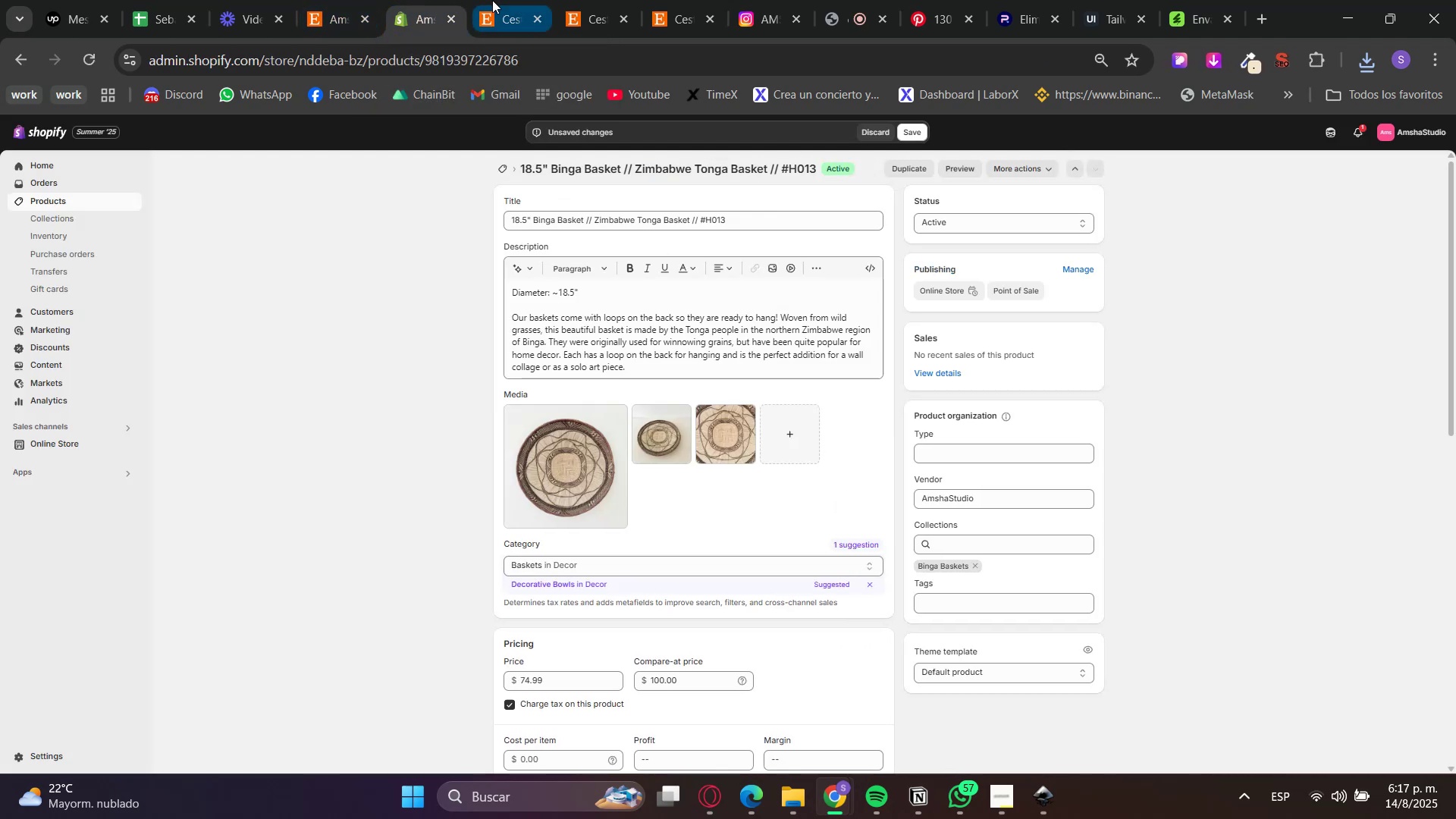 
left_click([492, 0])
 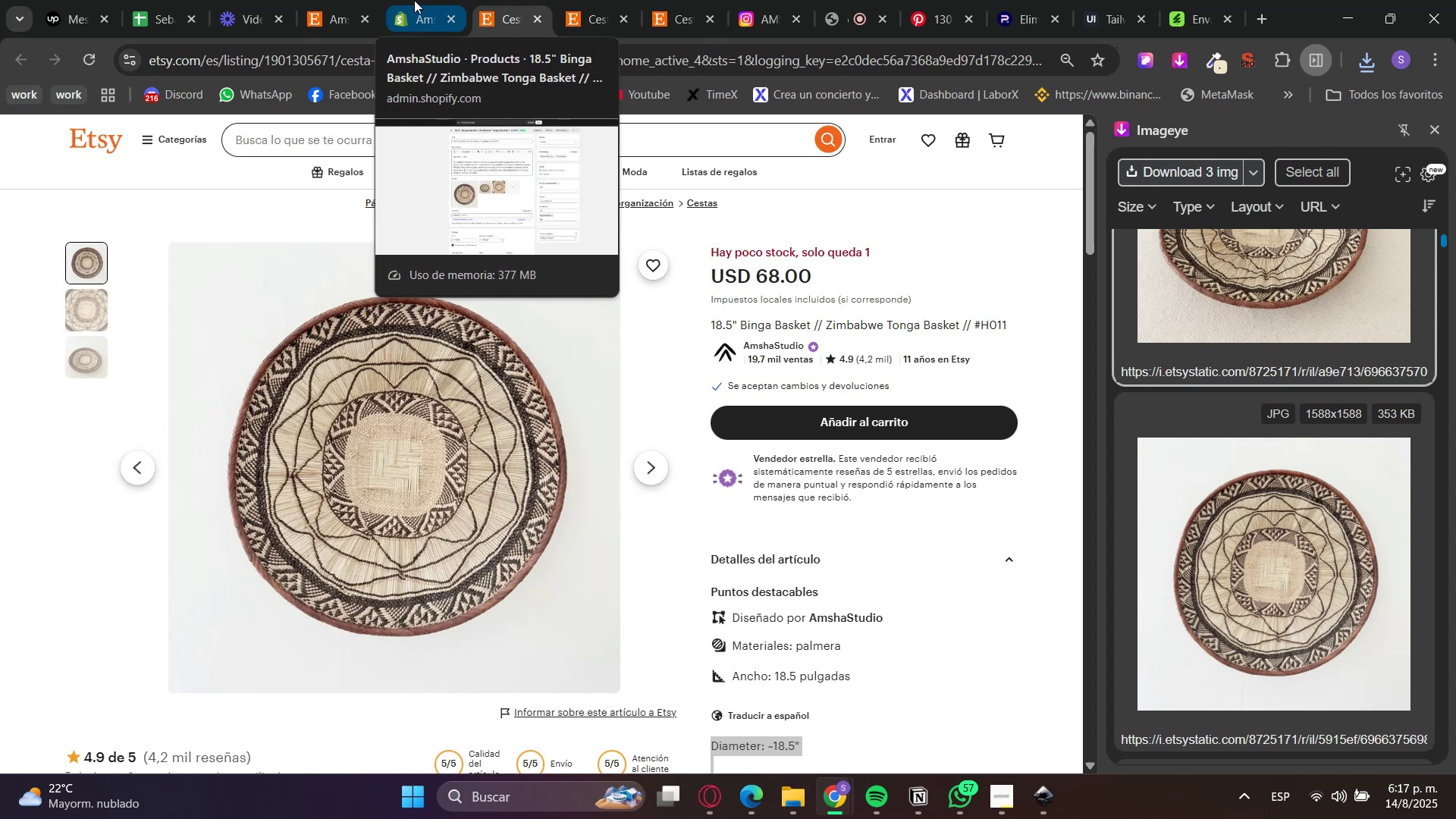 
left_click([414, 0])
 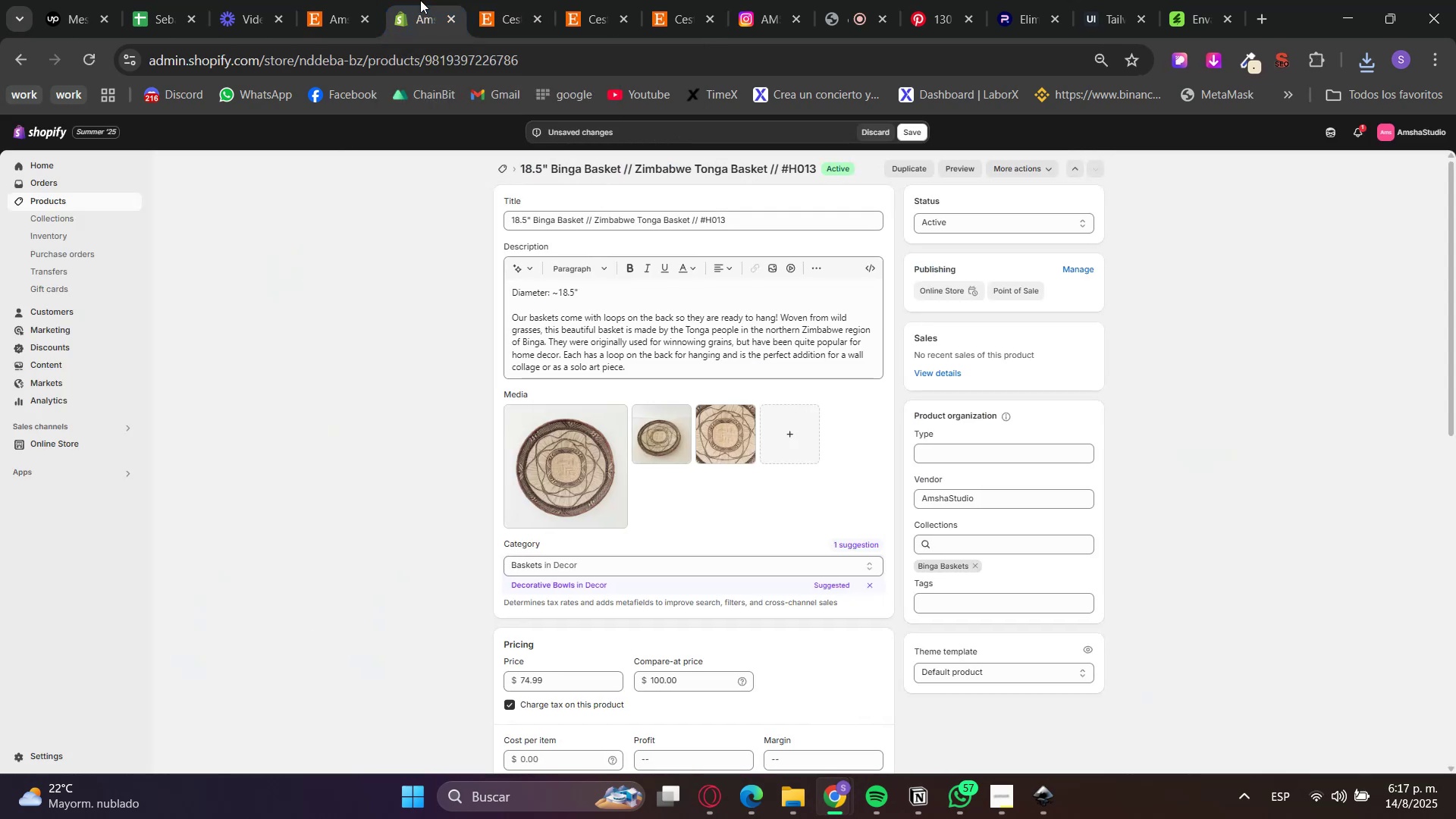 
left_click([475, 0])
 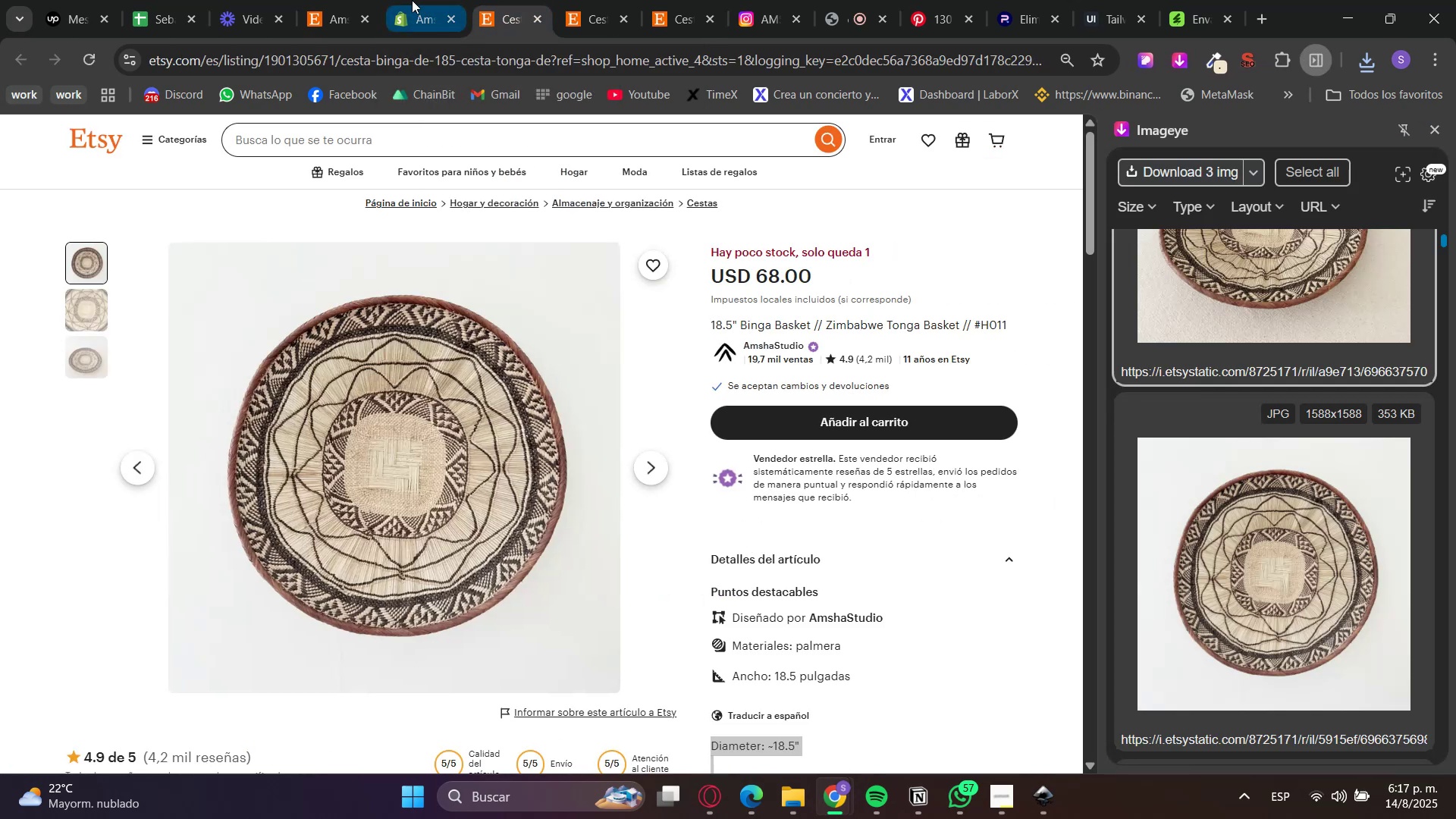 
left_click([412, 0])
 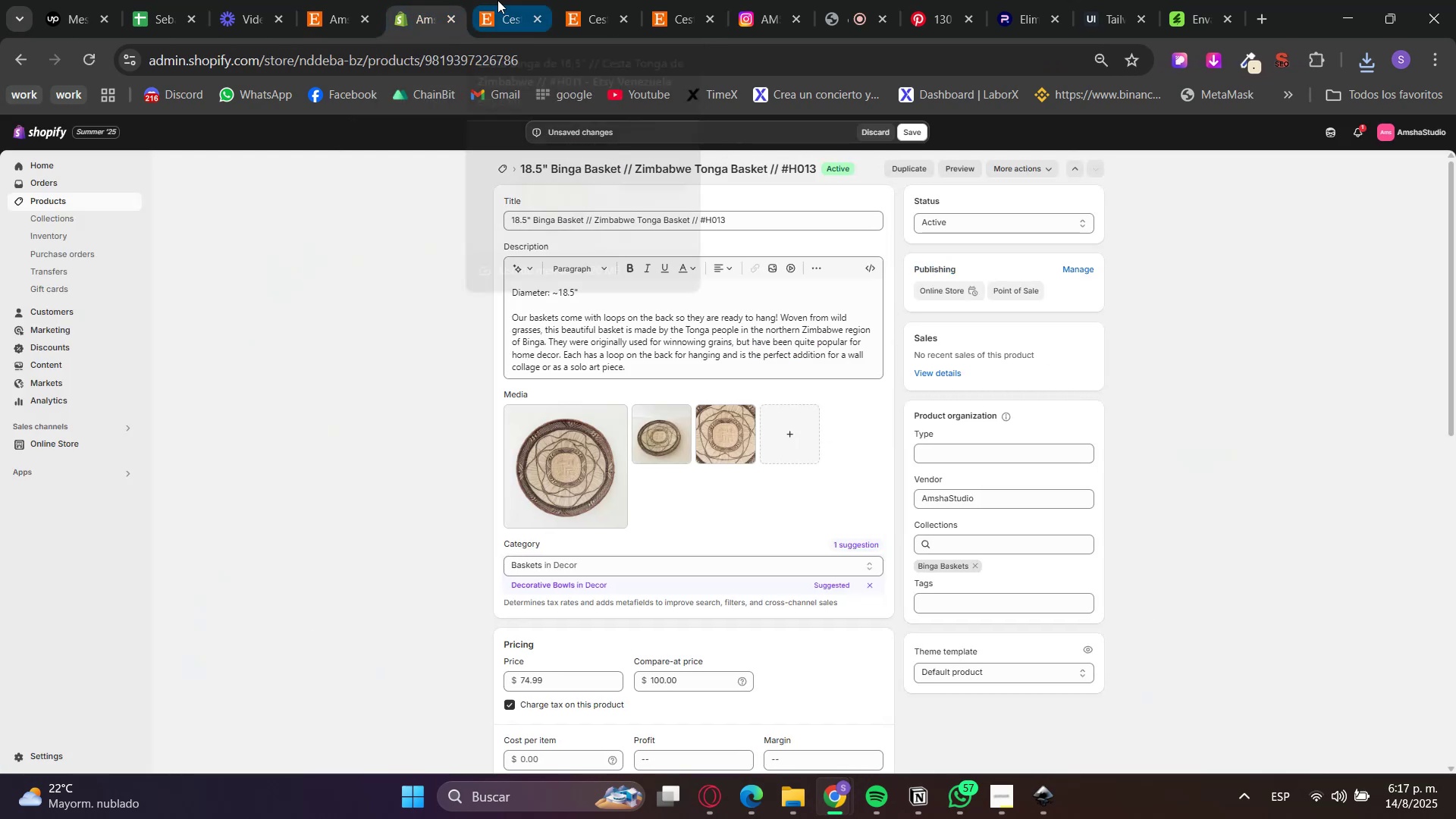 
left_click([497, 0])
 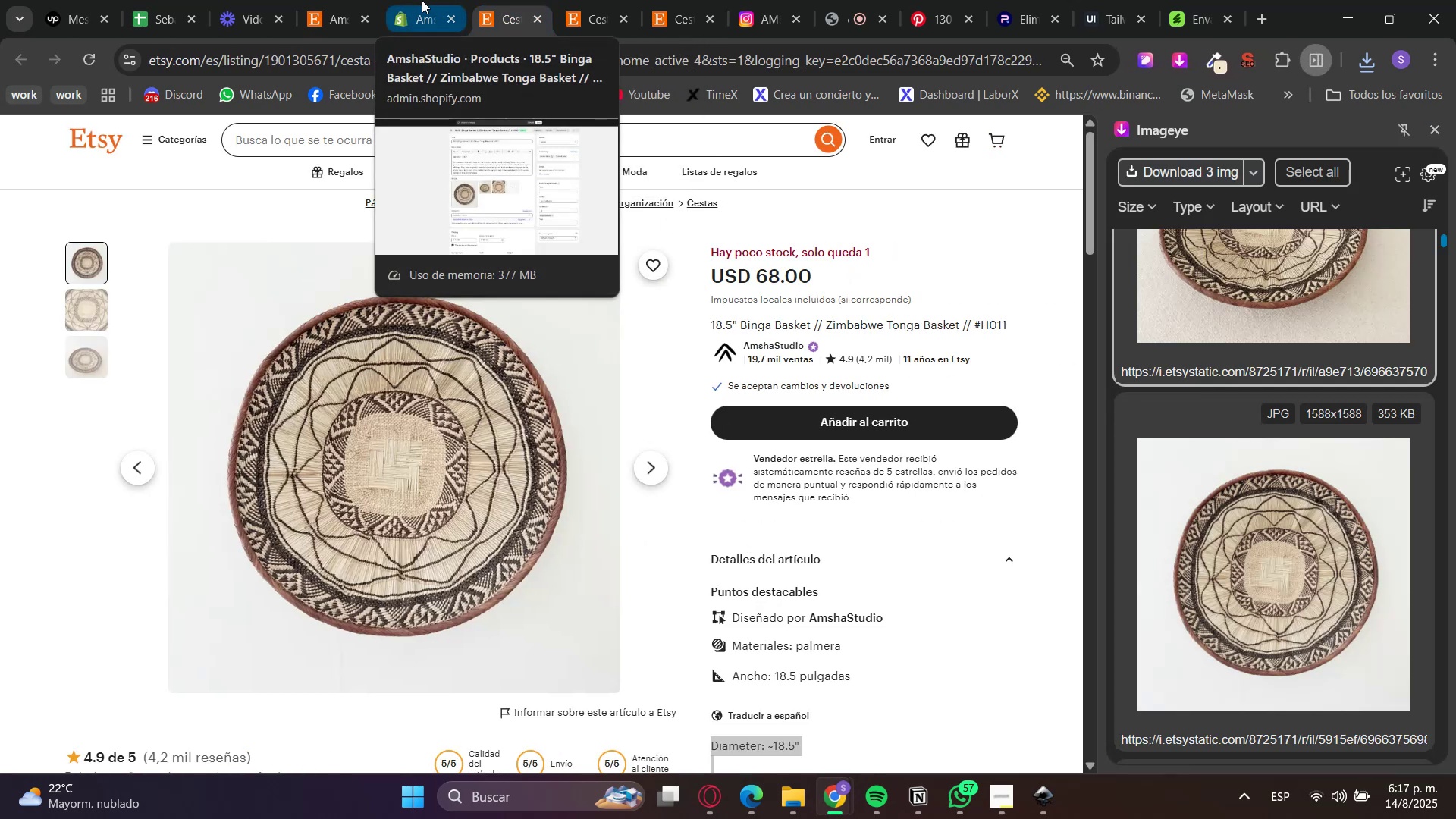 
left_click([422, 0])
 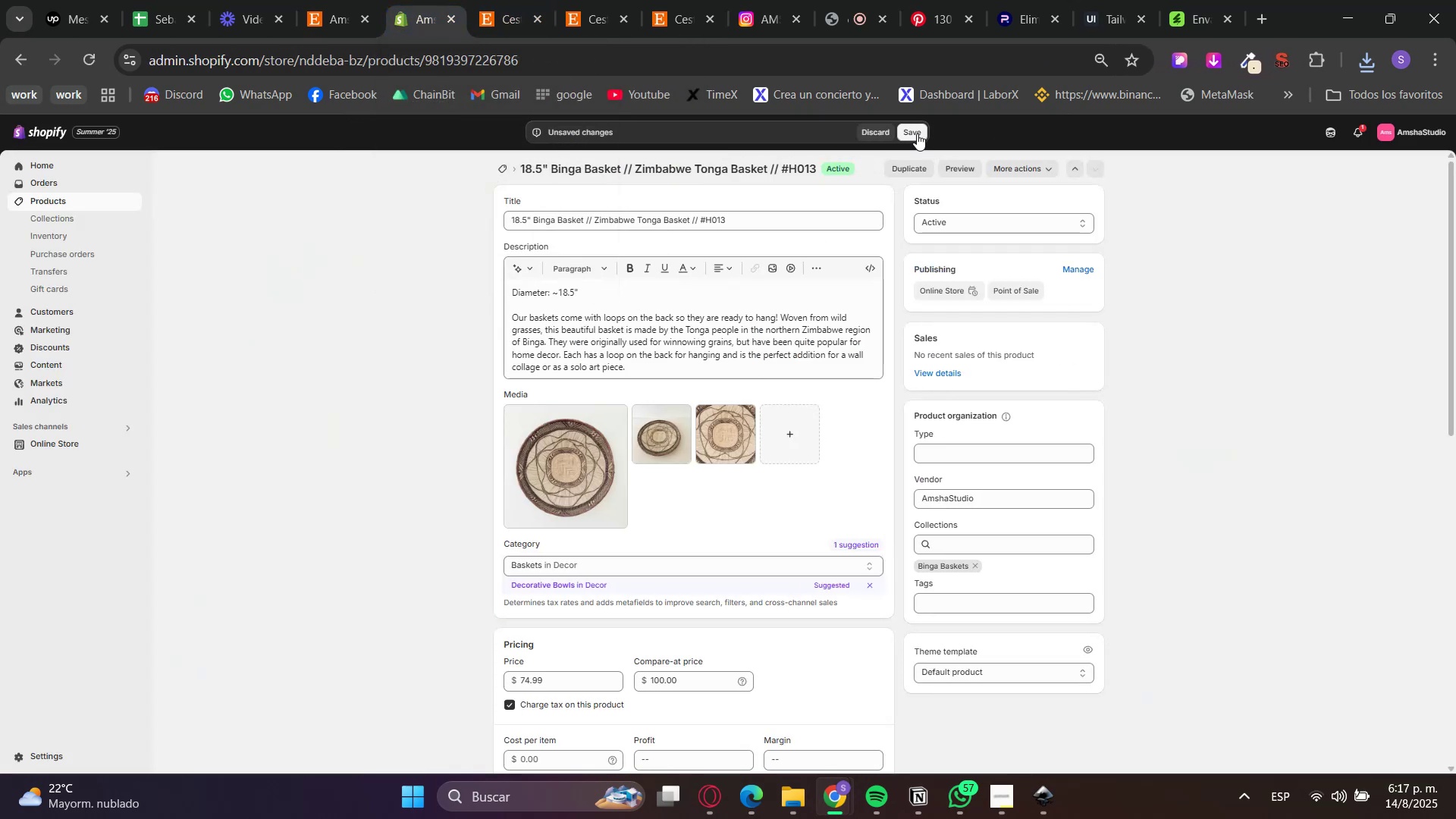 
left_click([916, 133])
 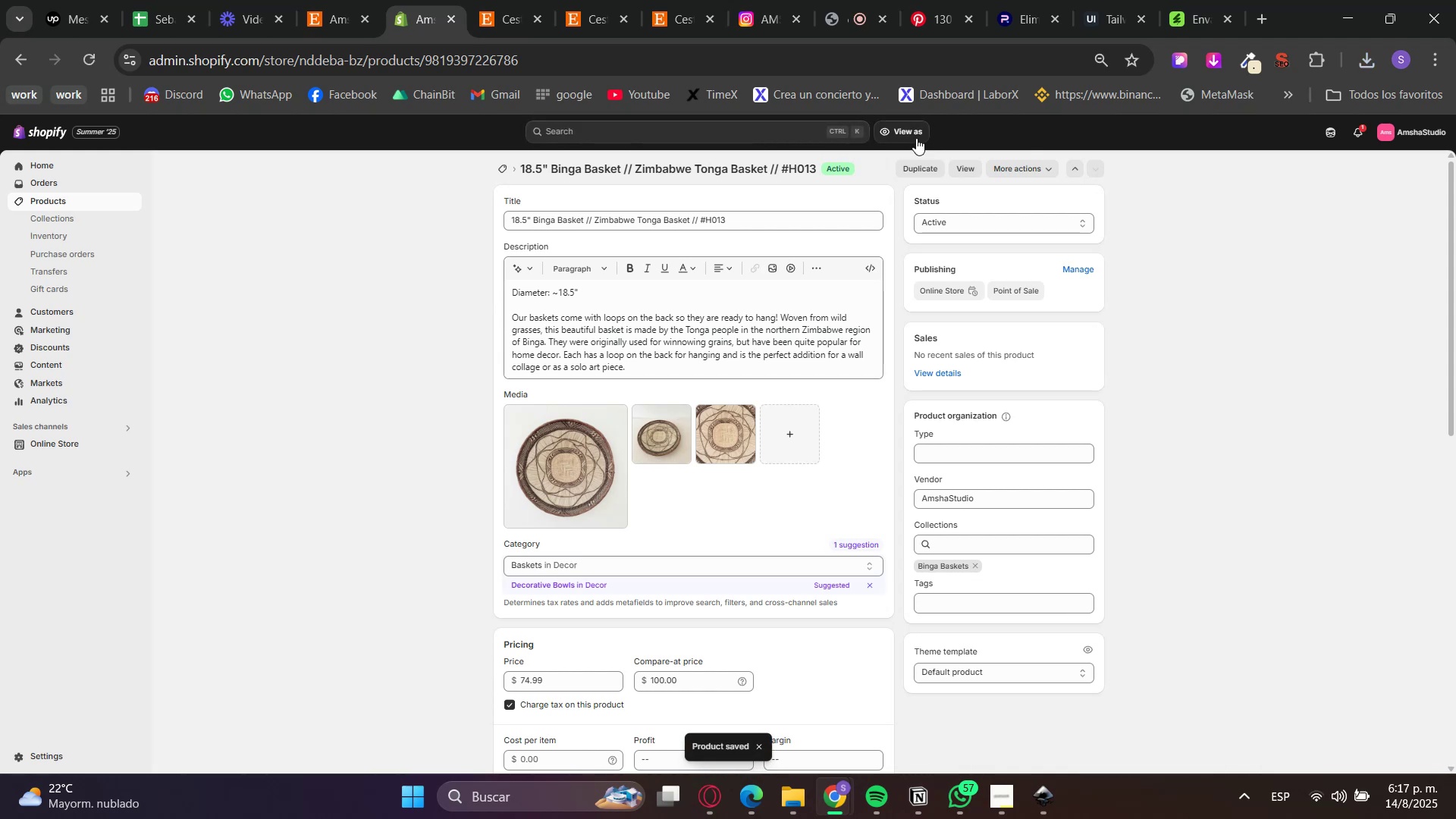 
left_click([89, 202])
 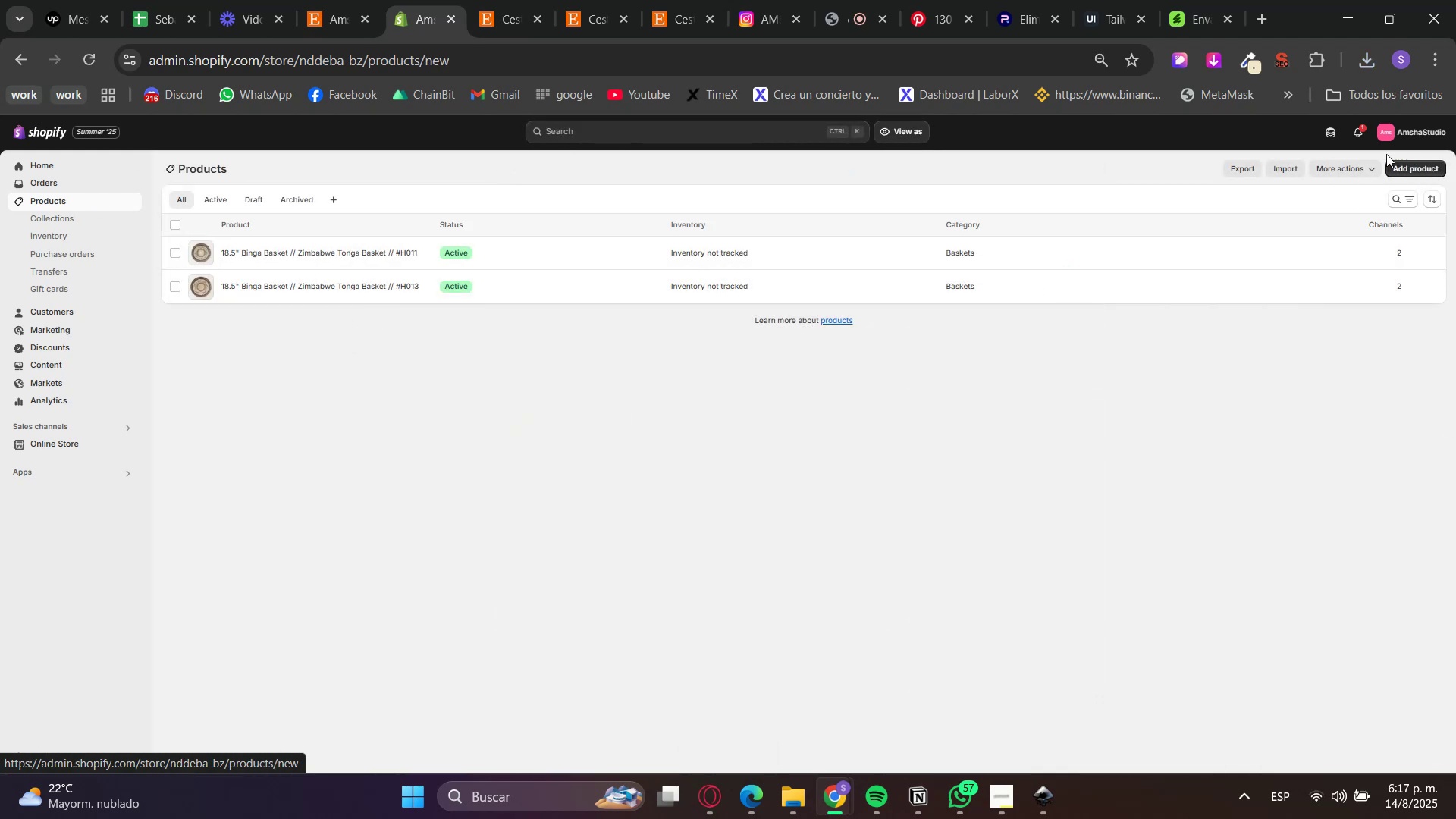 
double_click([532, 16])
 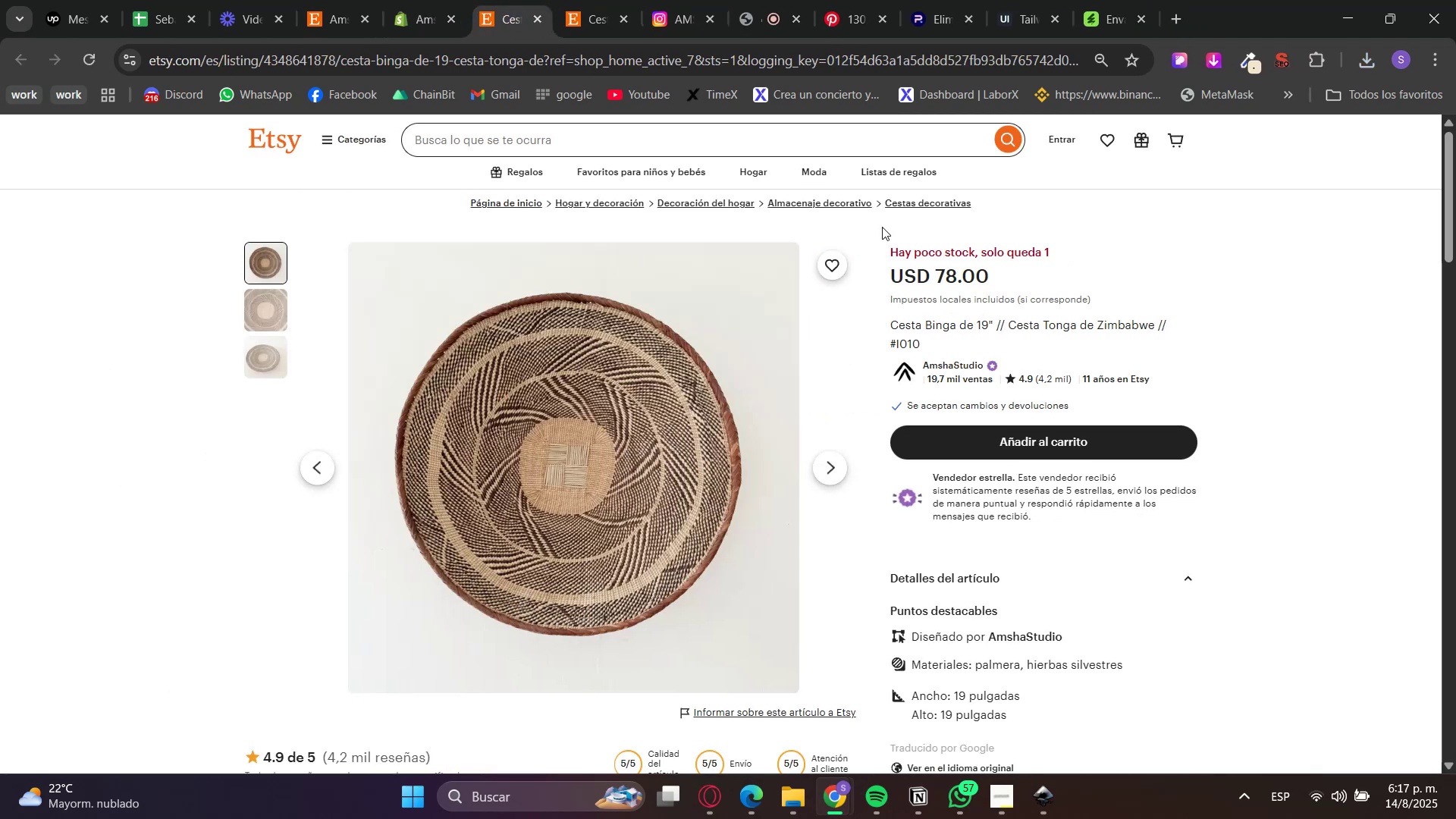 
scroll: coordinate [1009, 475], scroll_direction: down, amount: 3.0
 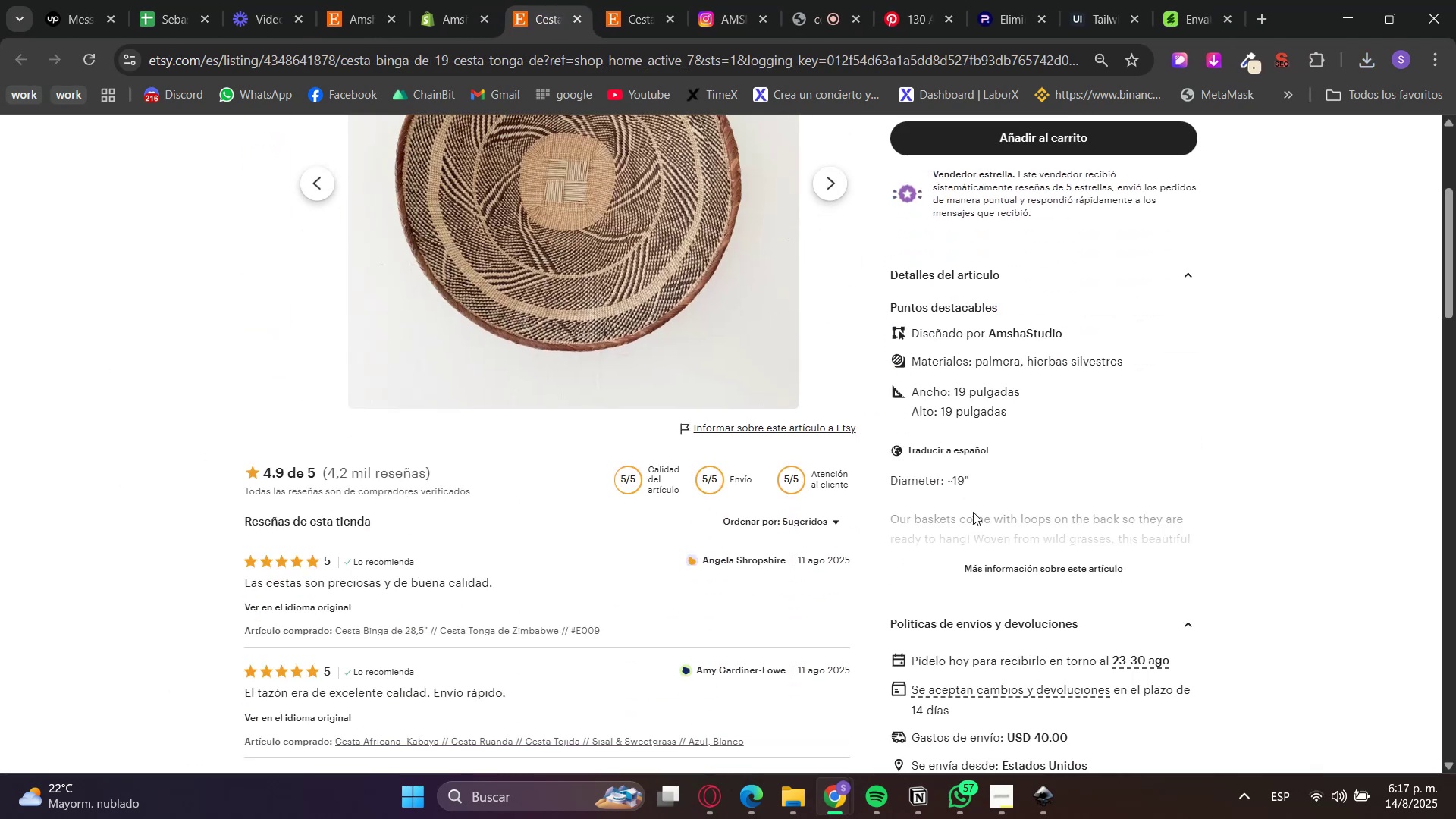 
double_click([993, 564])
 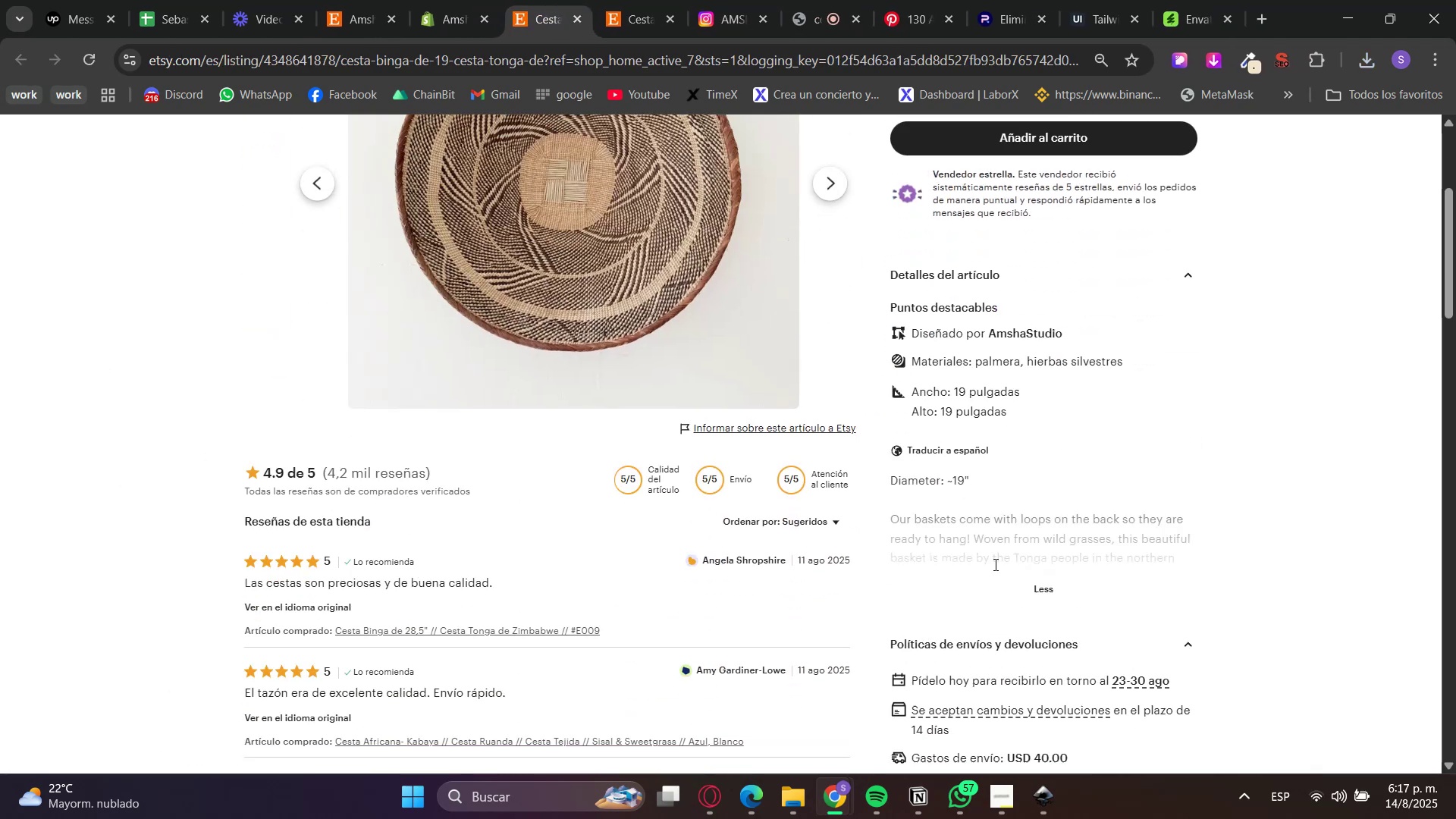 
scroll: coordinate [996, 562], scroll_direction: up, amount: 4.0
 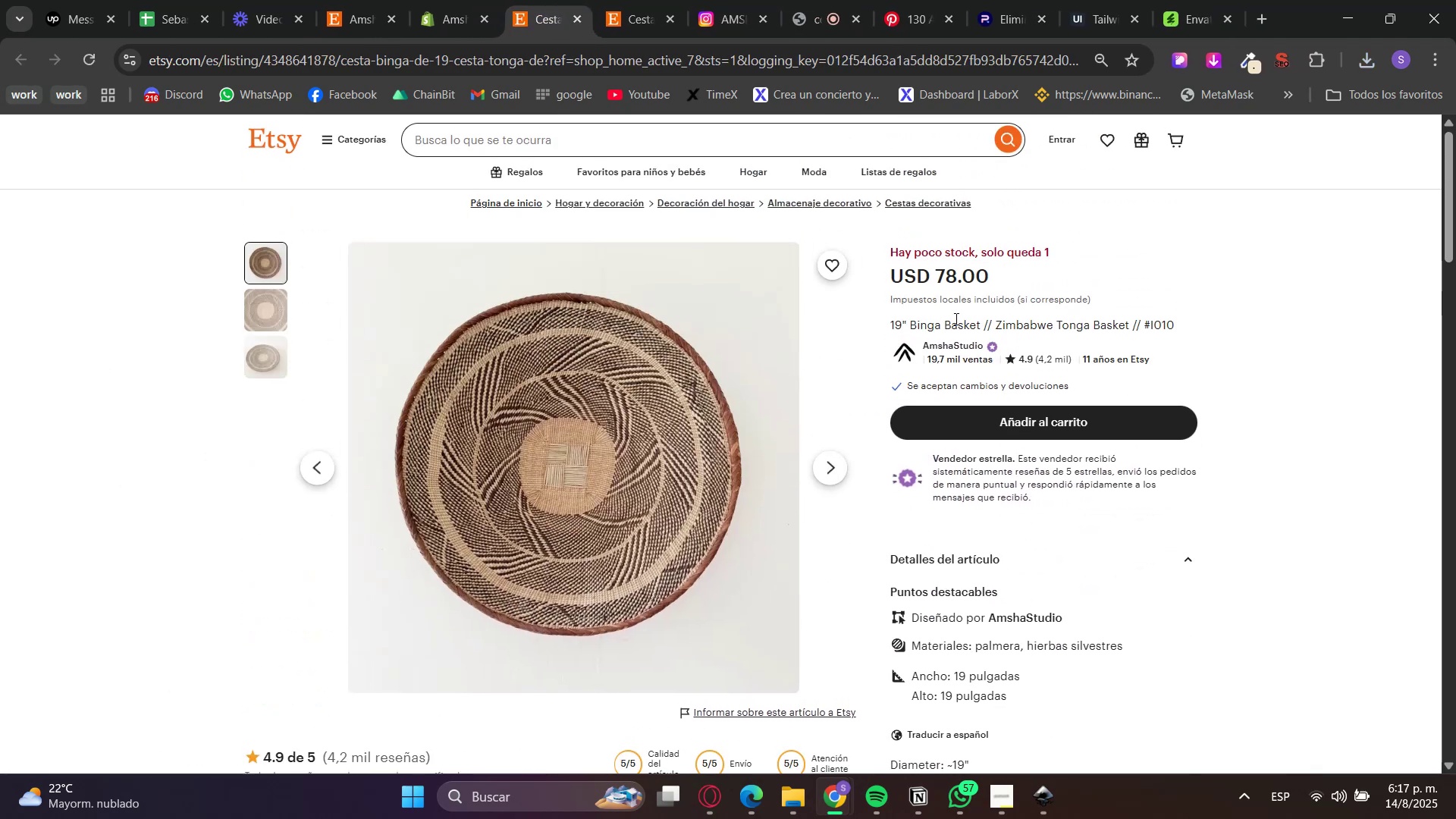 
double_click([955, 318])
 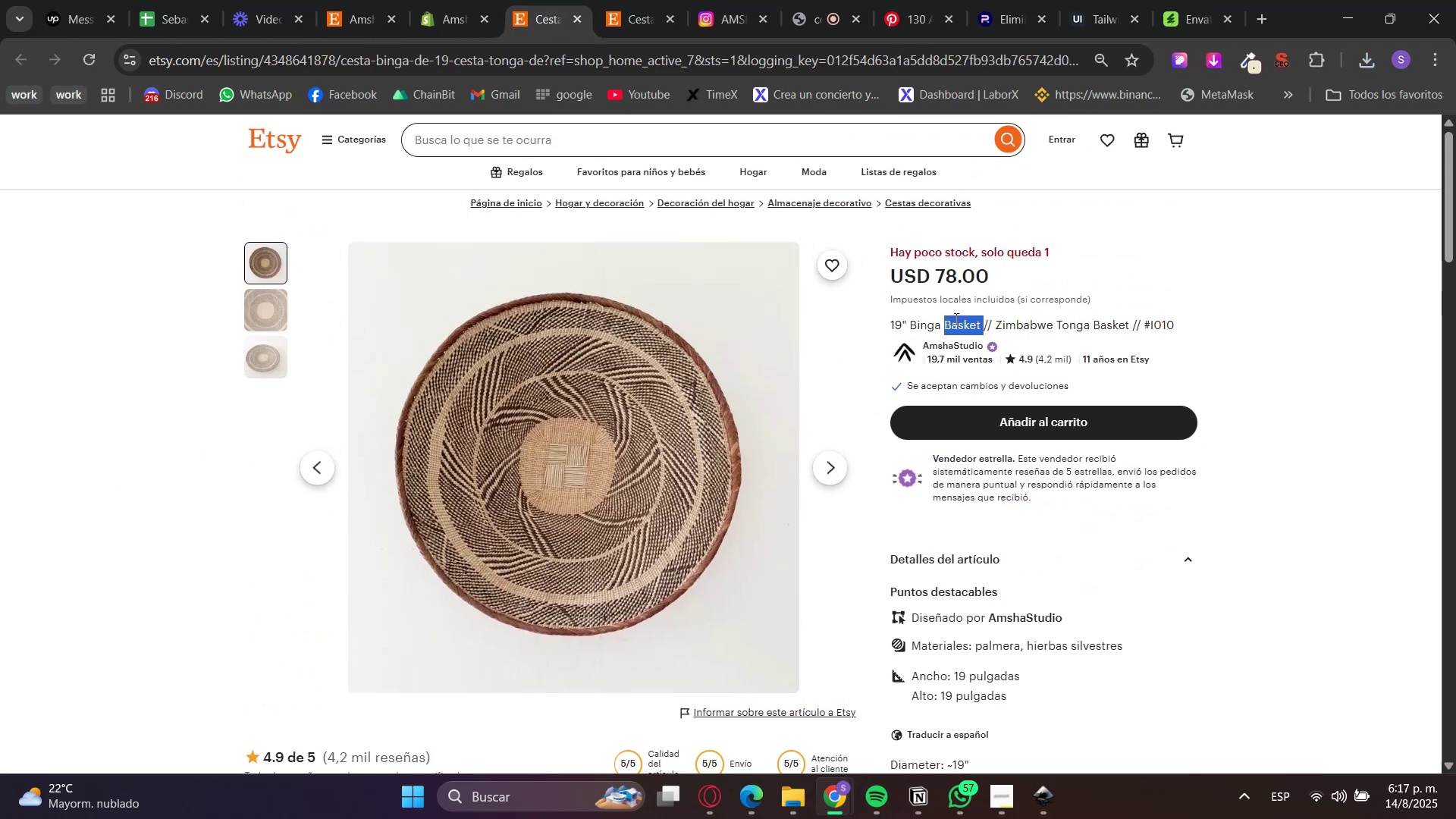 
triple_click([955, 318])
 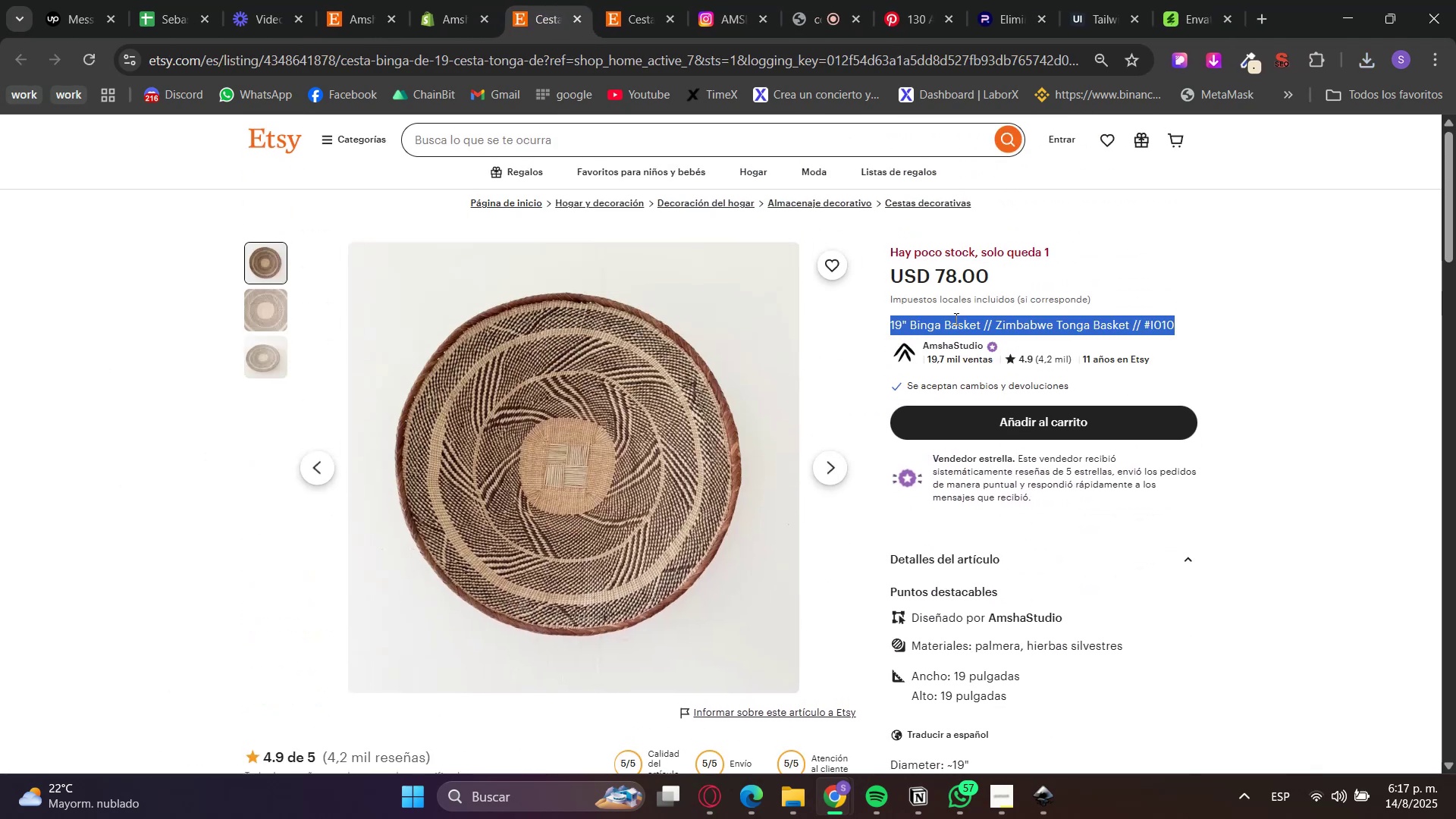 
key(Control+C)
 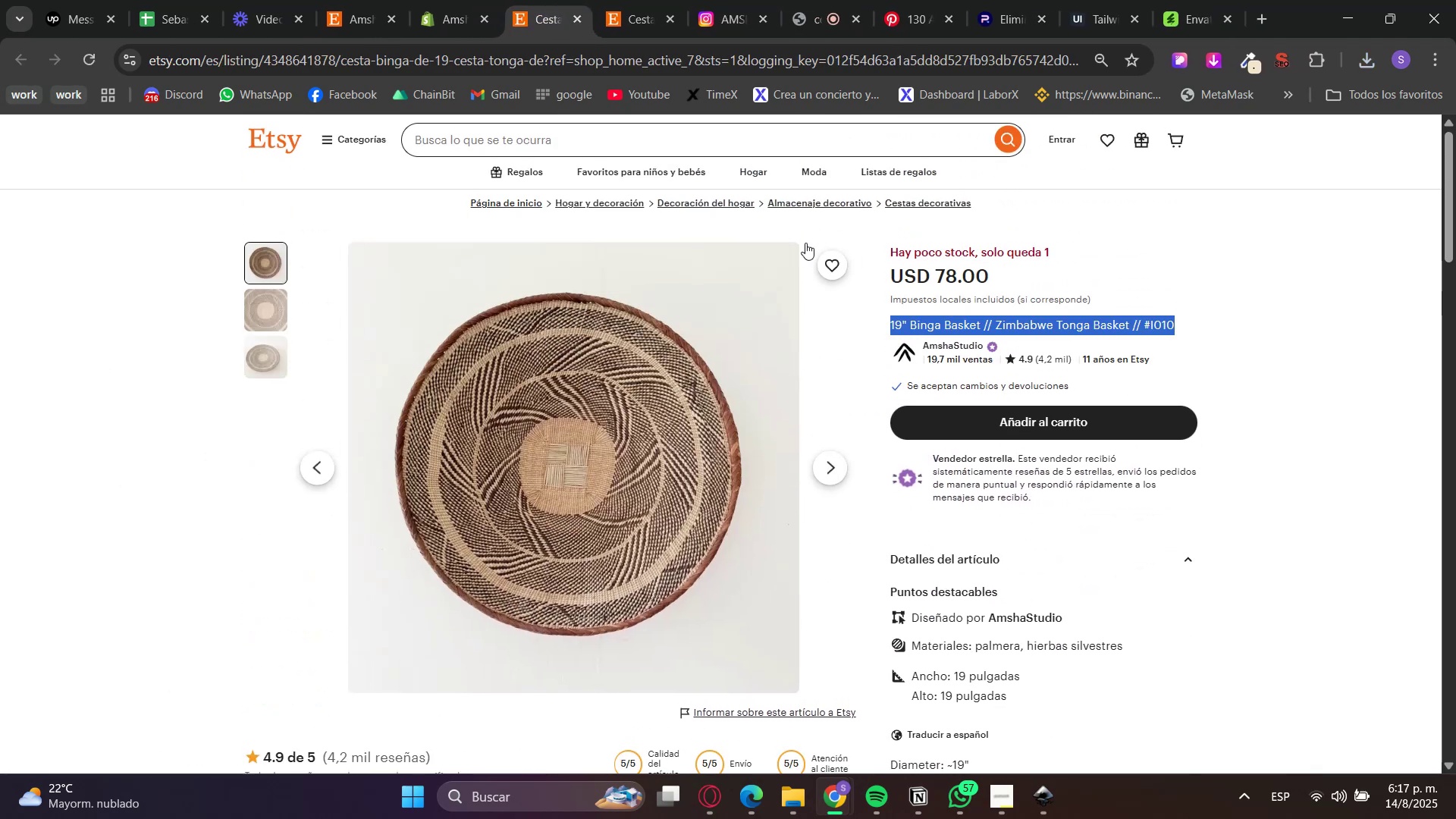 
key(Control+C)
 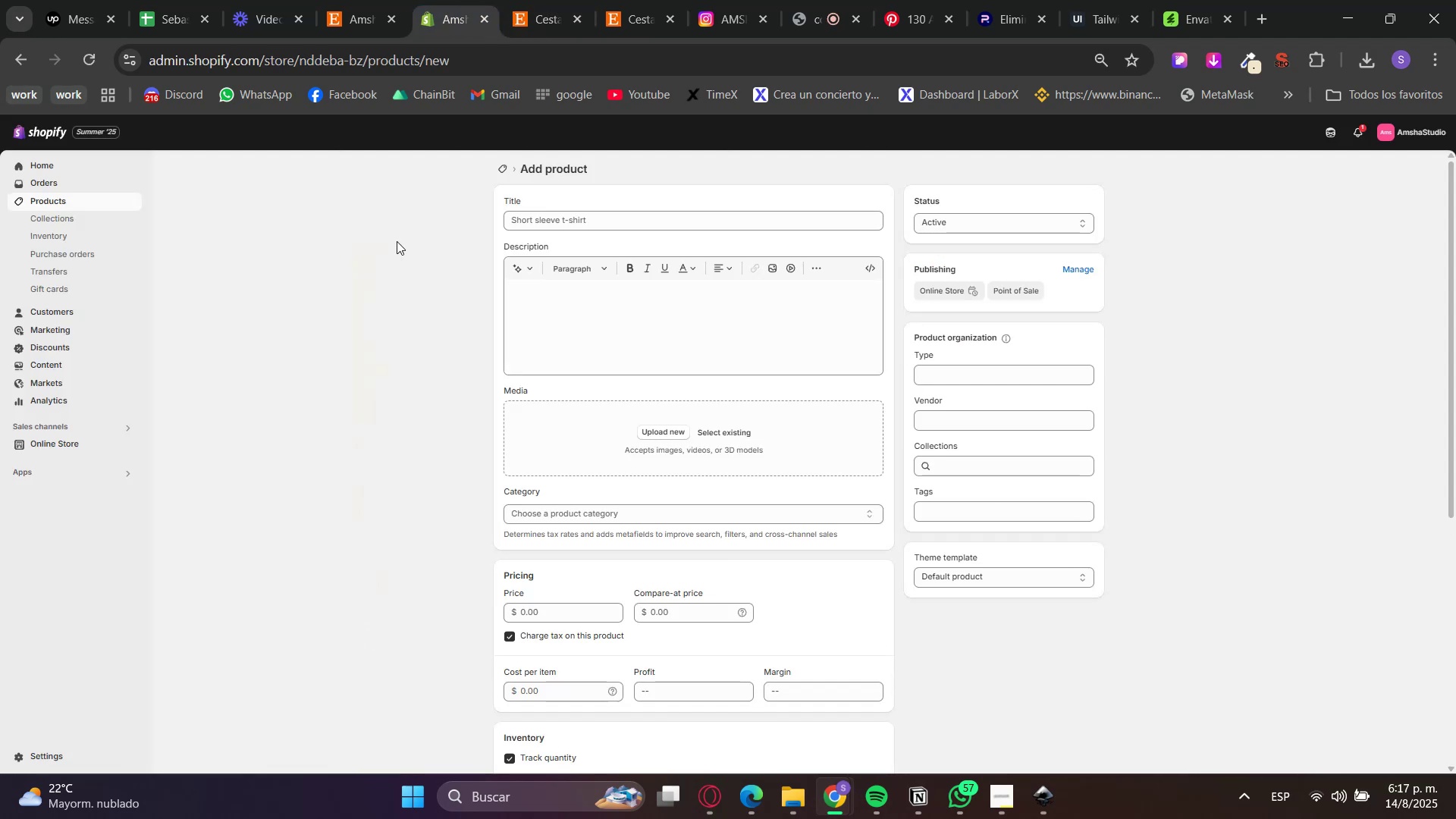 
left_click([612, 224])
 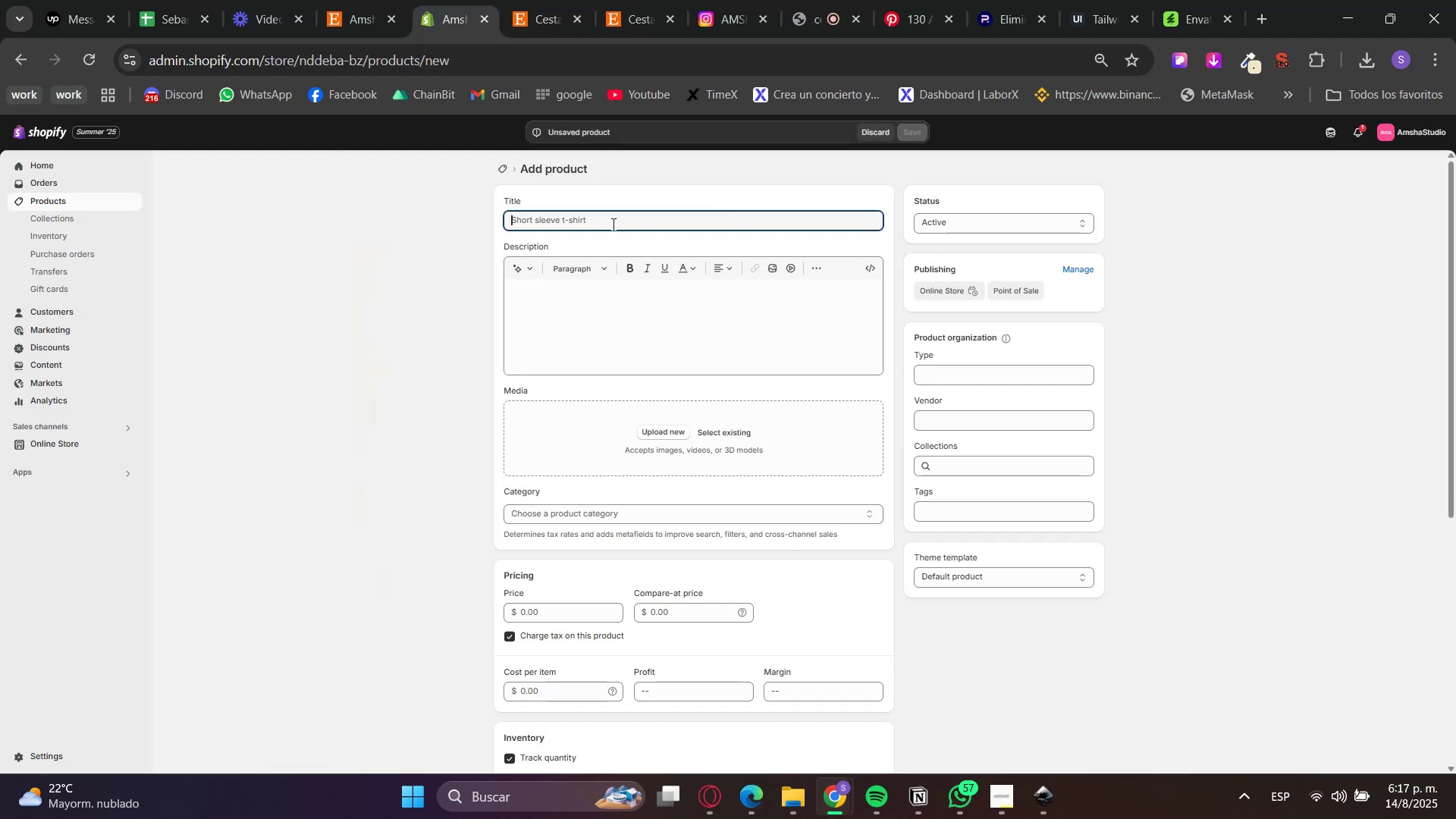 
key(Control+V)
 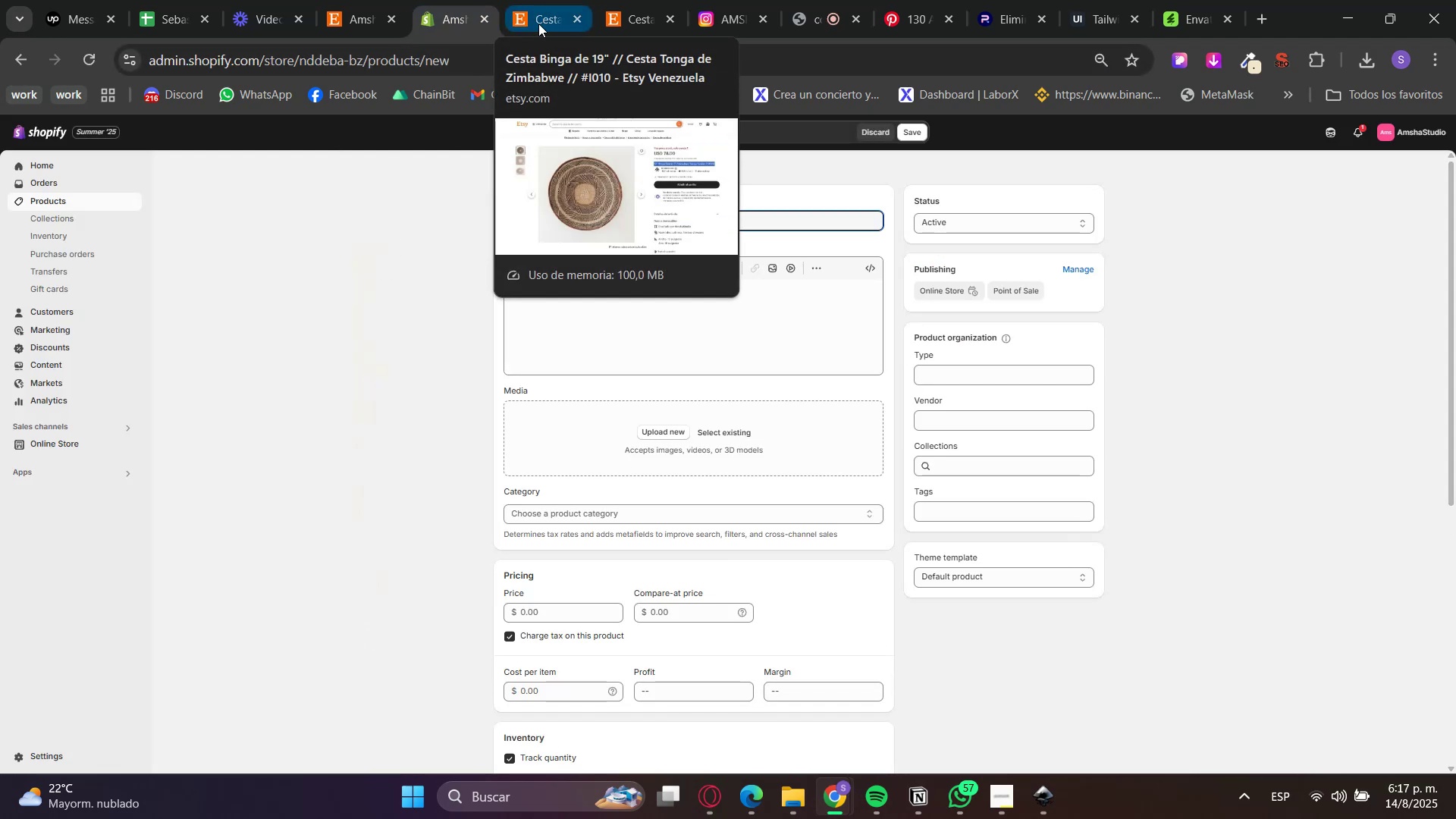 
left_click([538, 24])
 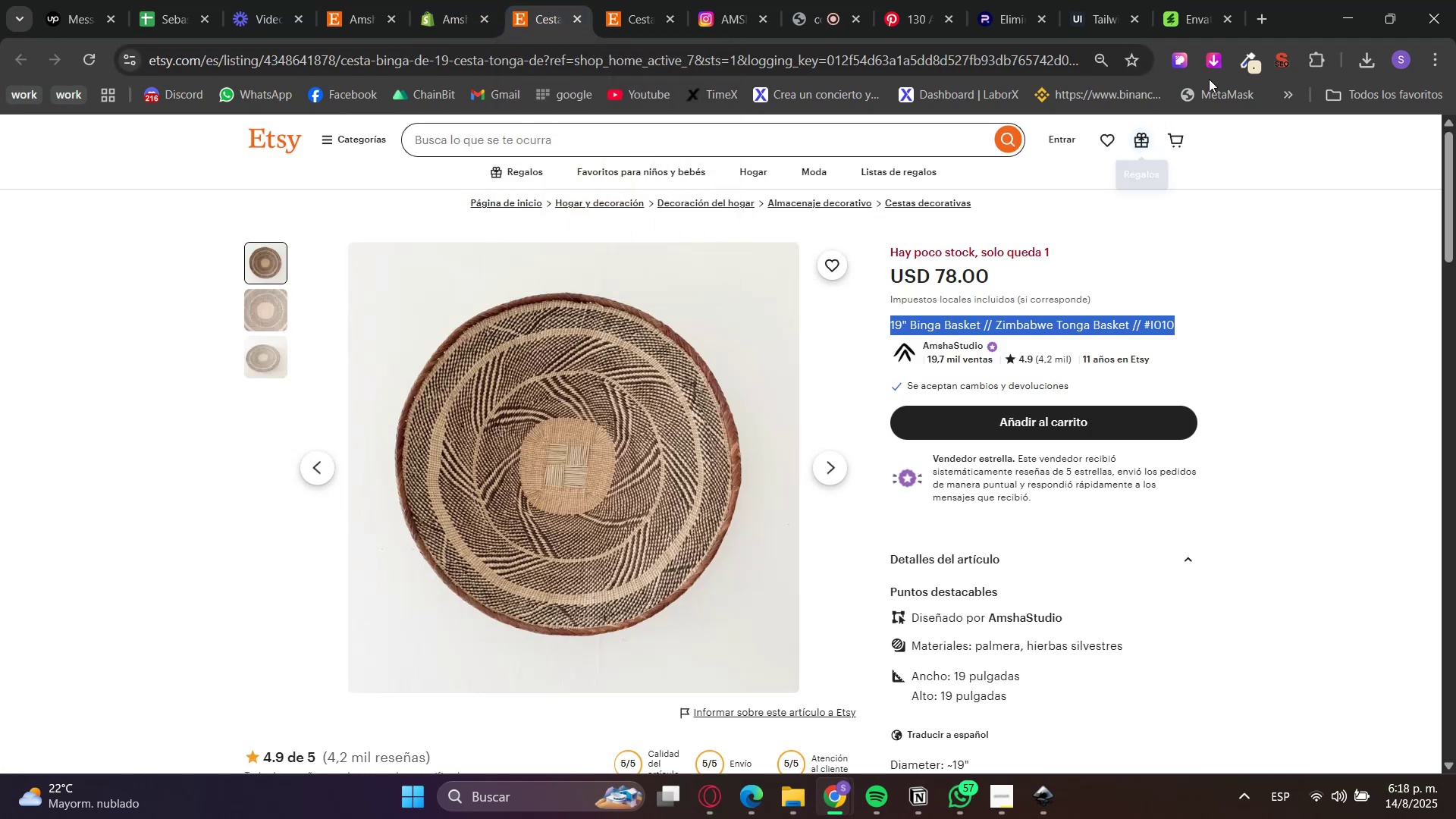 
left_click([1225, 58])
 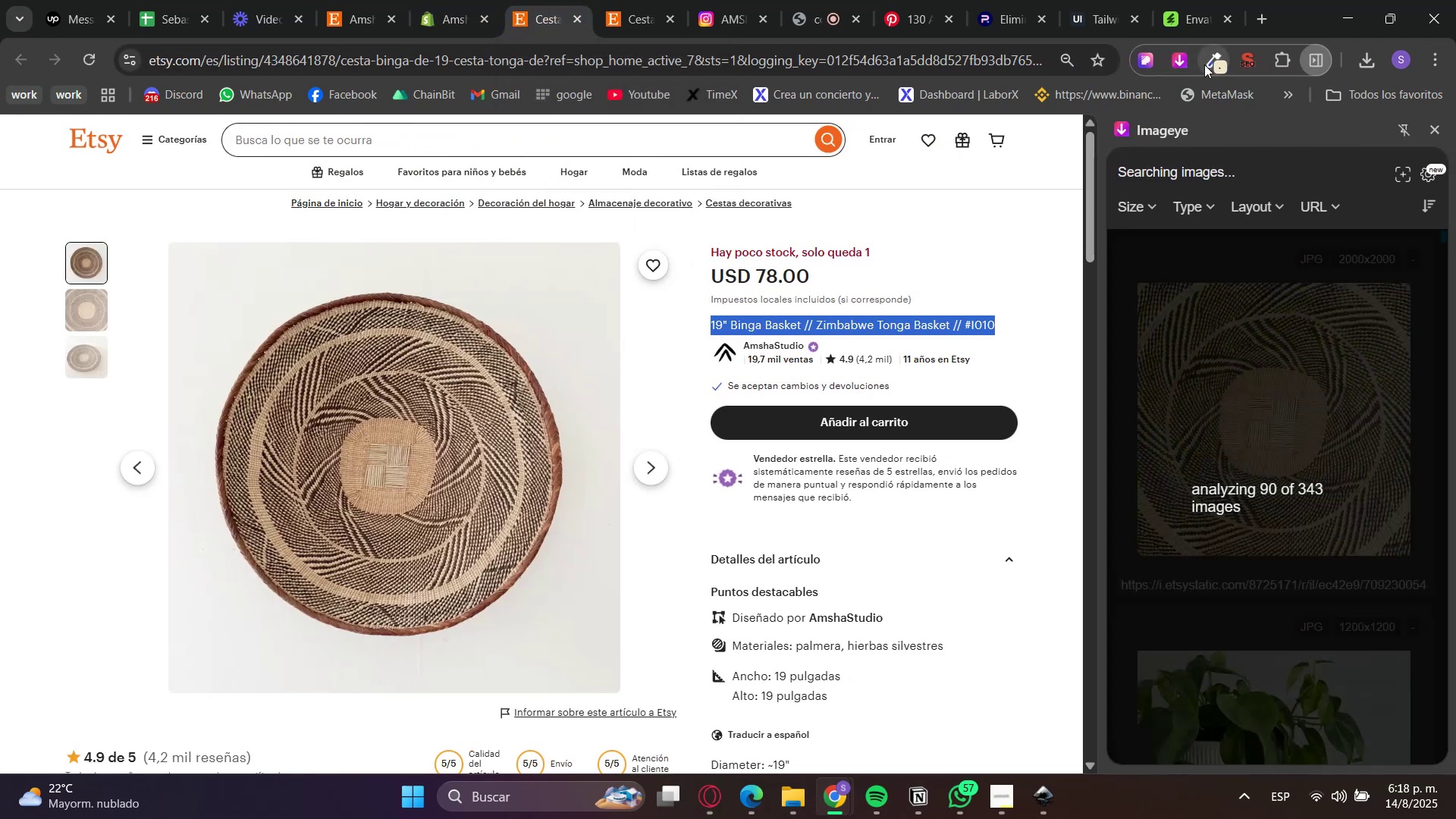 
mouse_move([1175, 69])
 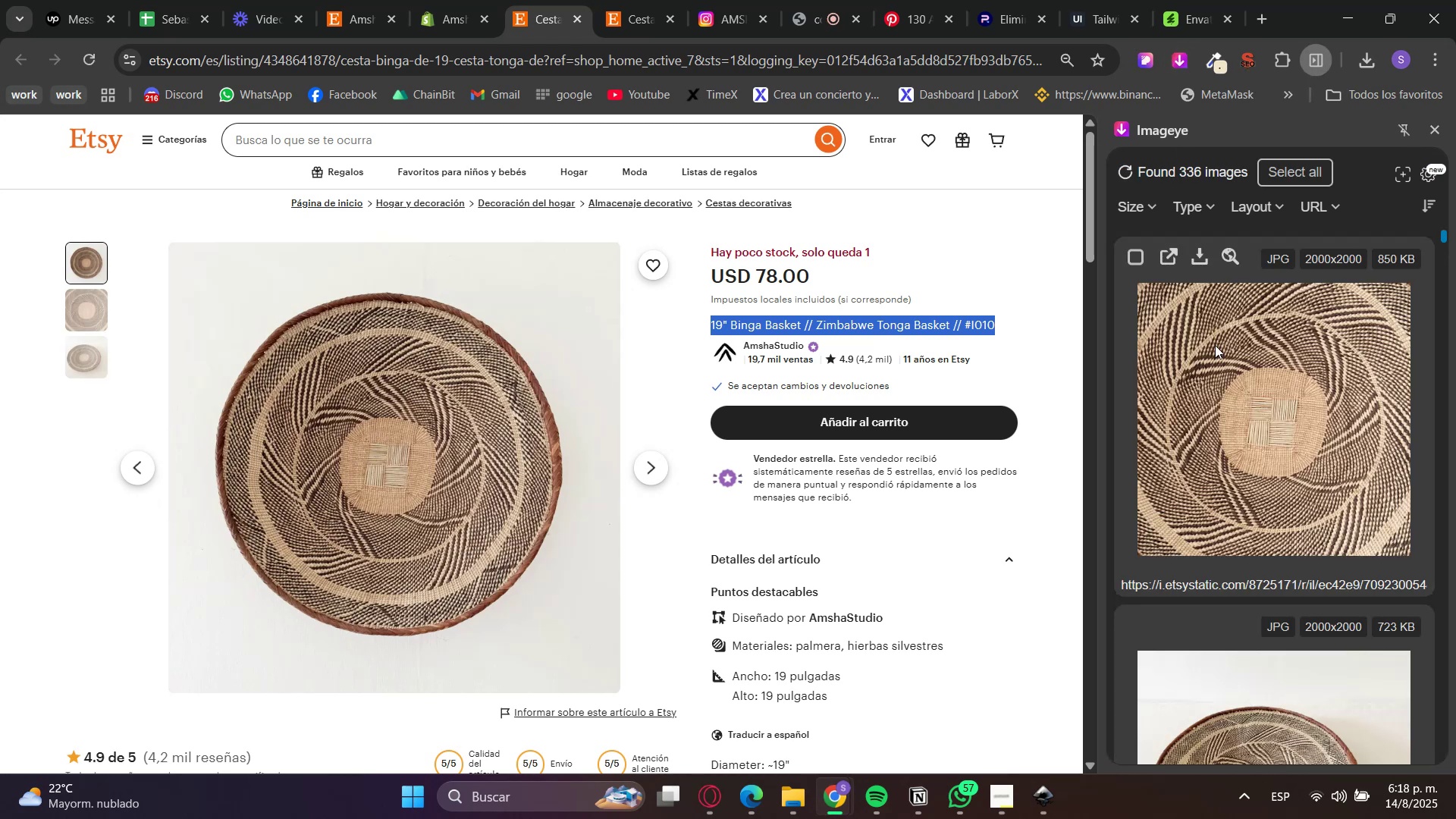 
left_click([1210, 458])
 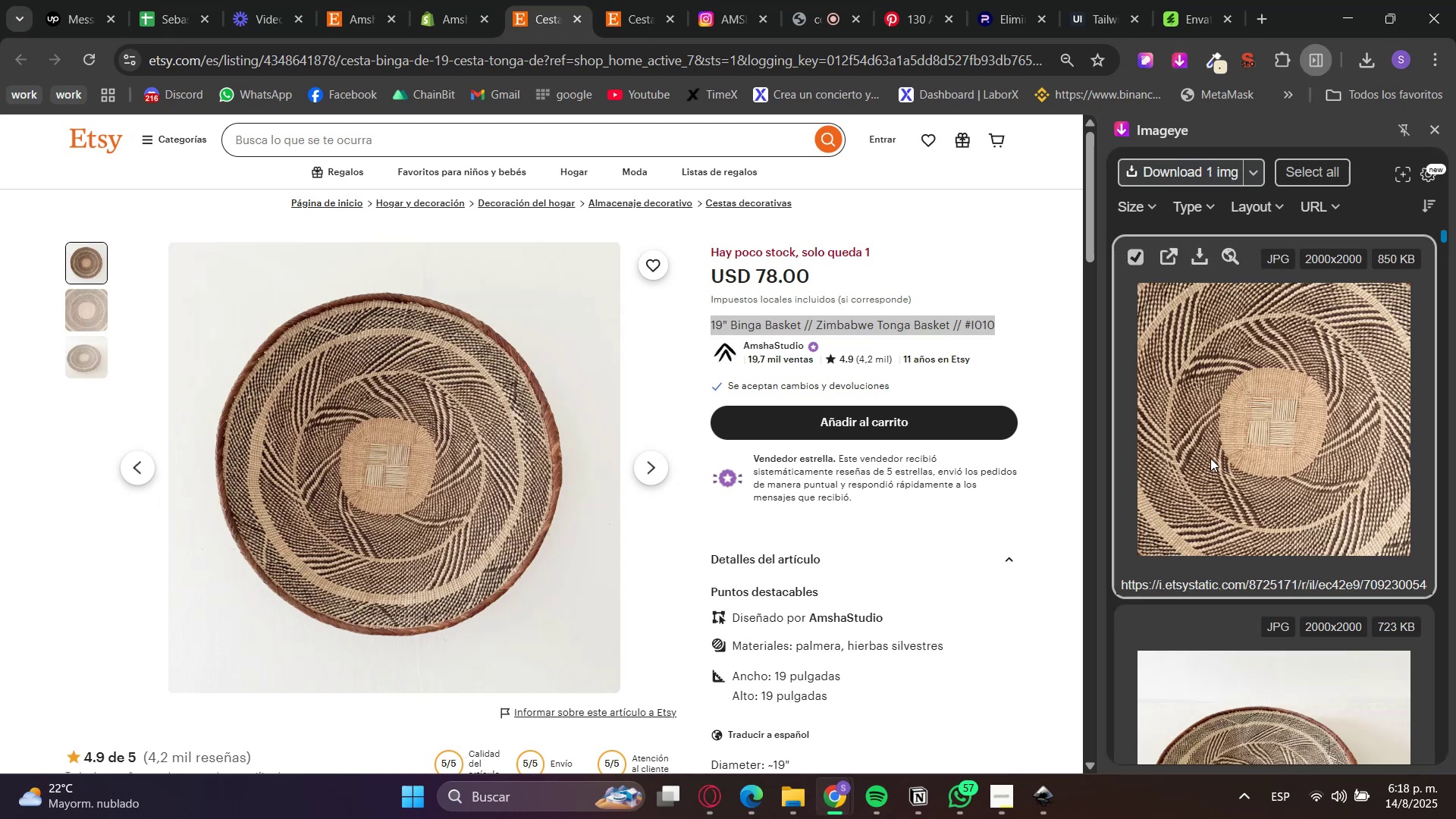 
scroll: coordinate [1210, 458], scroll_direction: down, amount: 3.0
 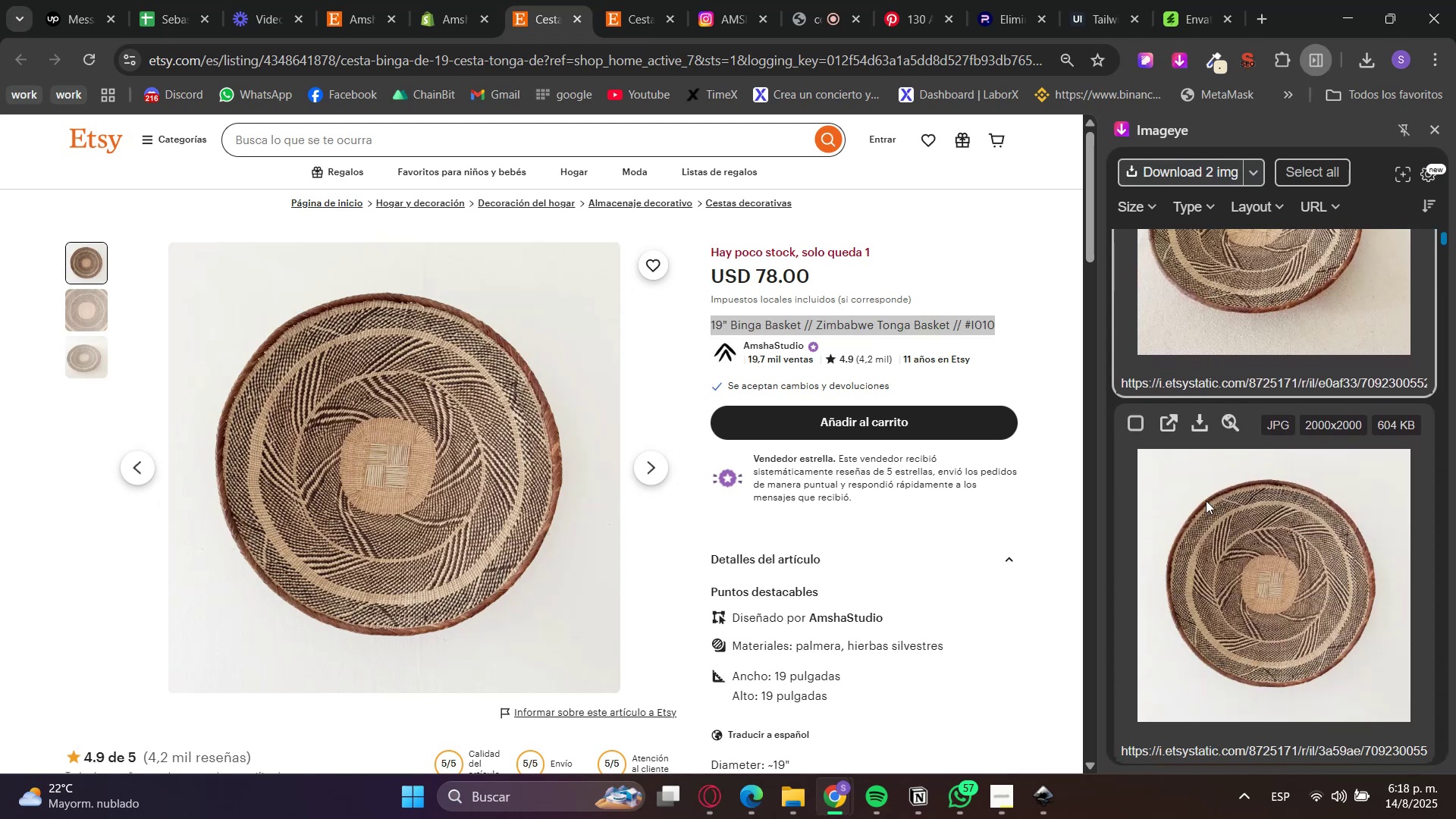 
left_click([1210, 458])
 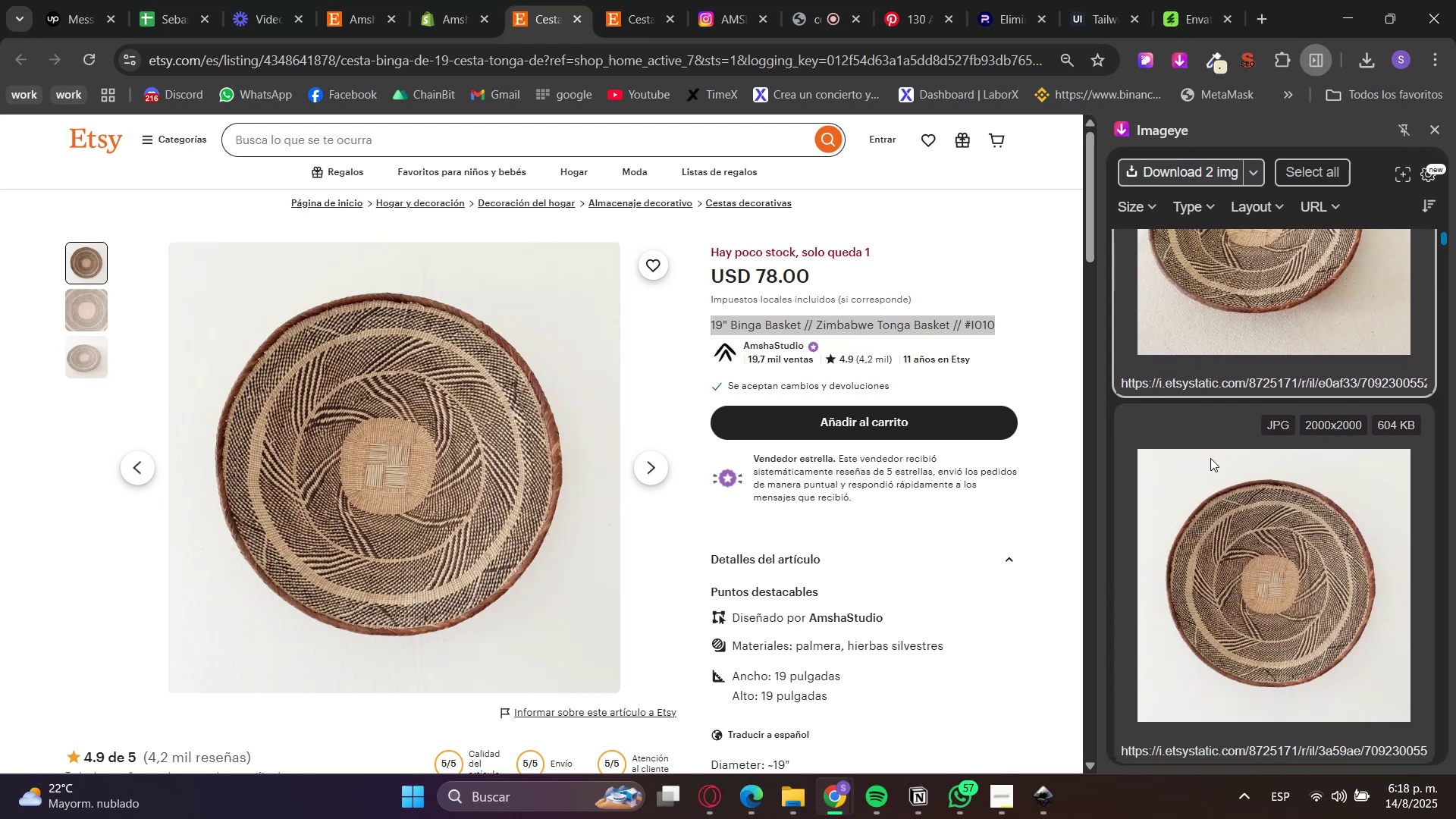 
left_click([1206, 501])
 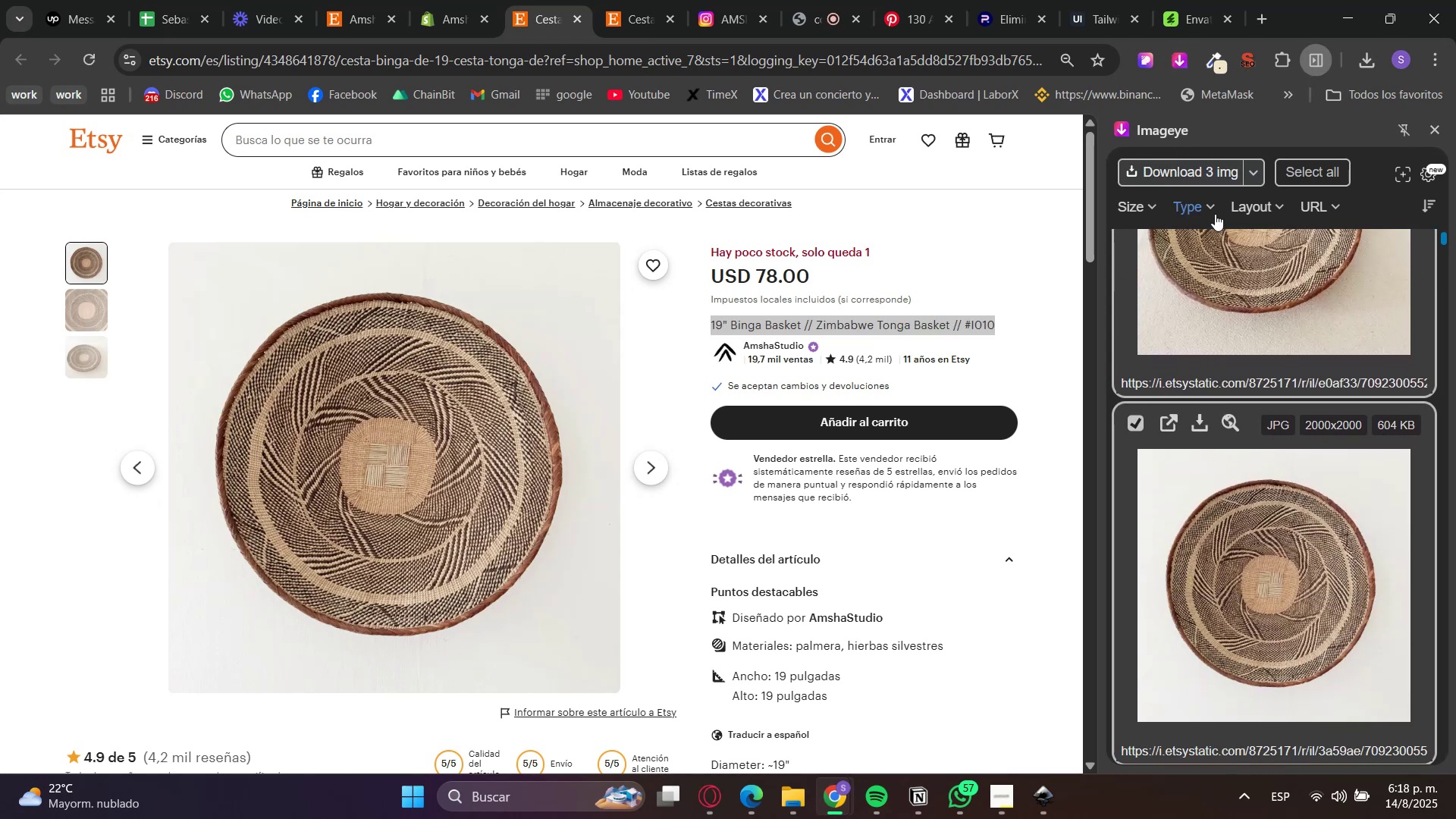 
left_click([1192, 174])
 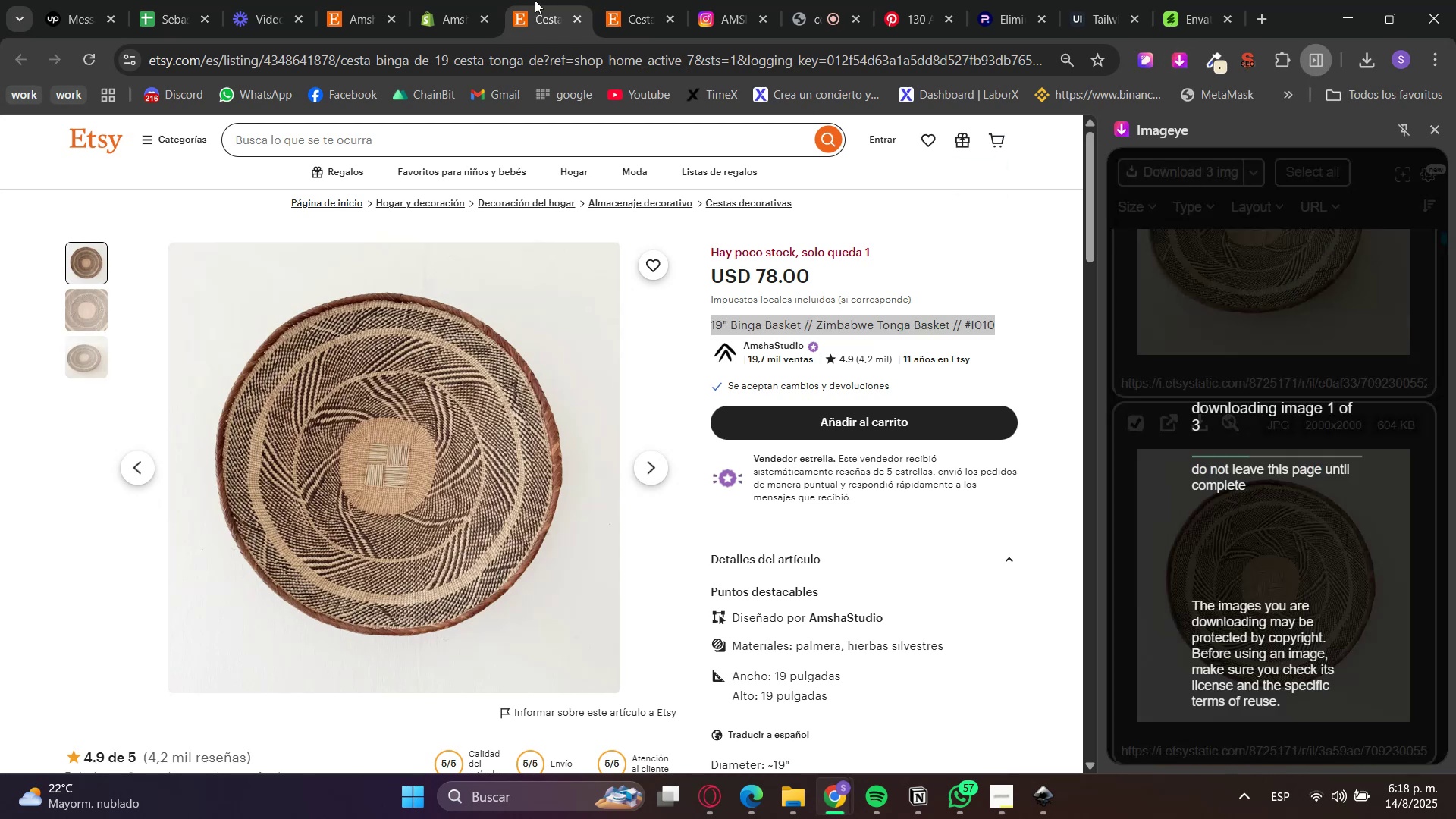 
left_click([459, 0])
 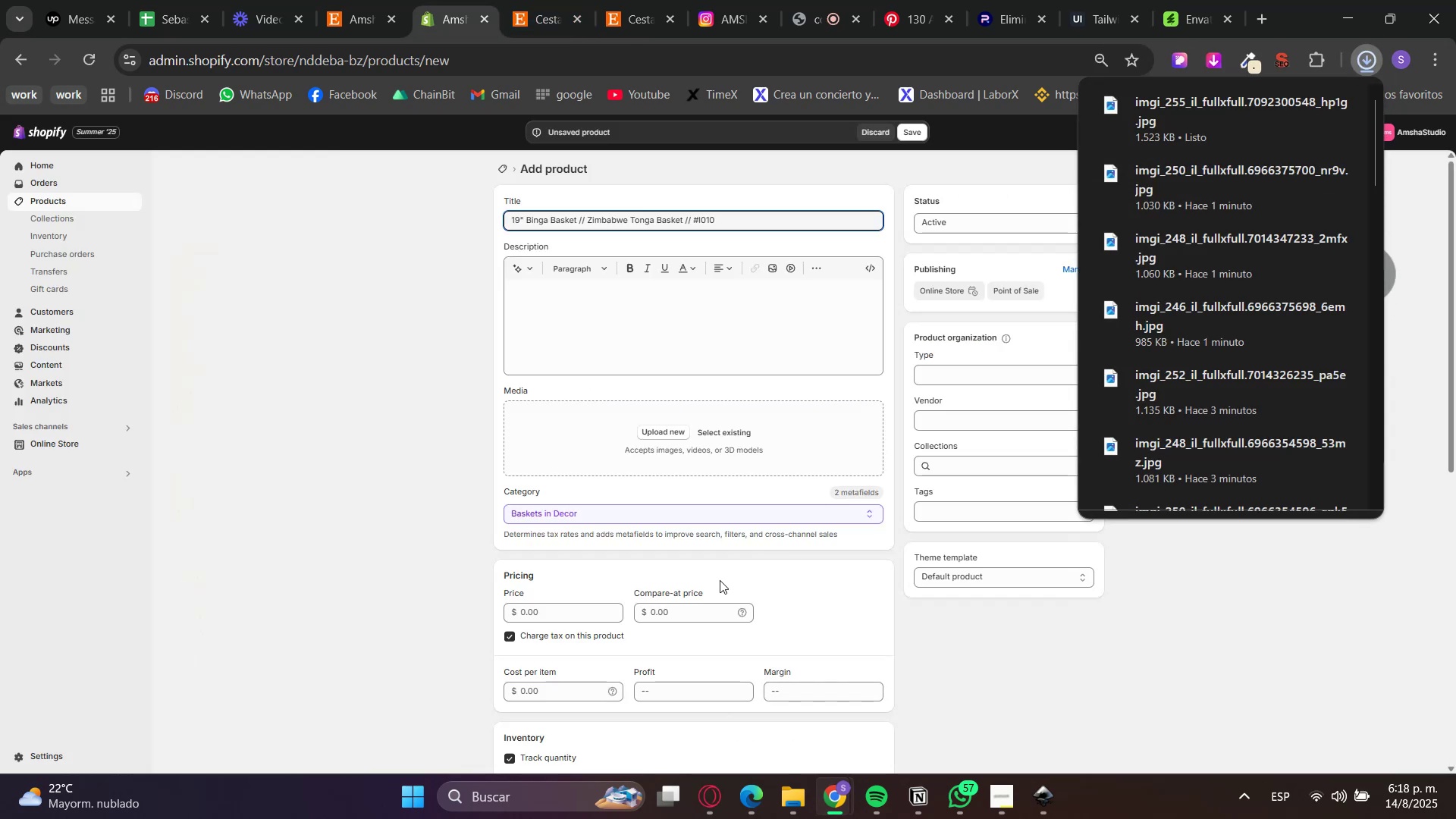 
left_click([610, 610])
 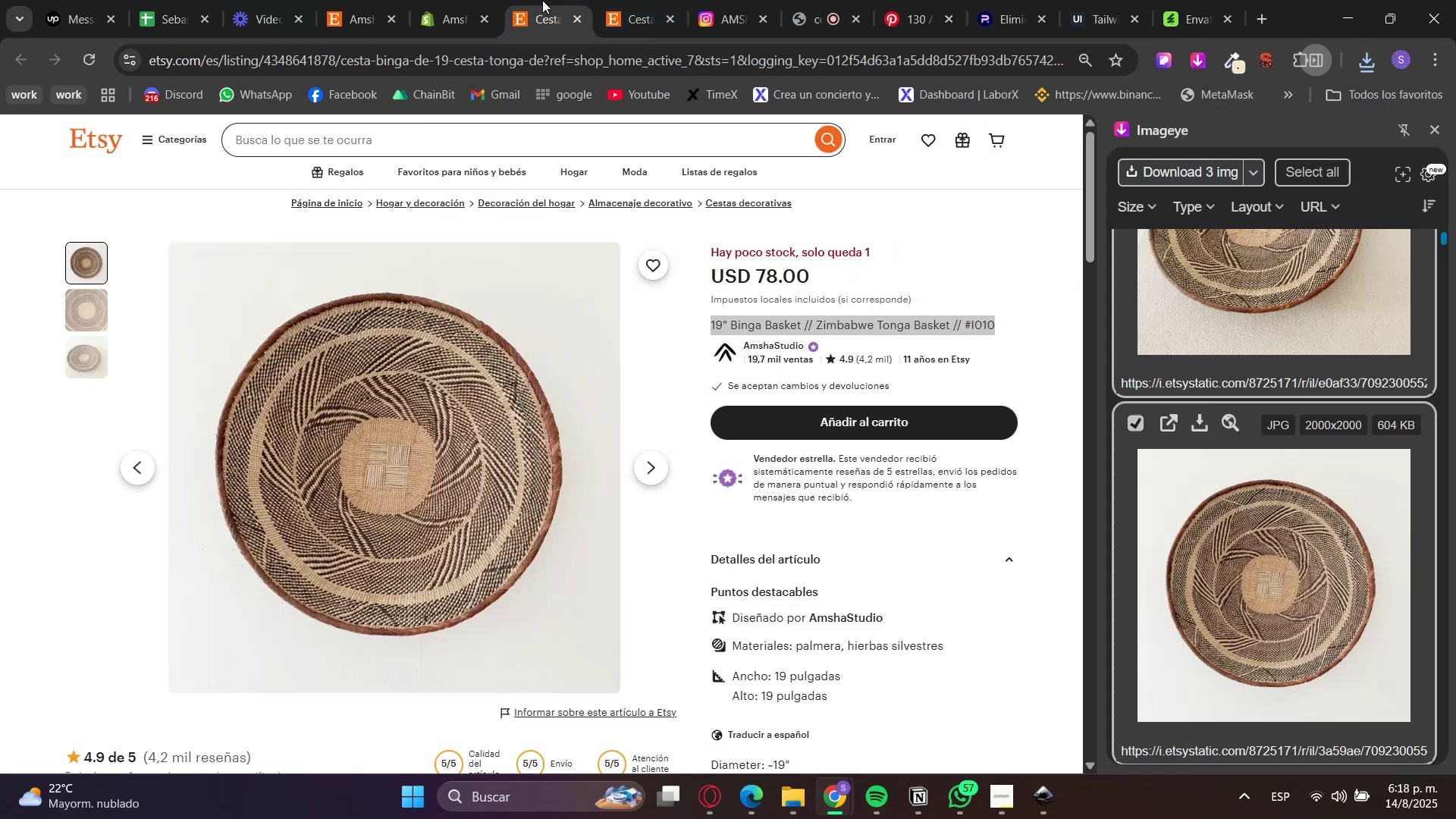 
left_click([448, 0])
 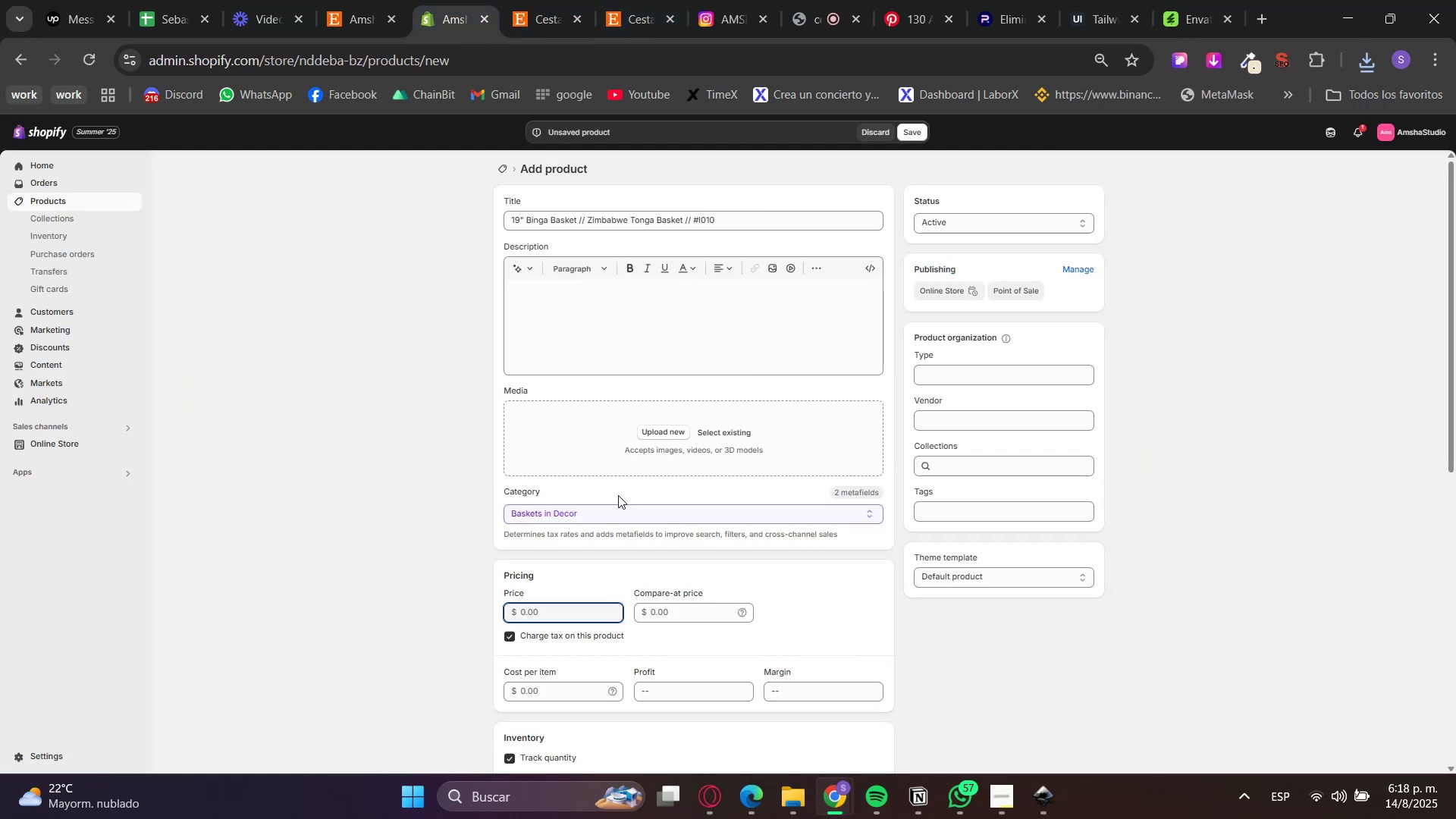 
key(Numpad7)
 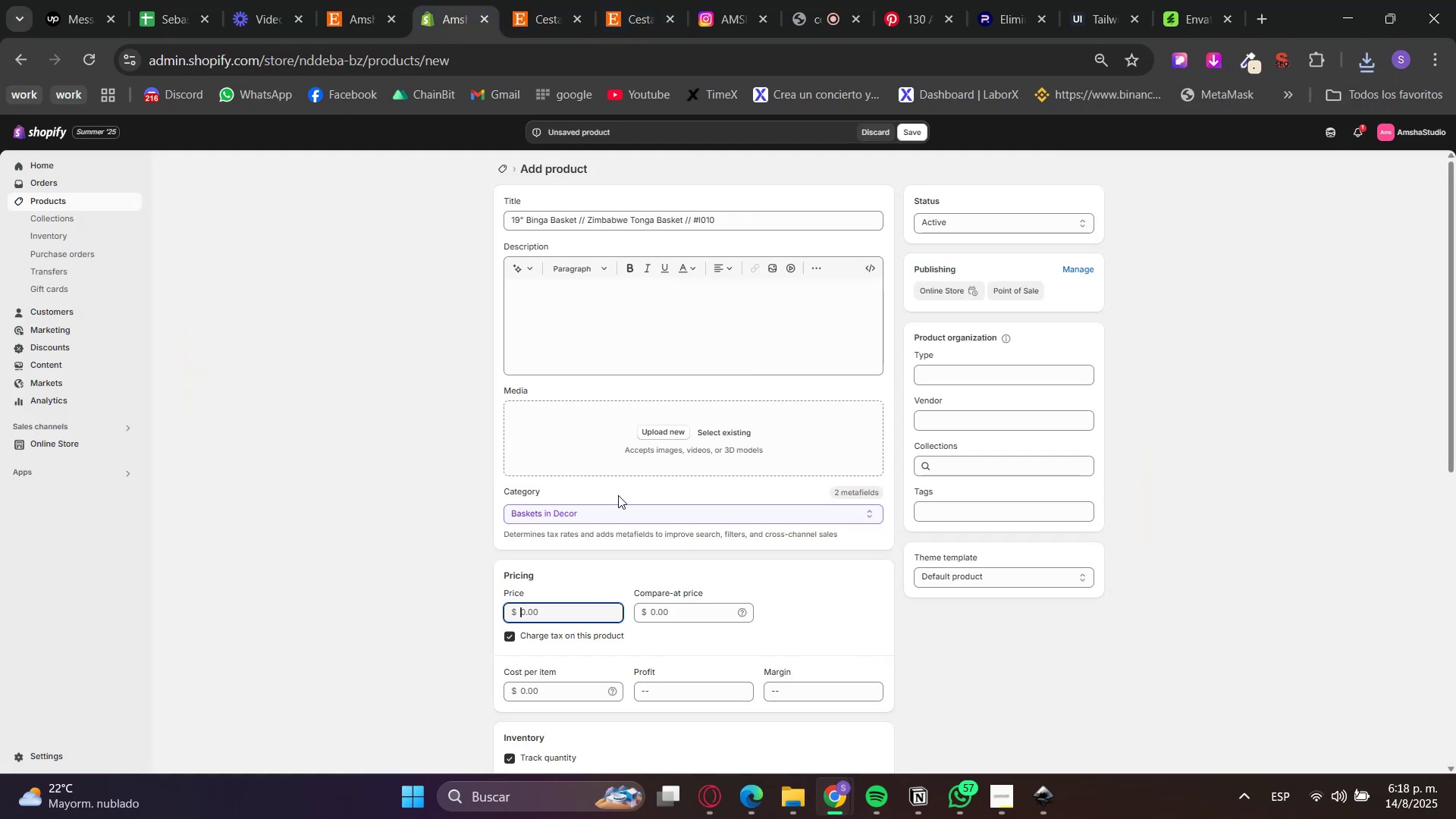 
key(Numpad7)
 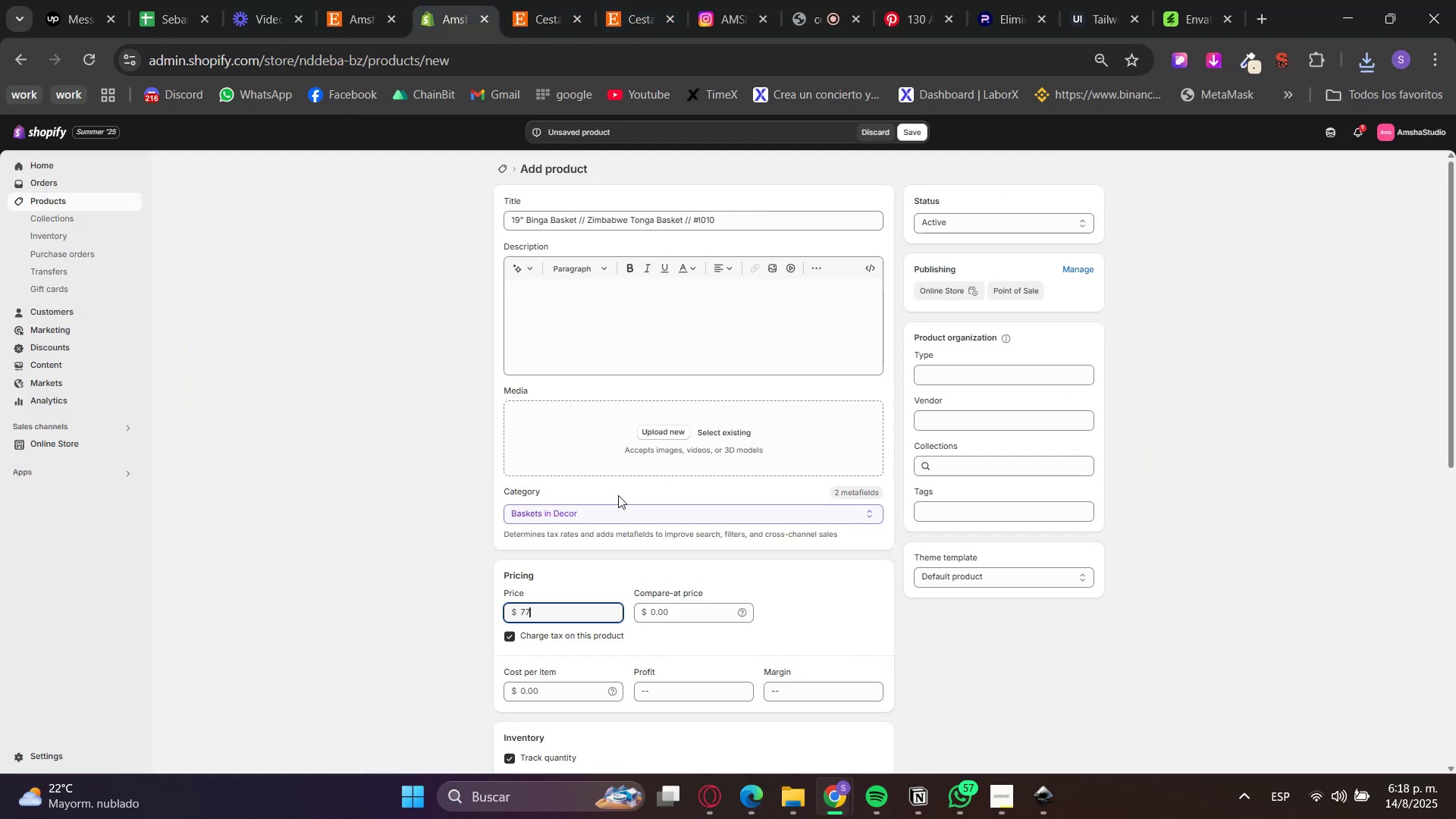 
key(NumpadDecimal)
 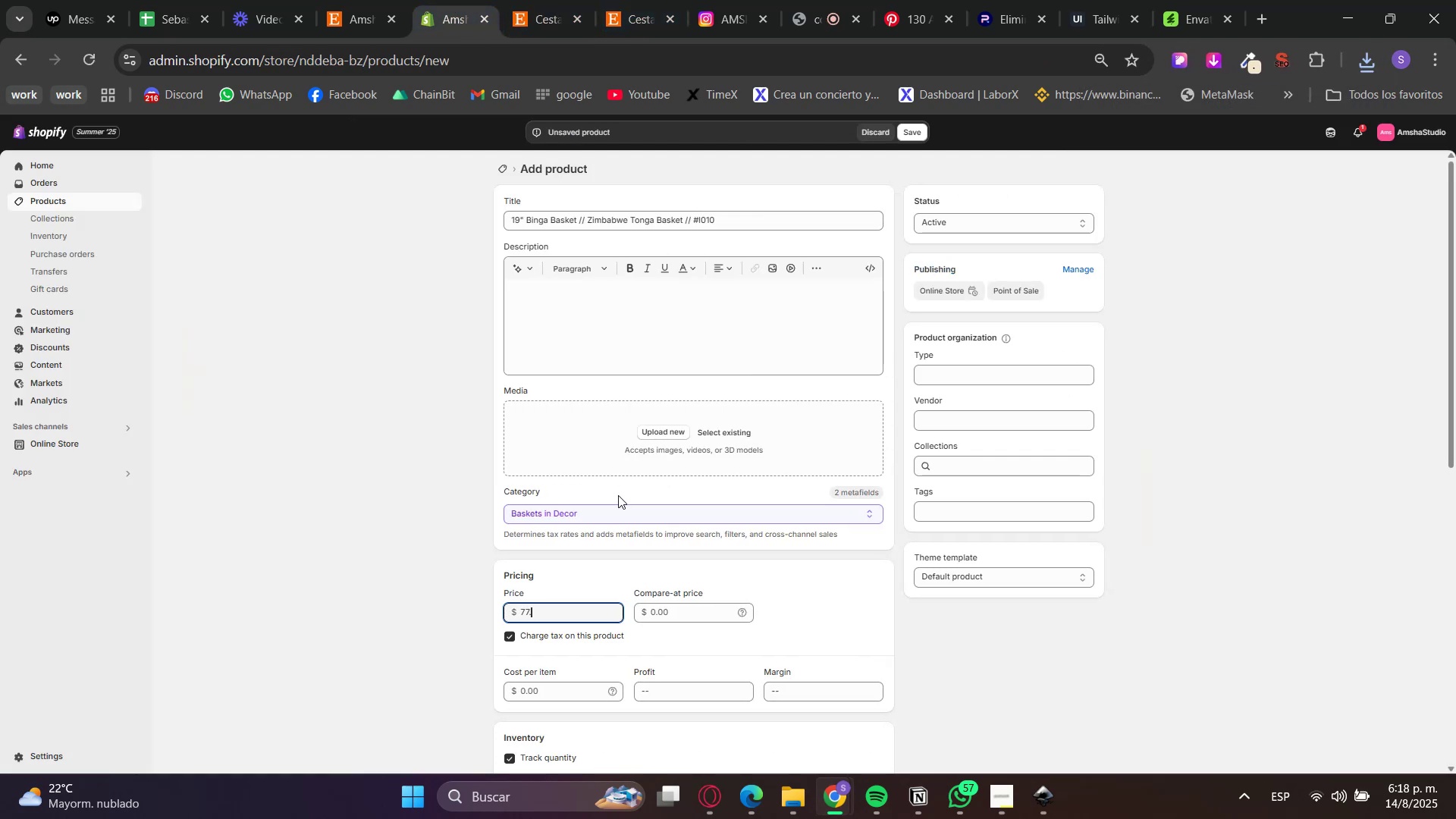 
key(Numpad9)
 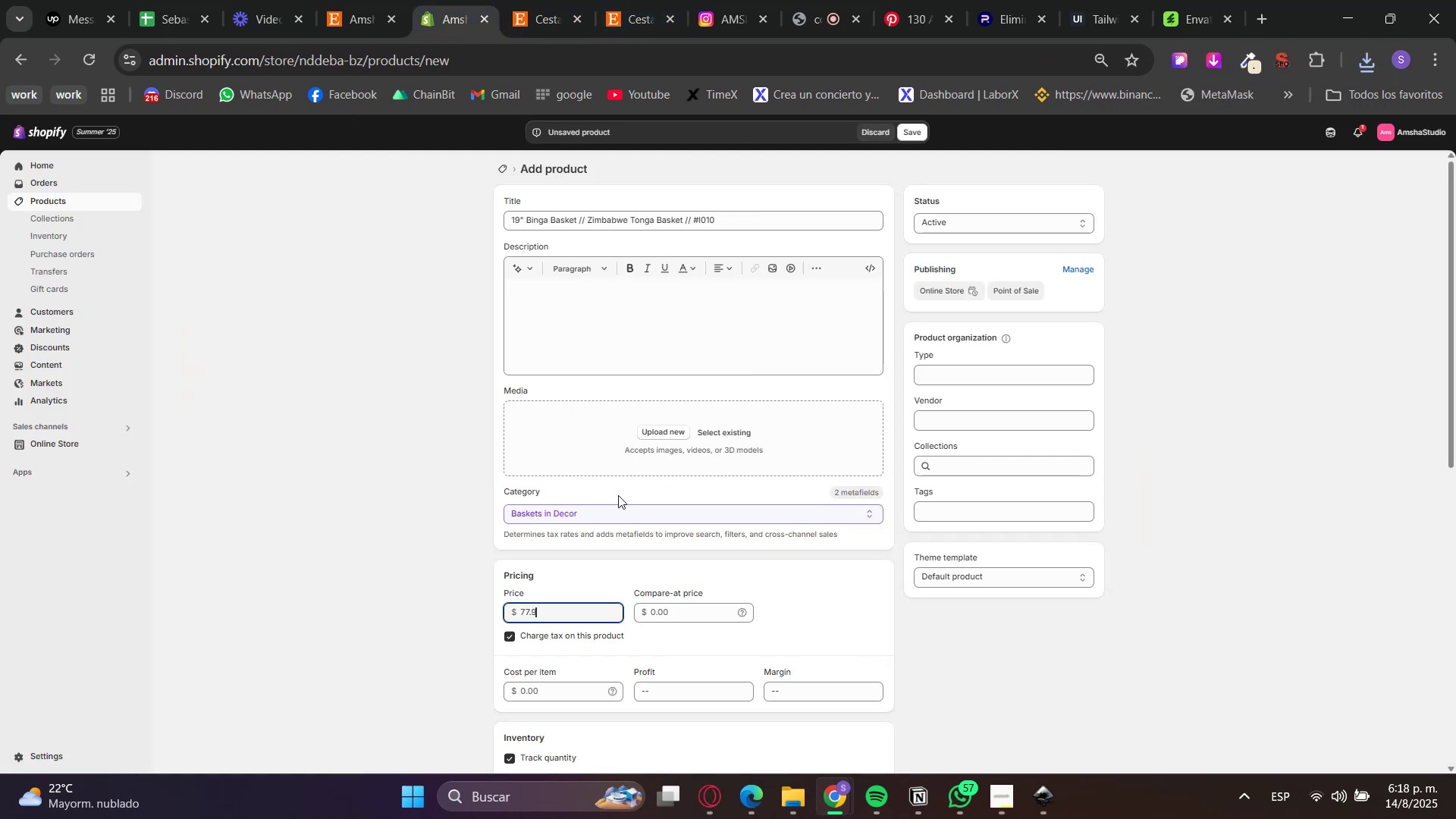 
key(Numpad9)
 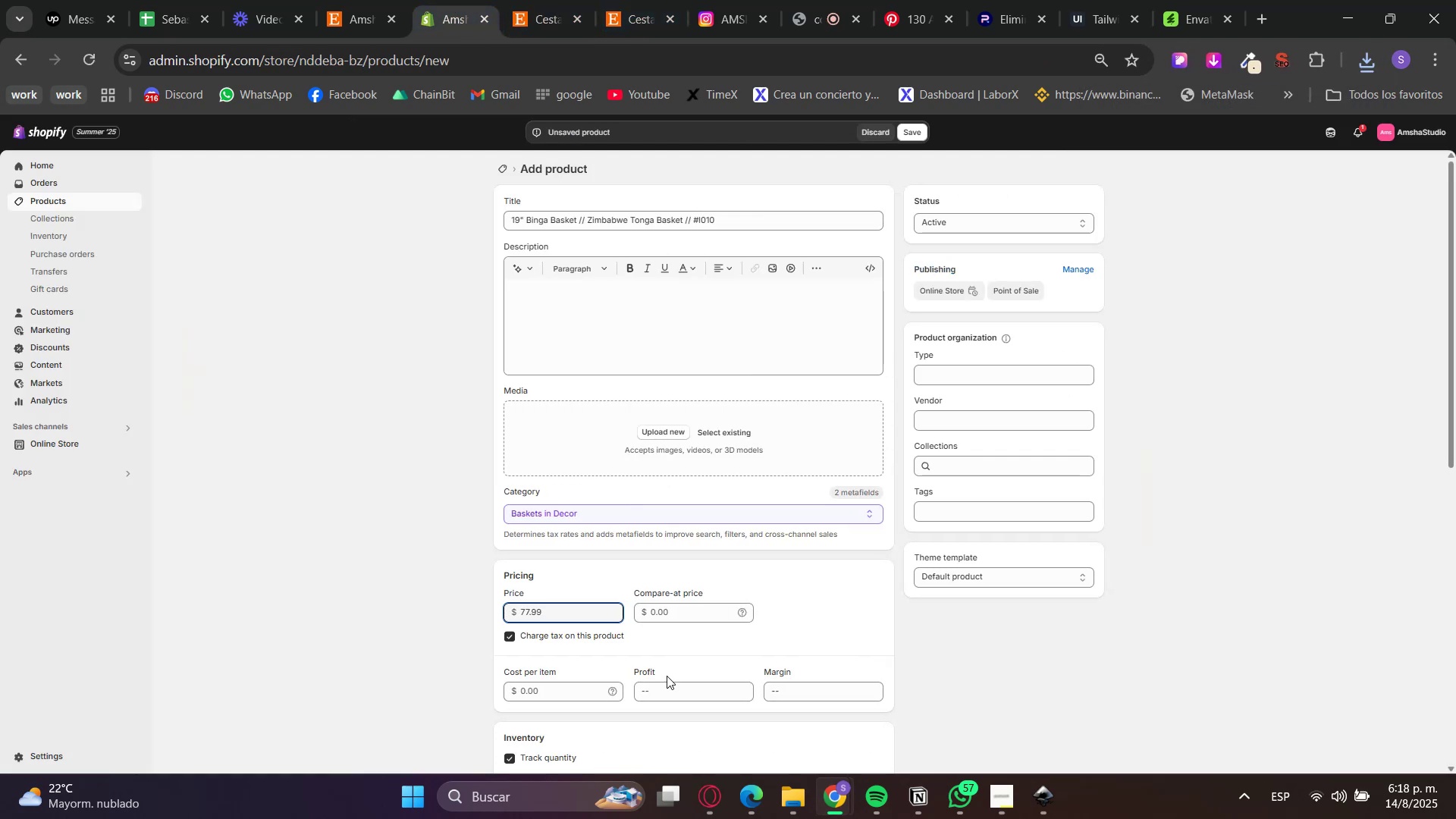 
left_click([671, 610])
 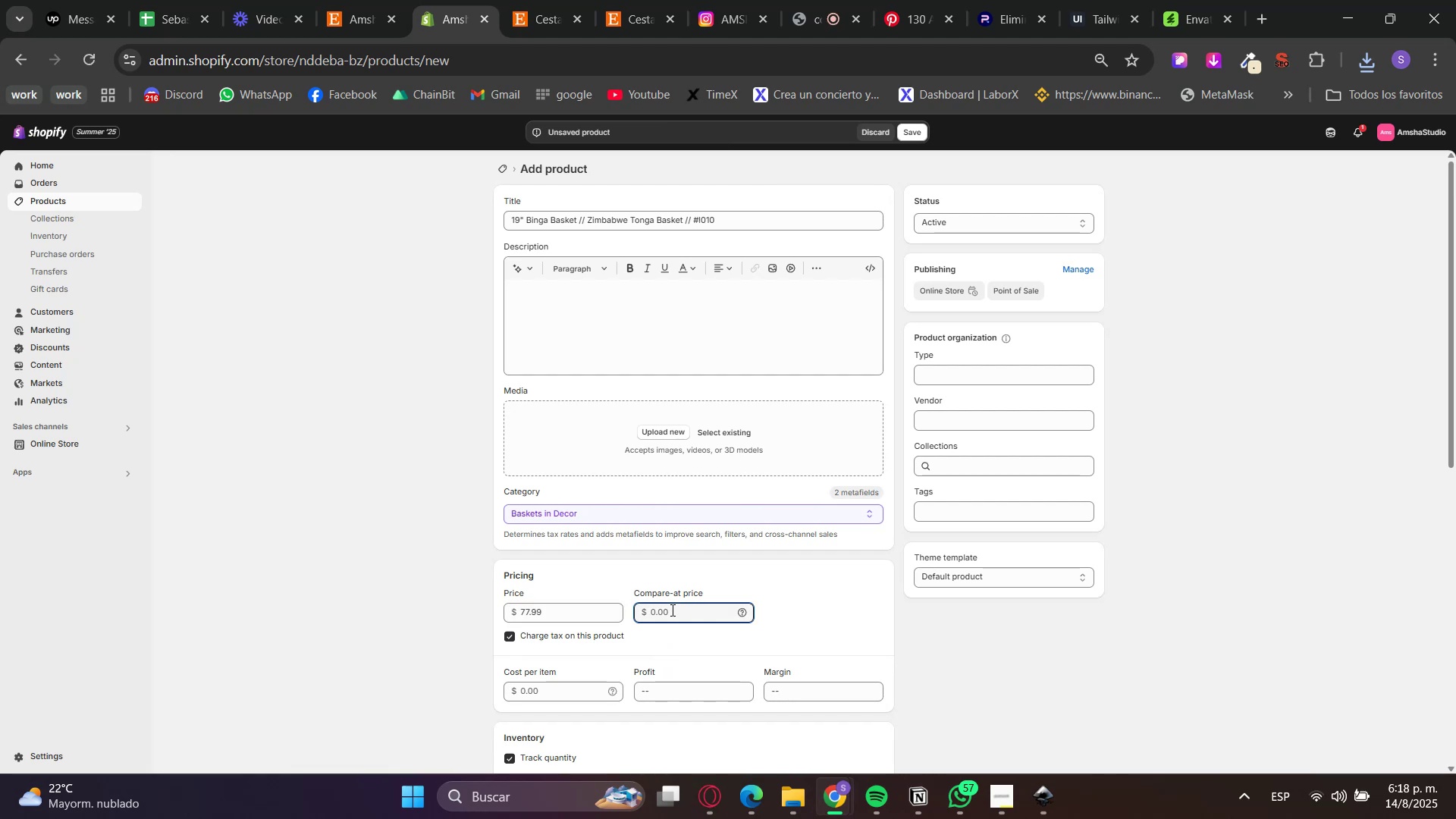 
key(Numpad1)
 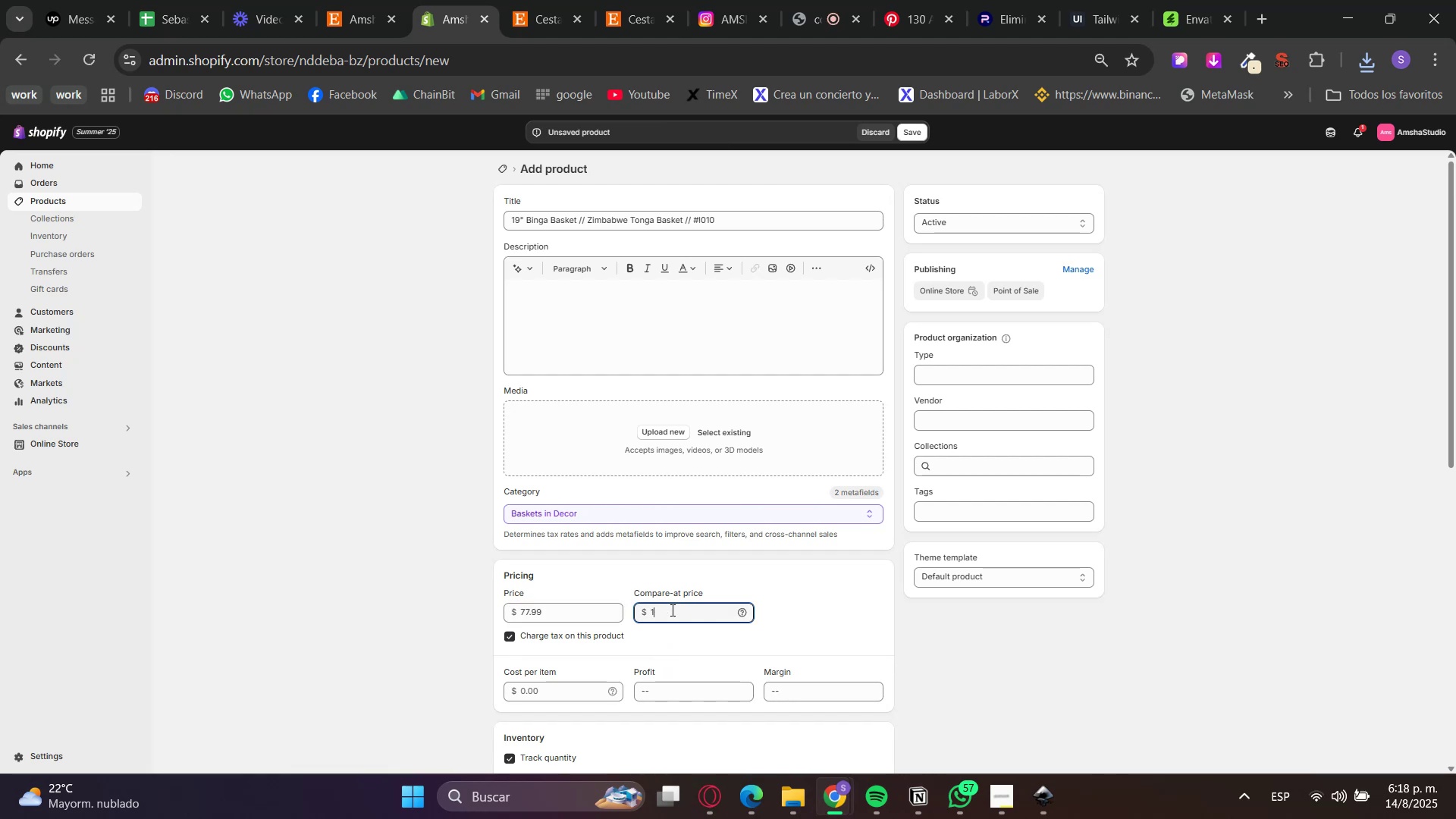 
key(Numpad0)
 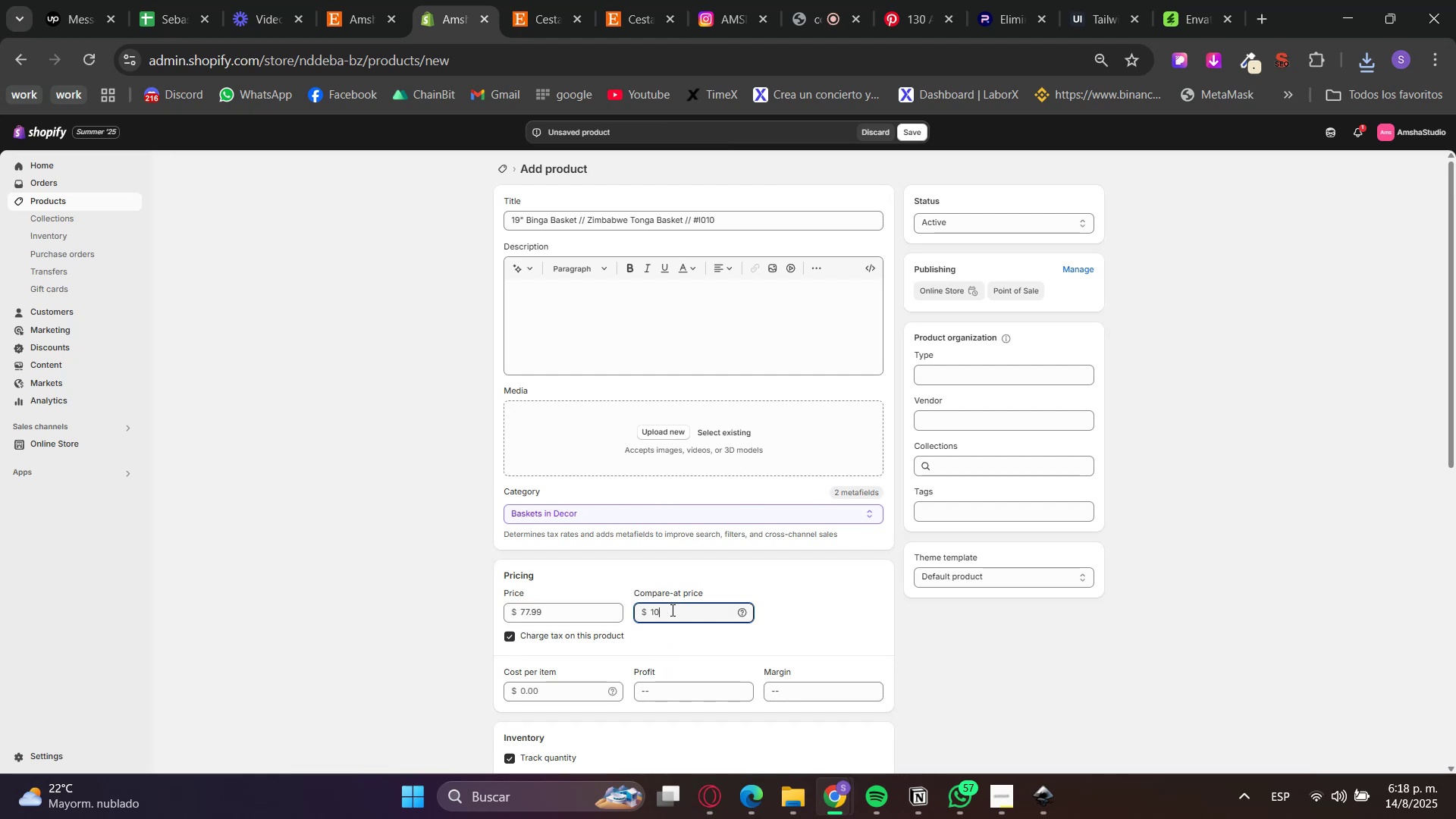 
key(Numpad5)
 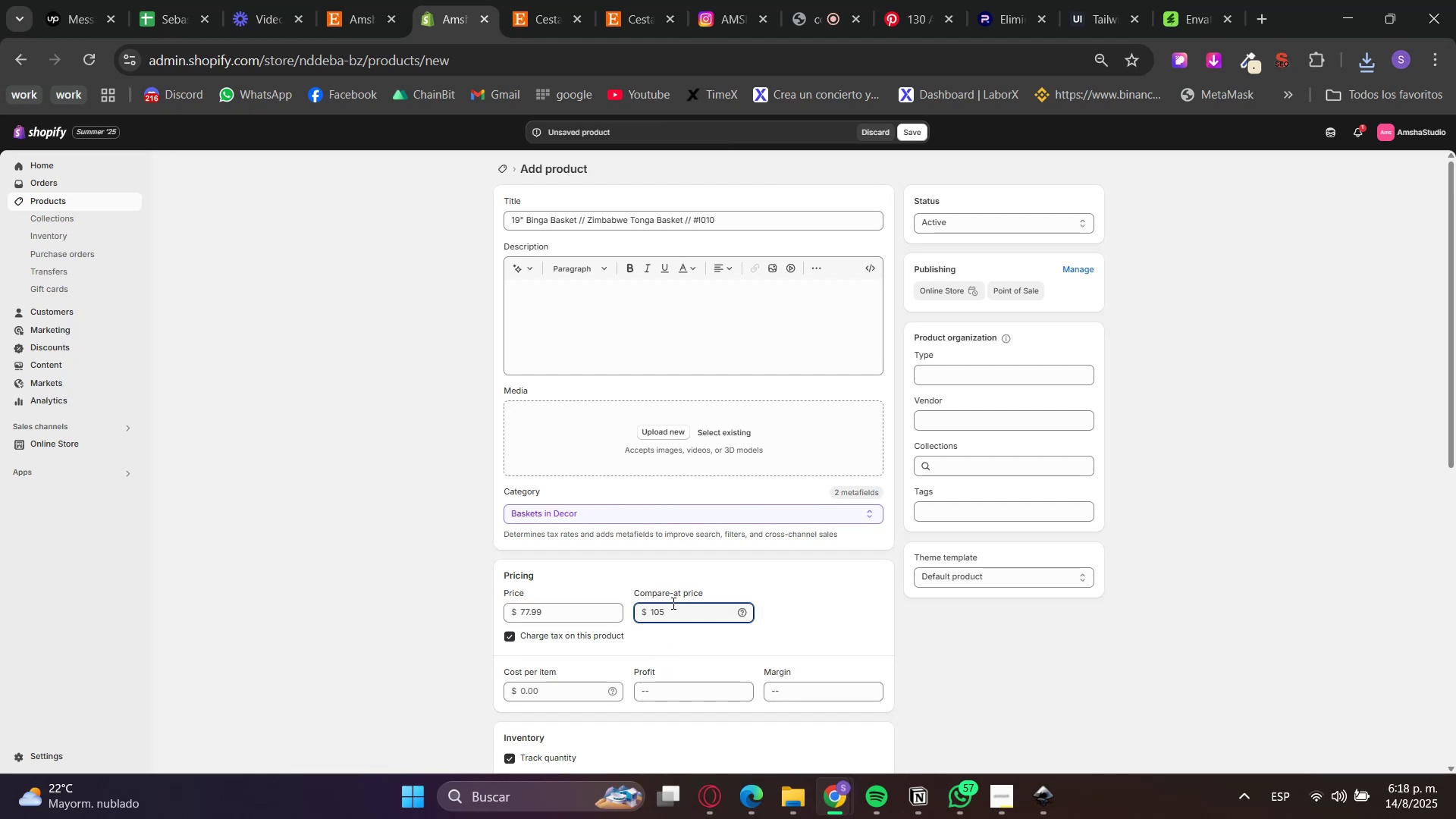 
scroll: coordinate [554, 636], scroll_direction: down, amount: 1.0
 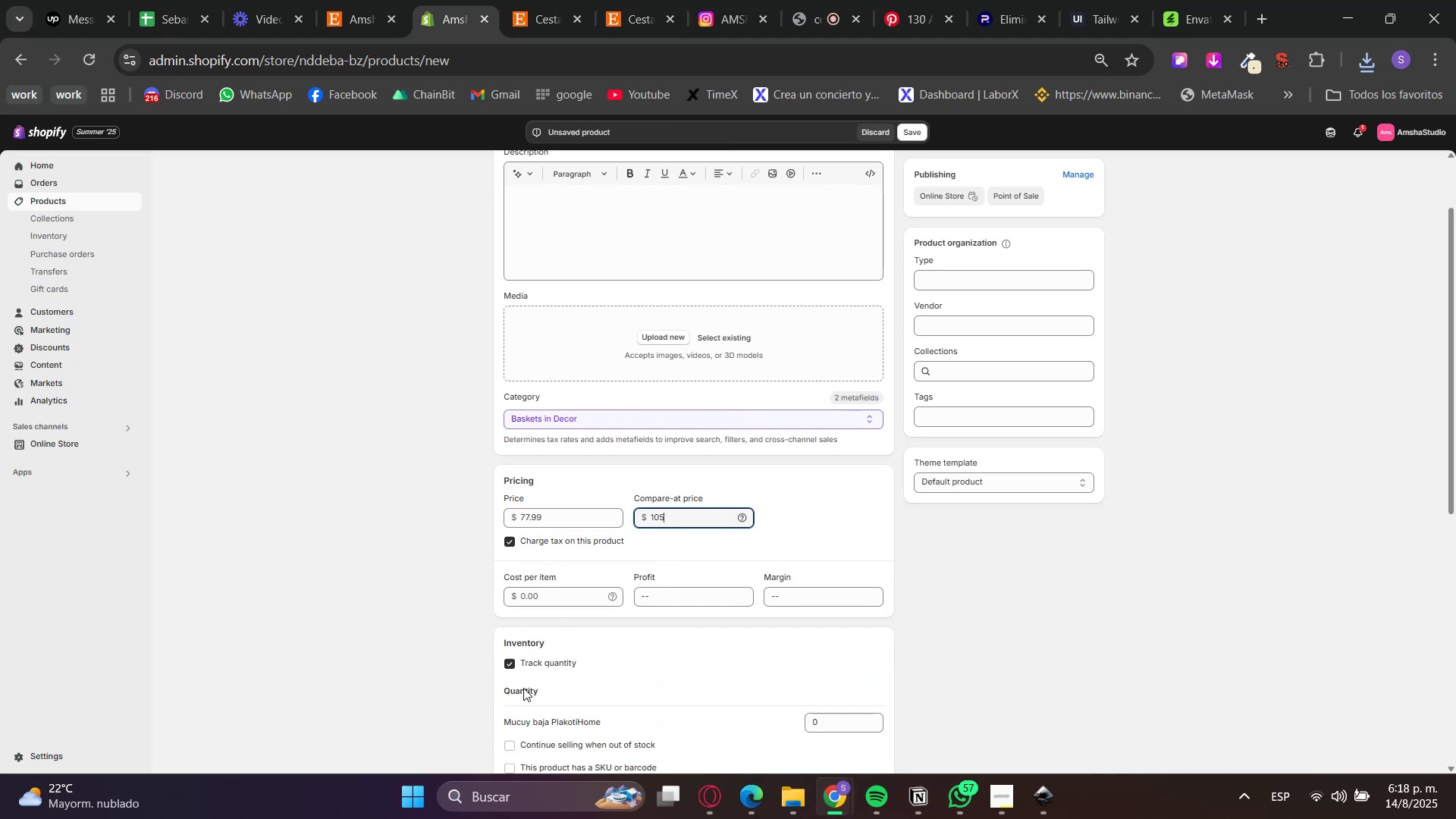 
left_click([524, 665])
 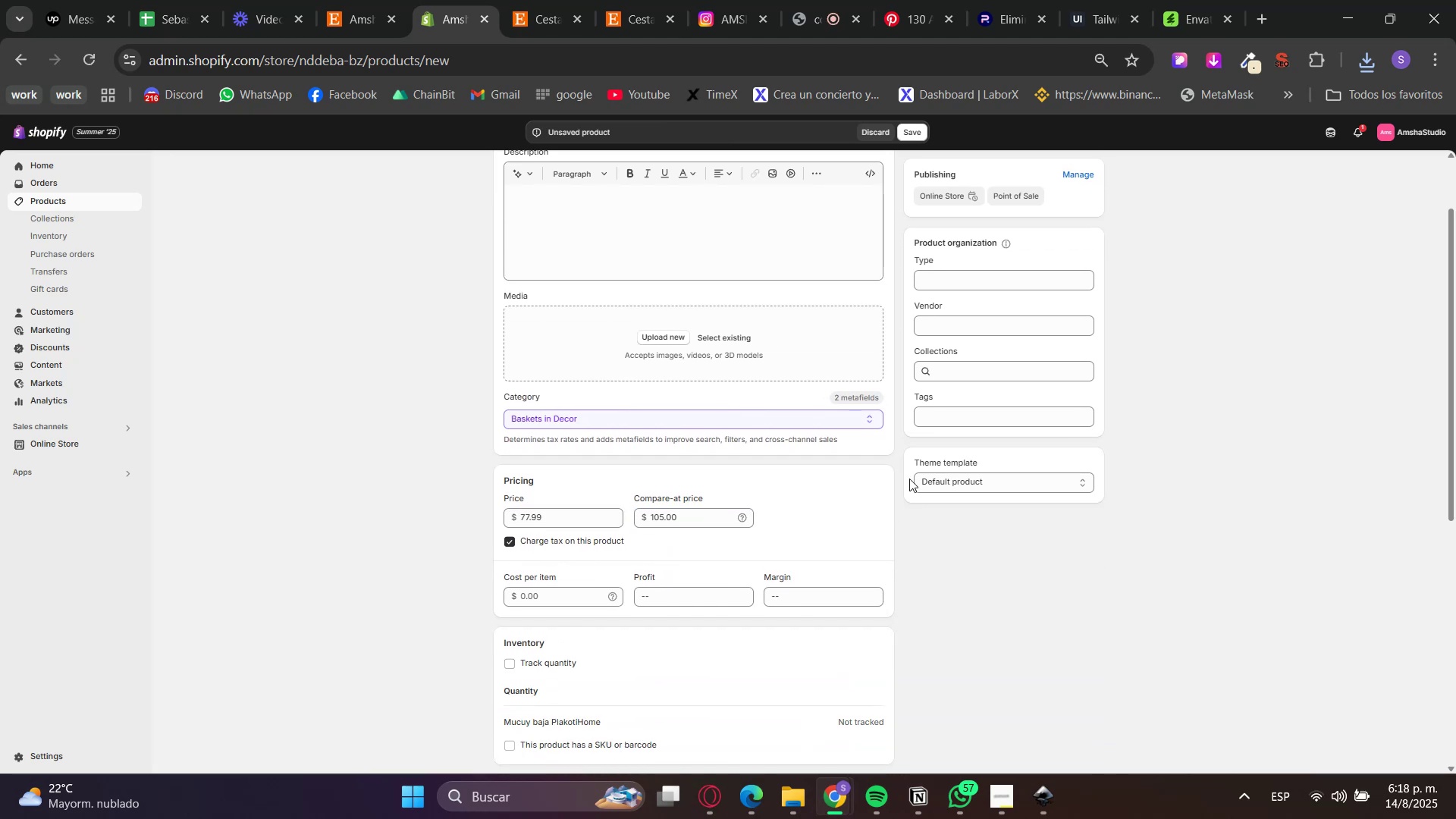 
left_click([951, 370])
 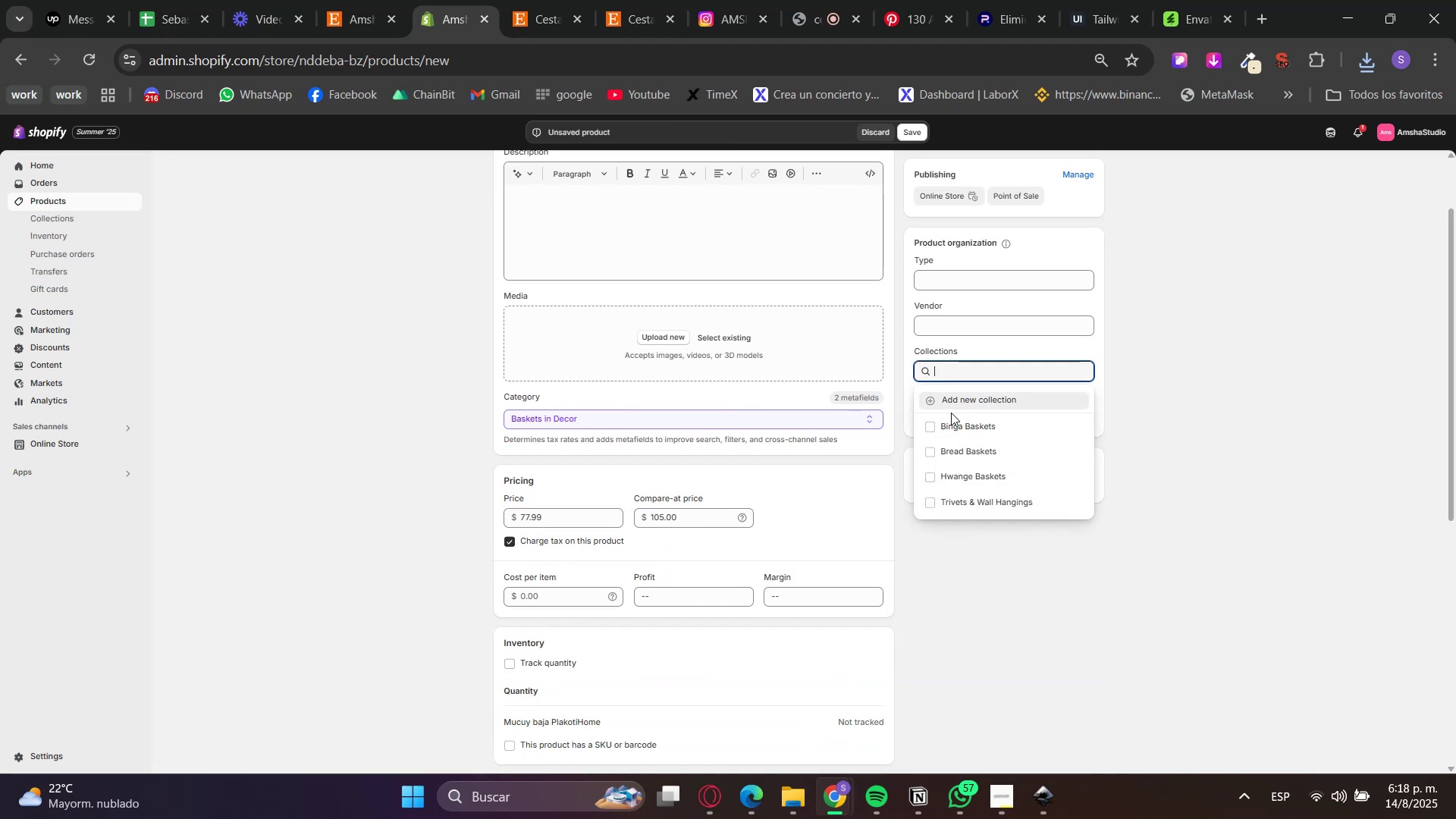 
left_click([961, 427])
 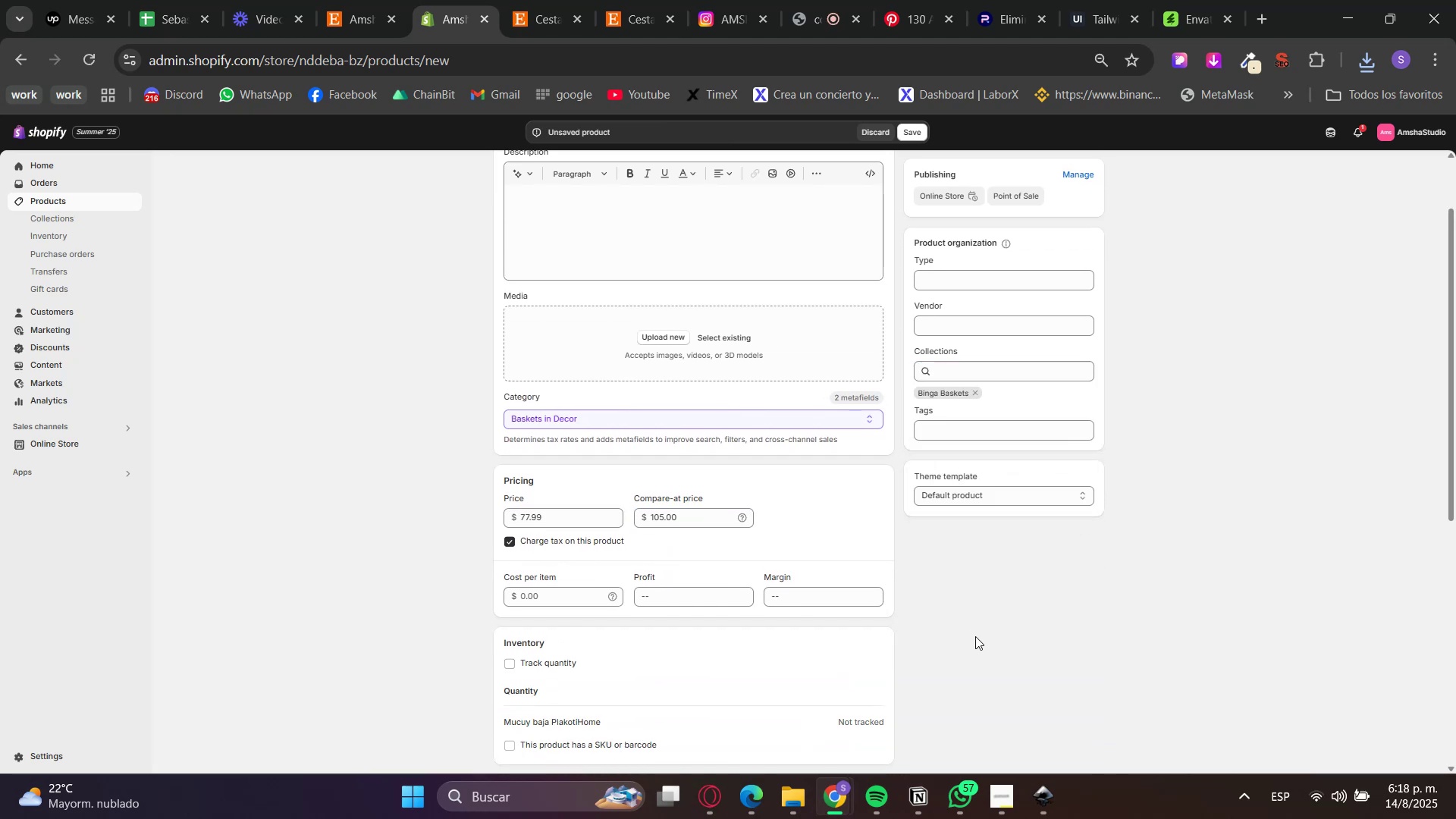 
scroll: coordinate [1000, 620], scroll_direction: up, amount: 1.0
 